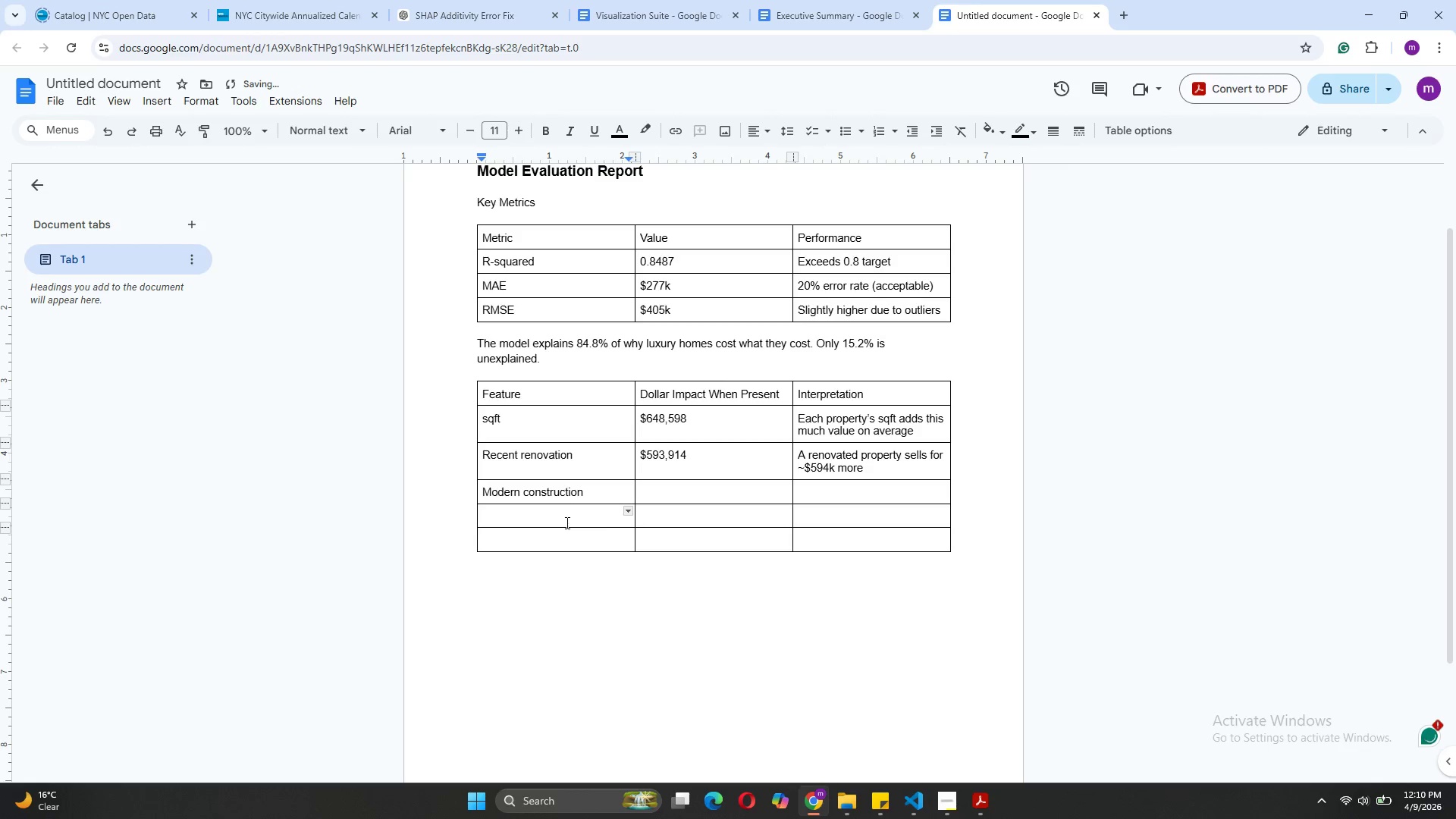 
type(Manhattan location)
 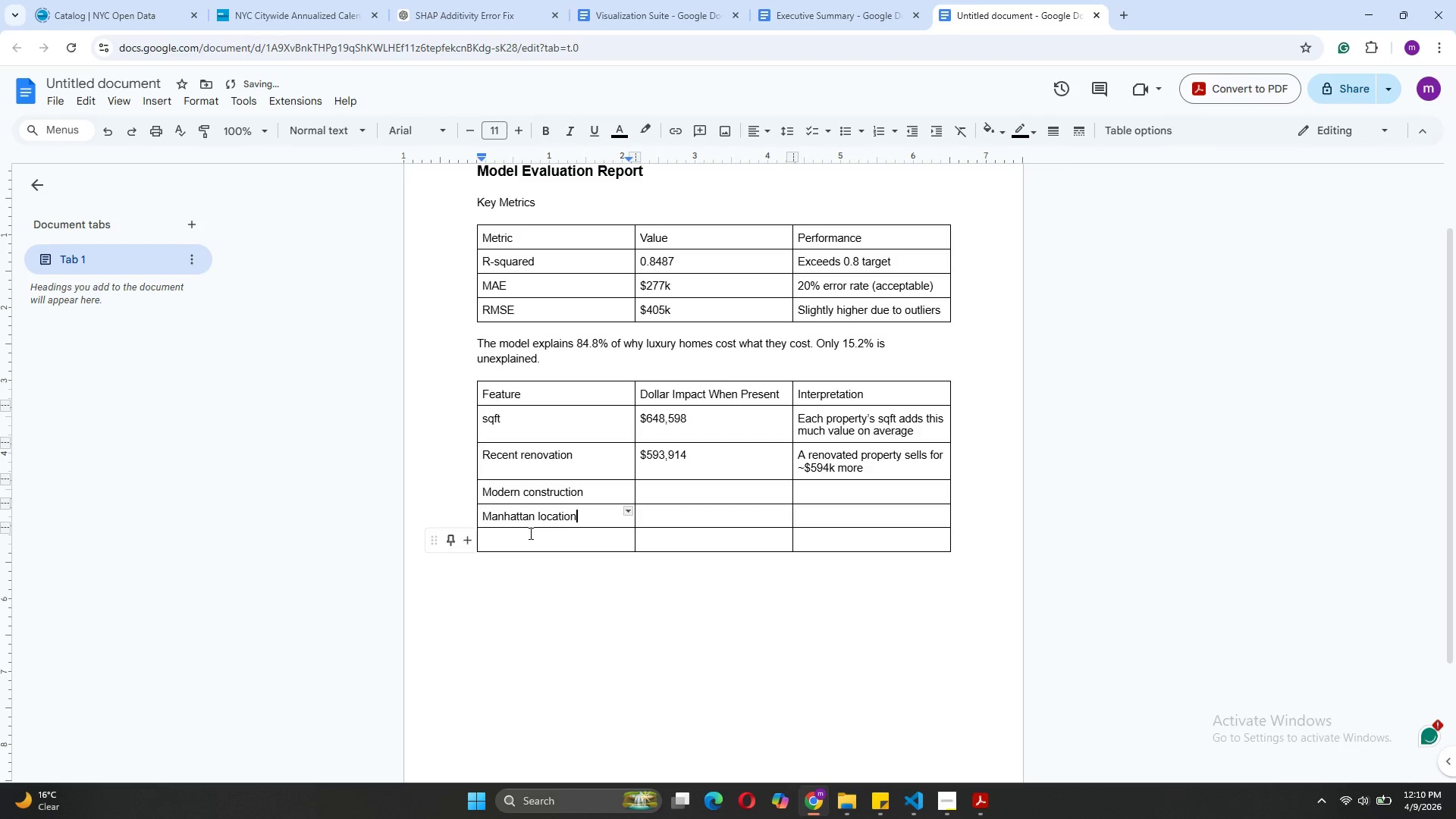 
left_click([529, 533])
 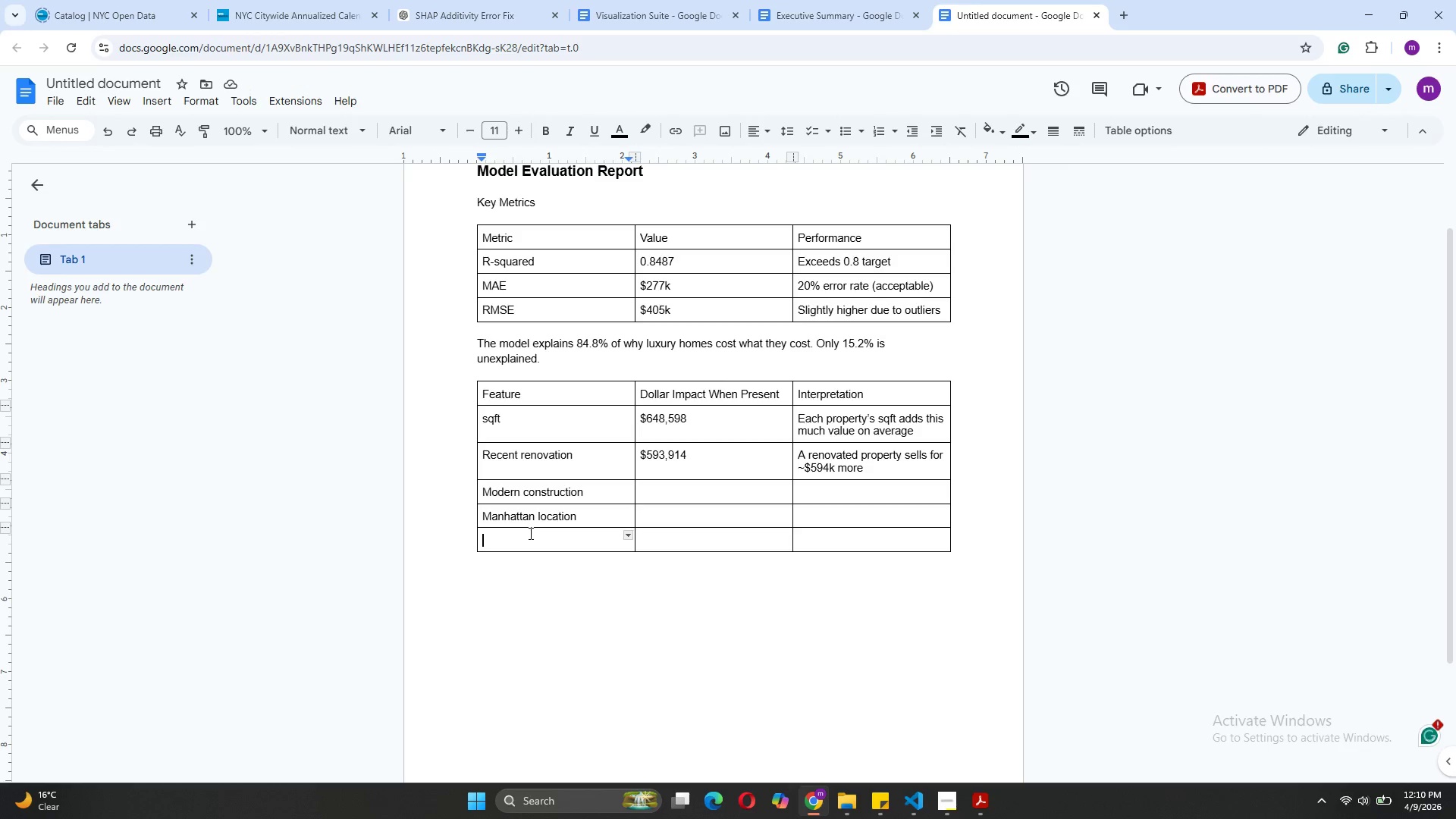 
wait(5.89)
 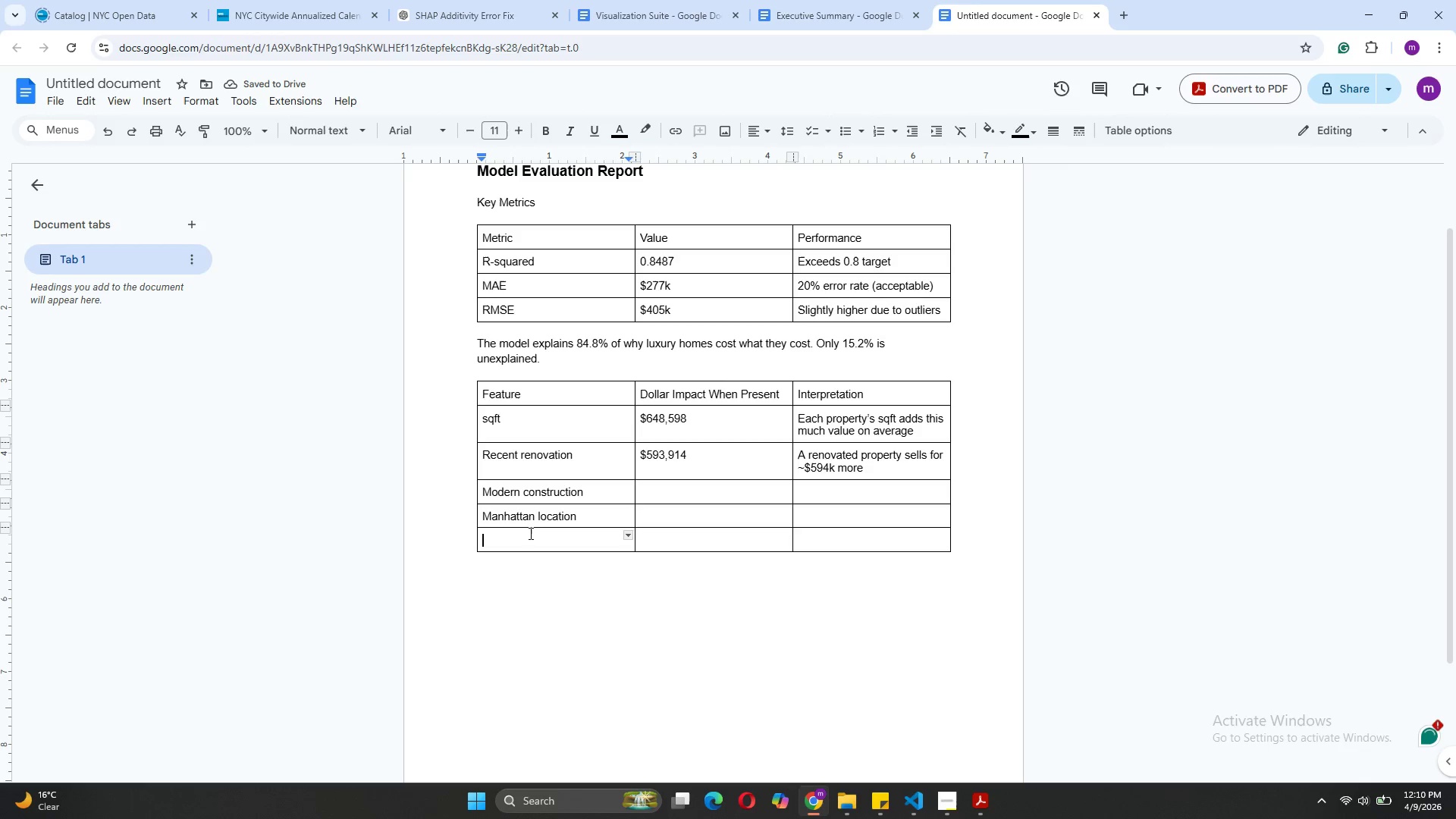 
type(Property age)
 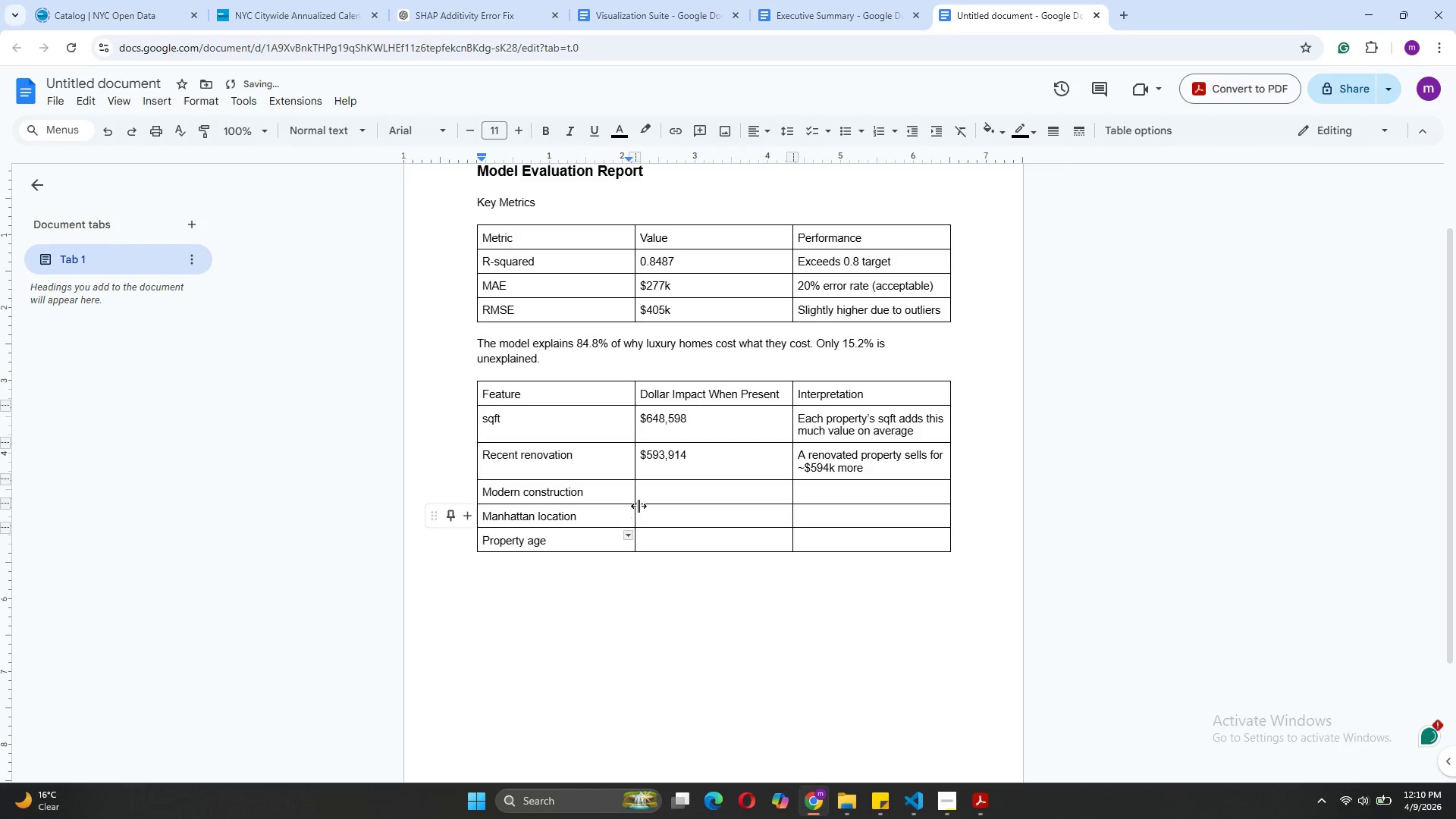 
left_click([668, 495])
 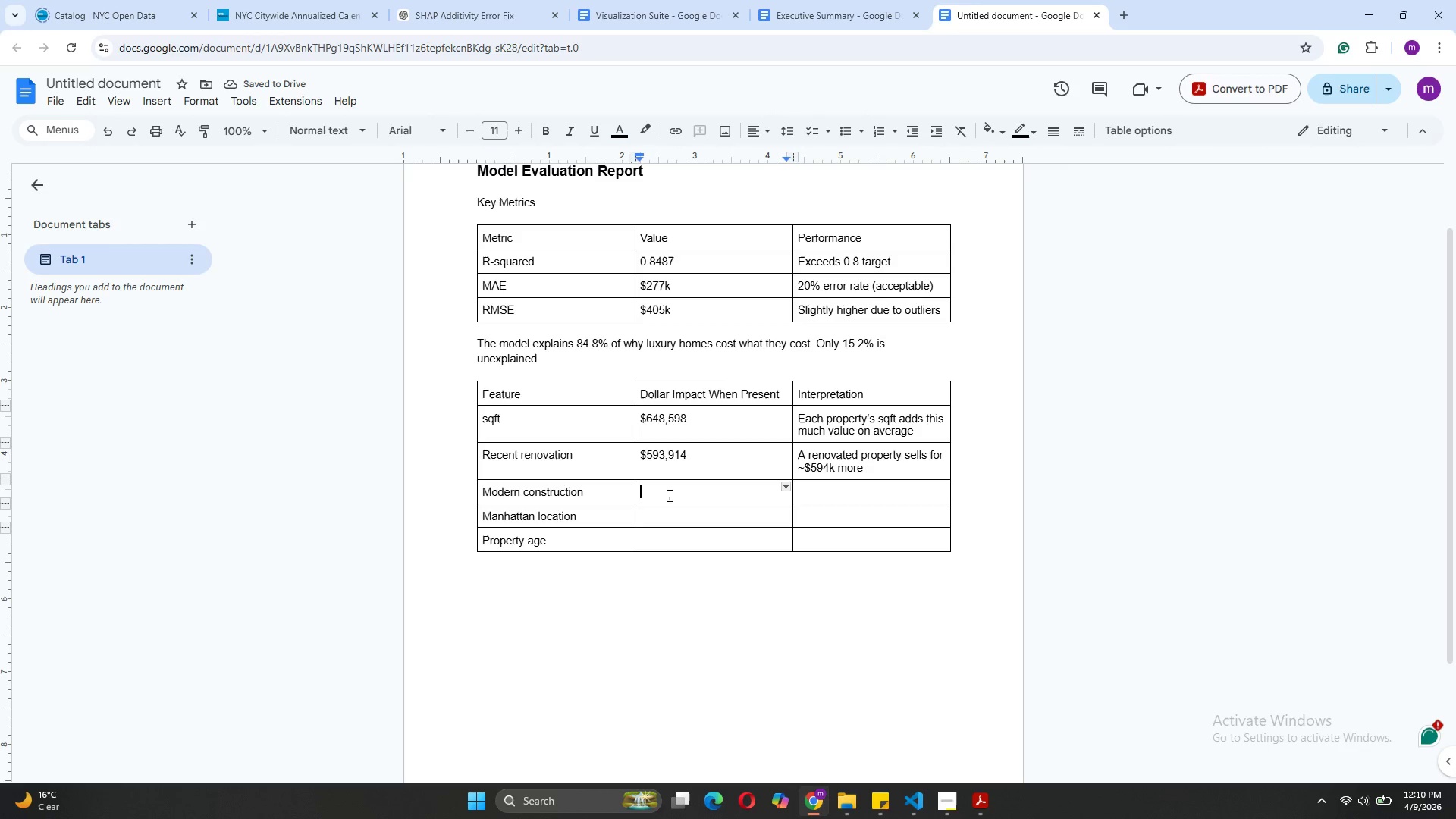 
type($69,941)
 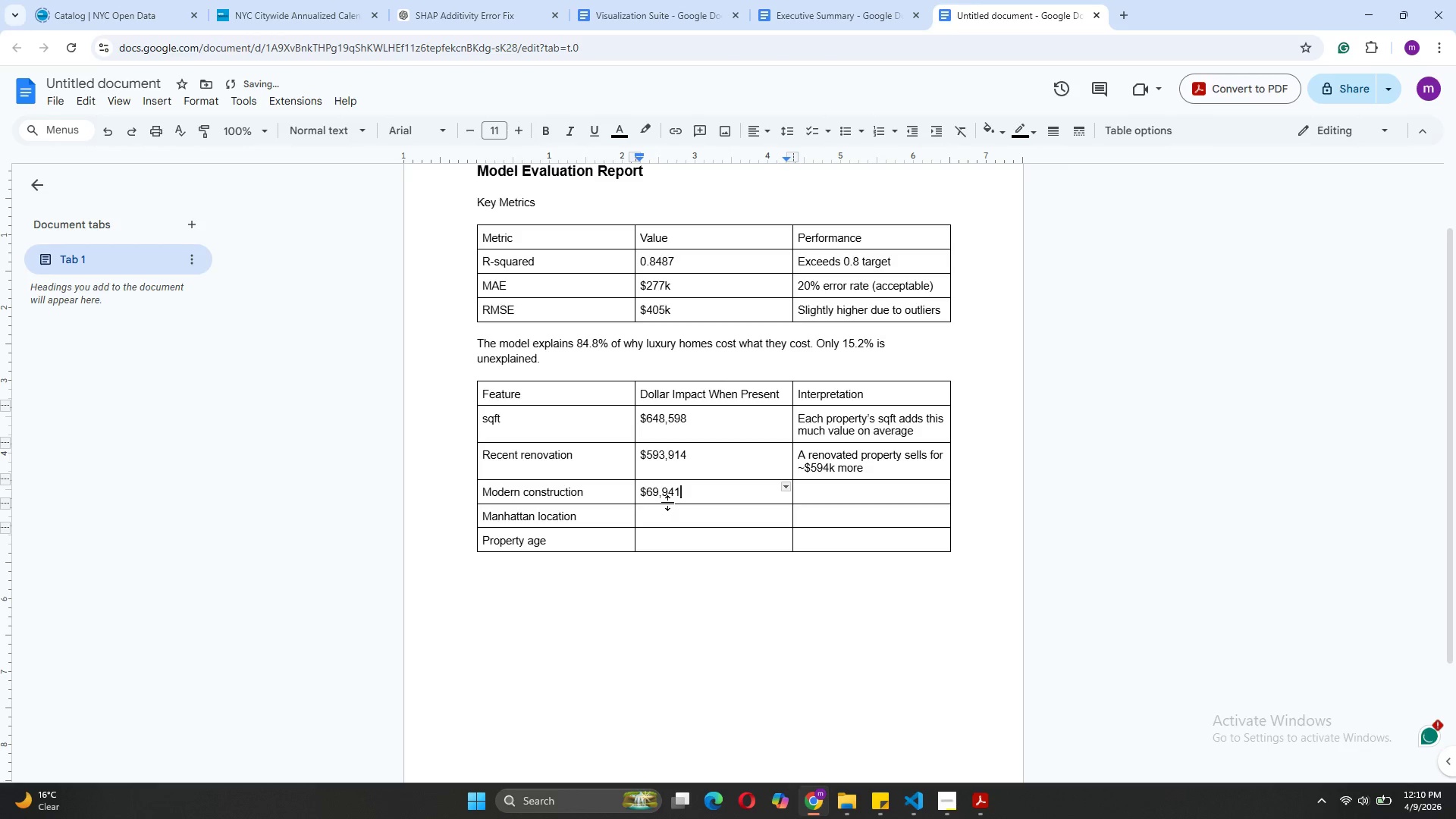 
left_click([665, 515])
 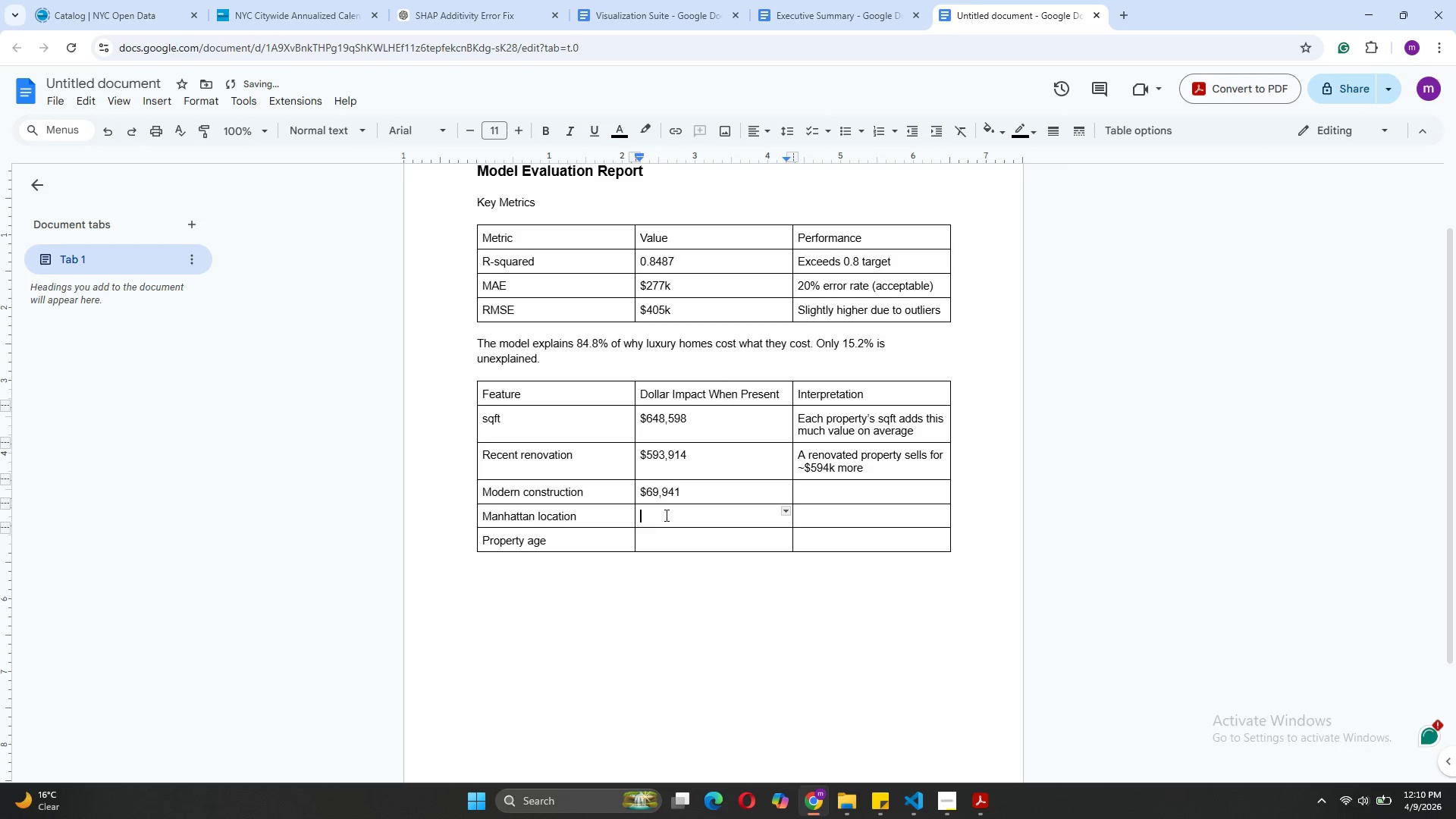 
type($52,794)
 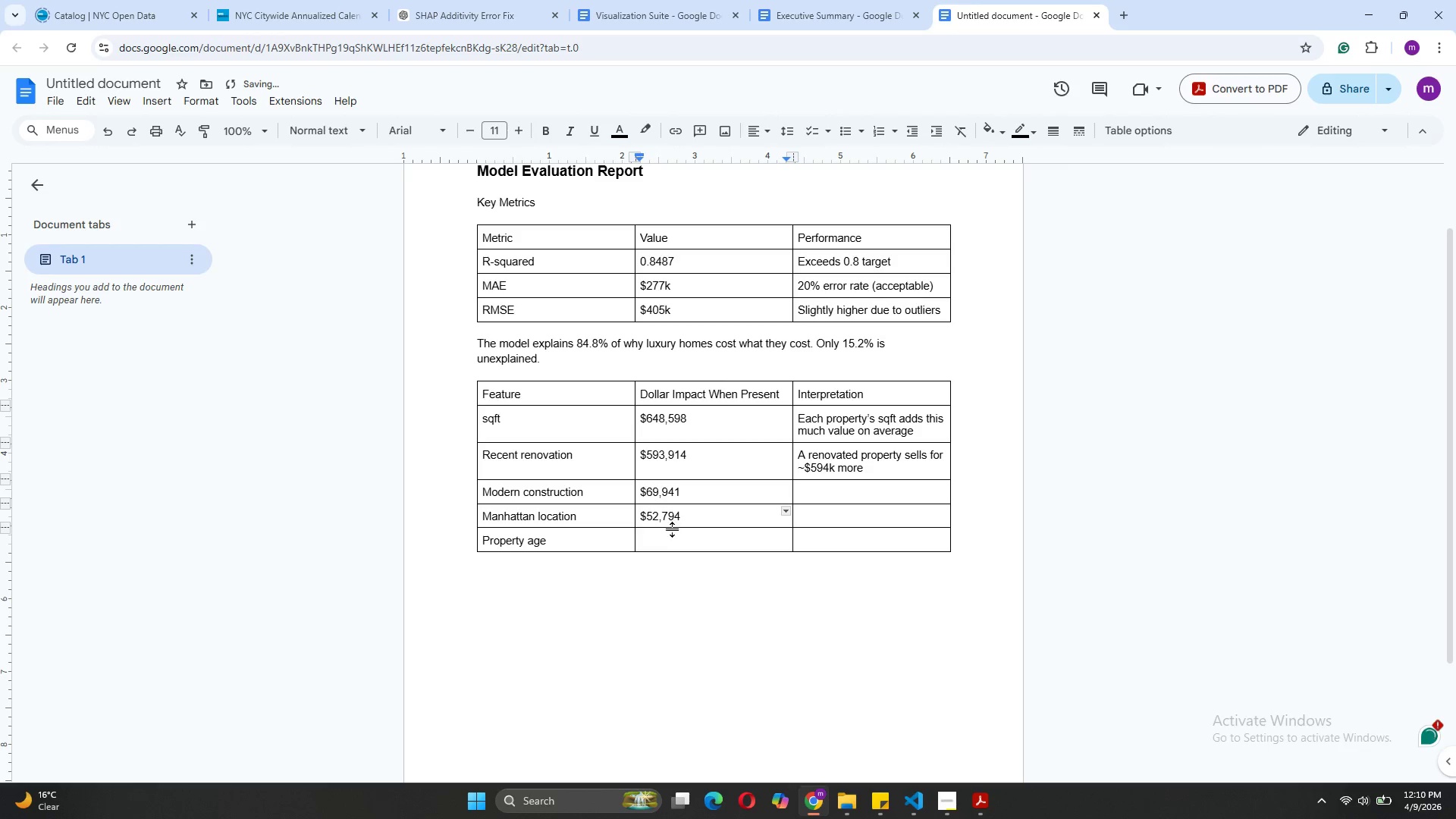 
left_click([667, 539])
 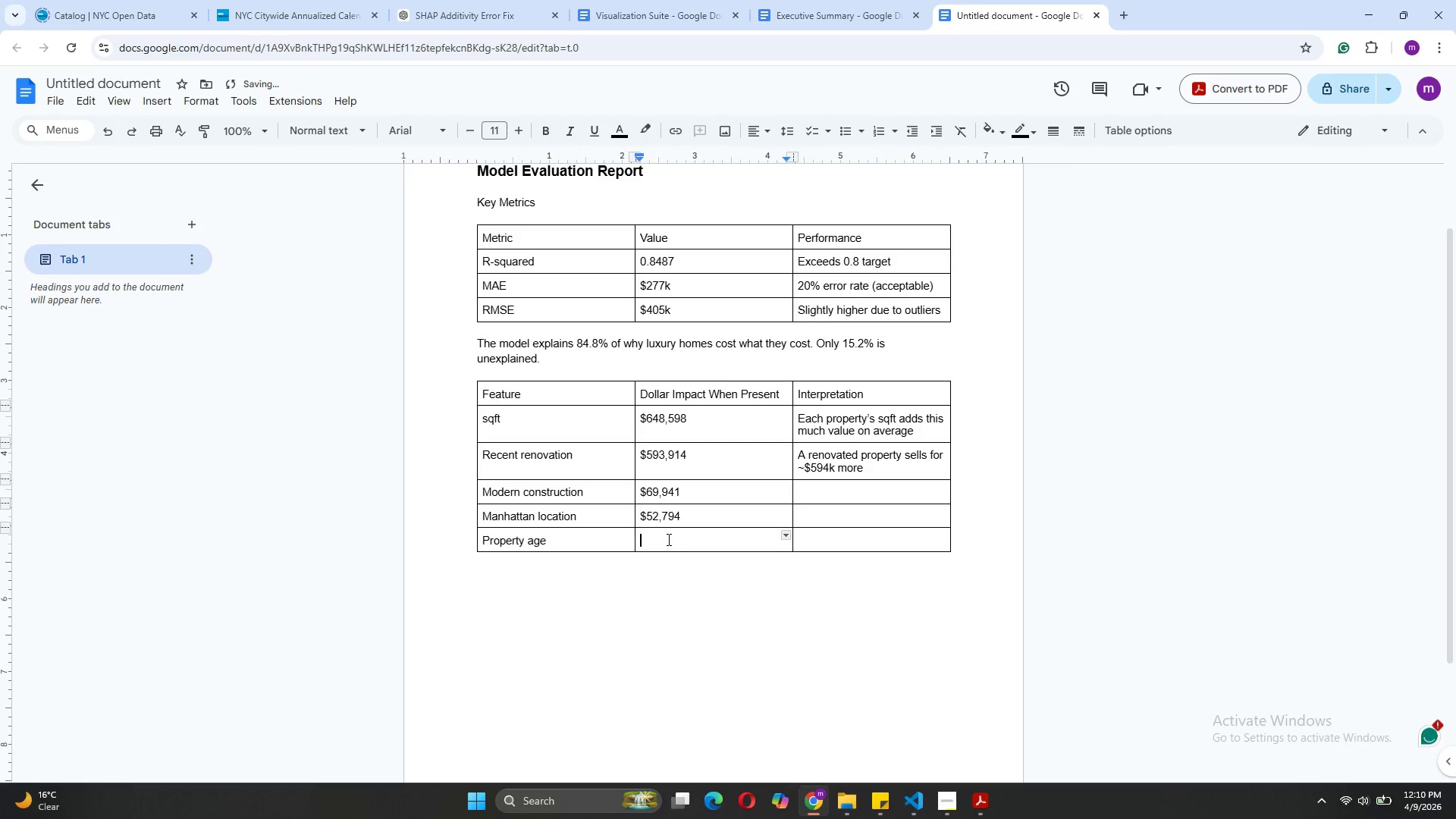 
type($18,335)
 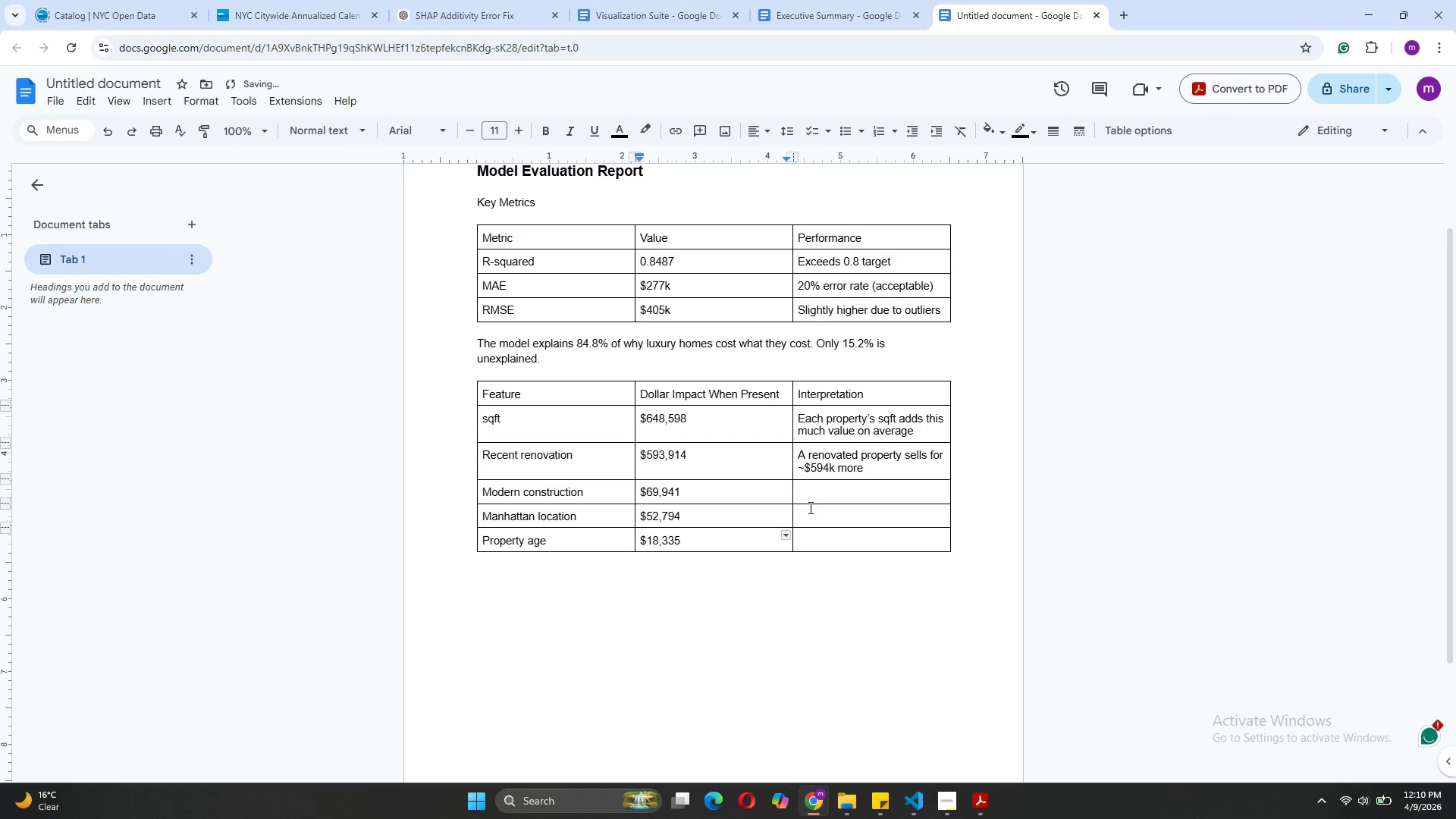 
left_click([809, 500])
 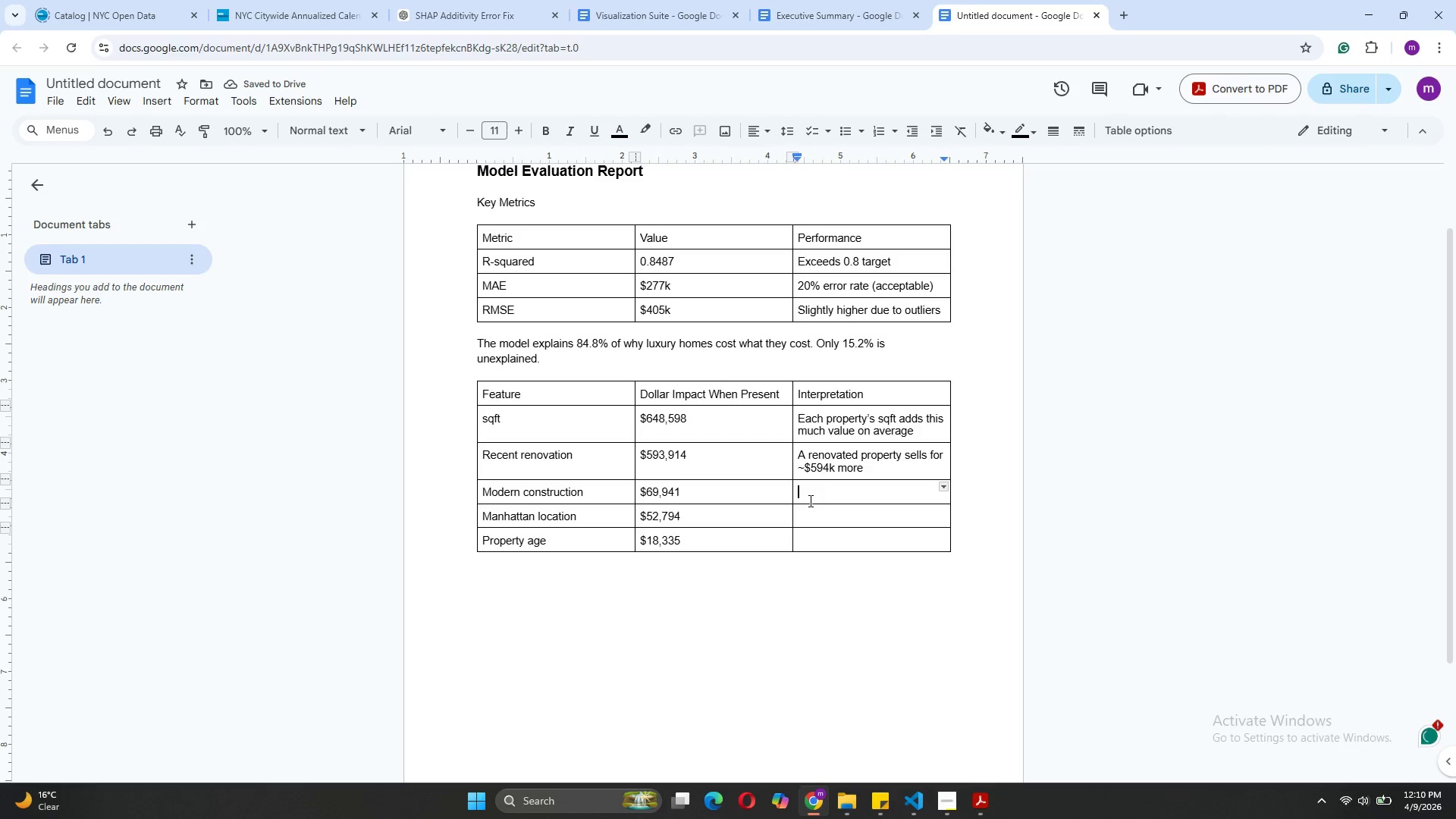 
type(Location premium)
 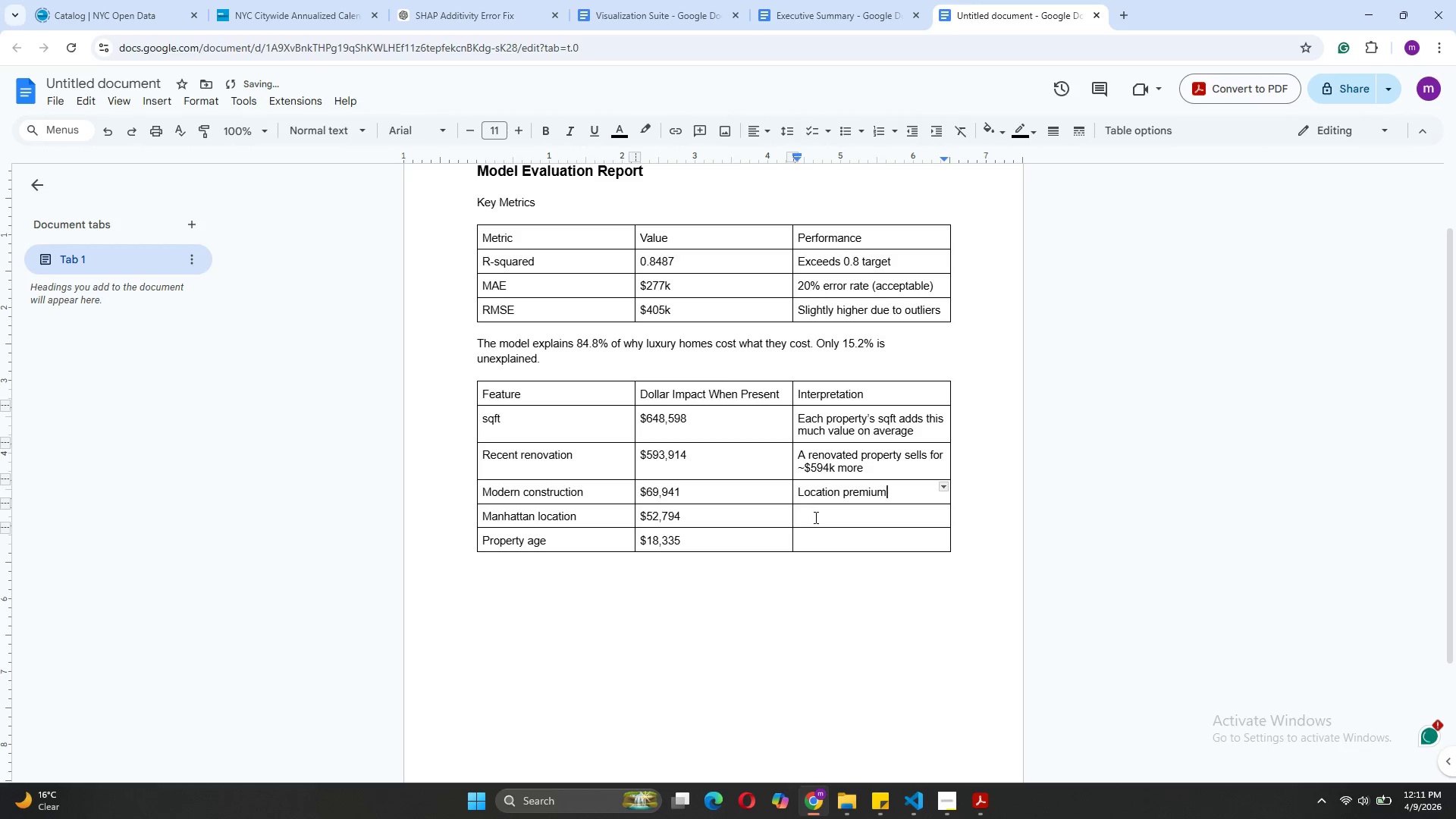 
left_click([815, 520])
 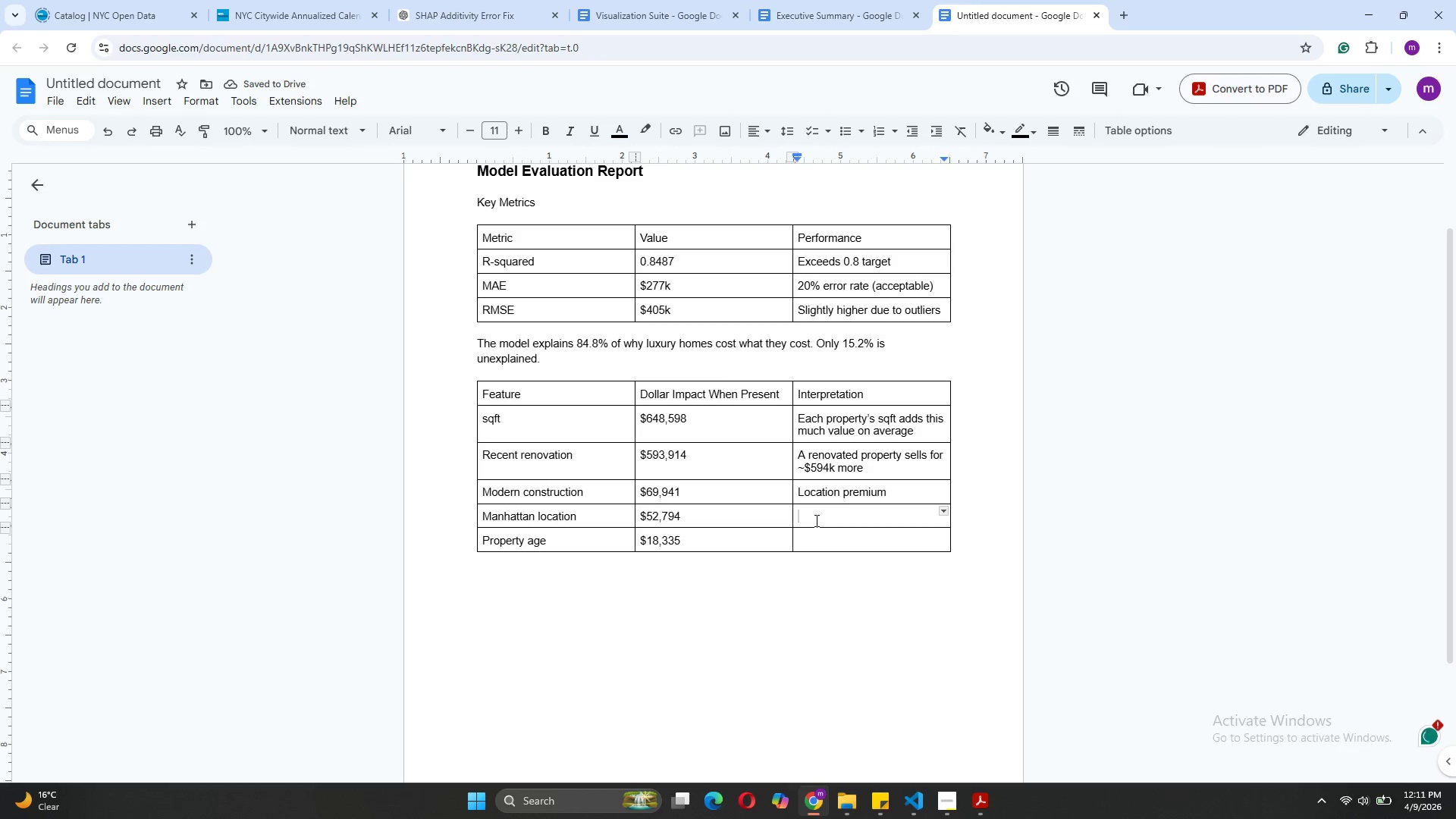 
type(olde )
key(Backspace)
type(r )
 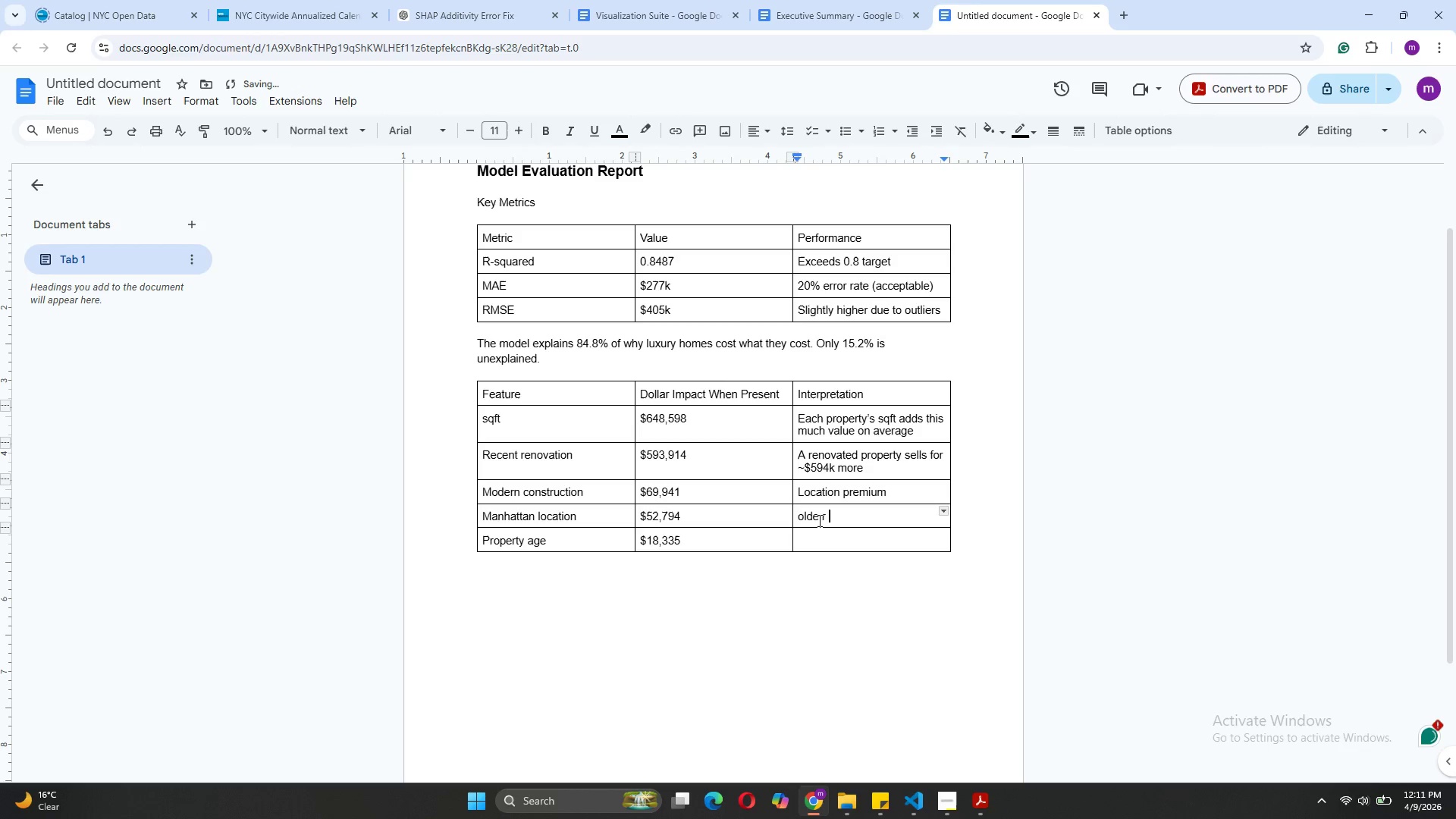 
left_click([822, 518])
 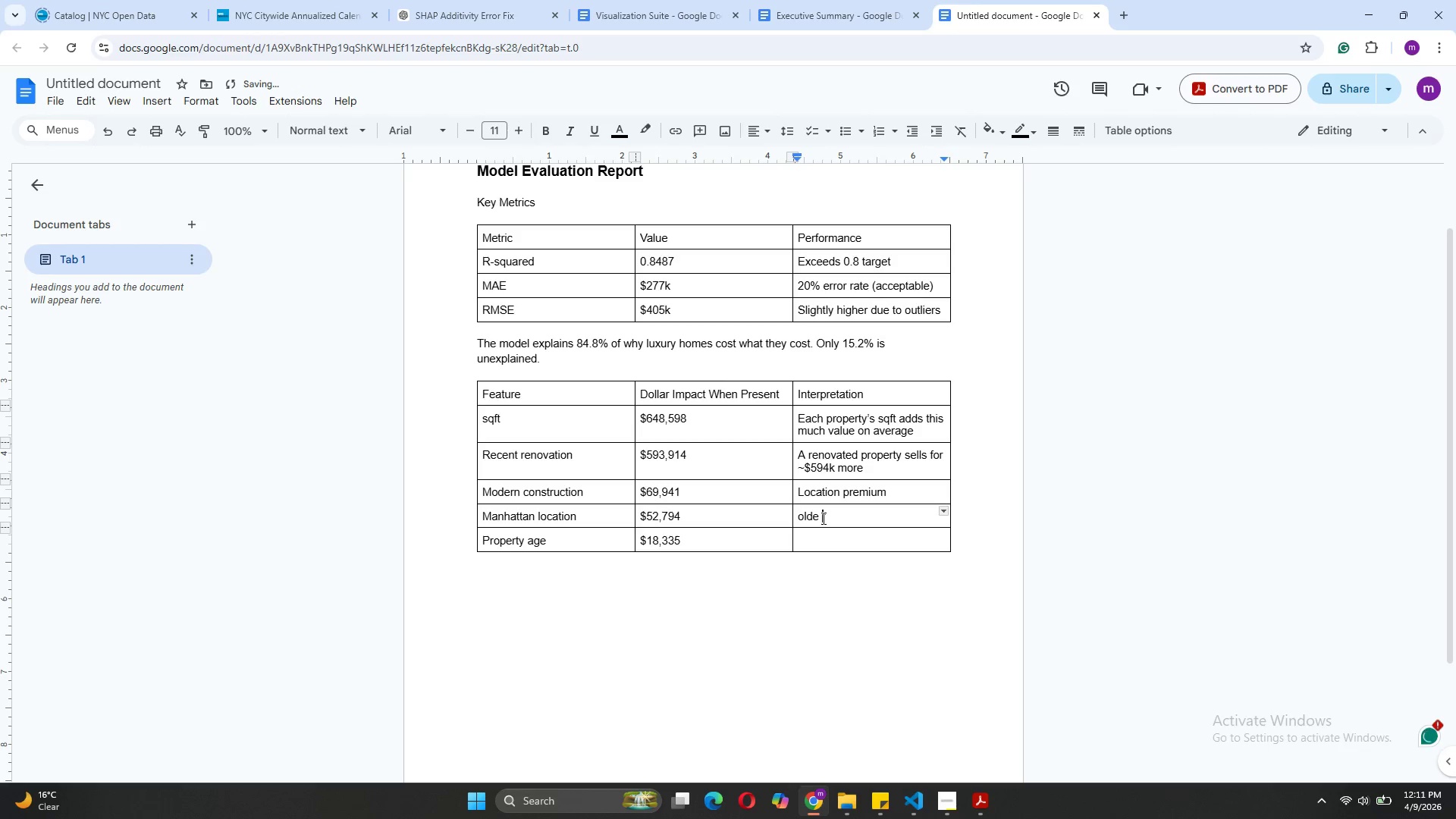 
key(Backspace)
 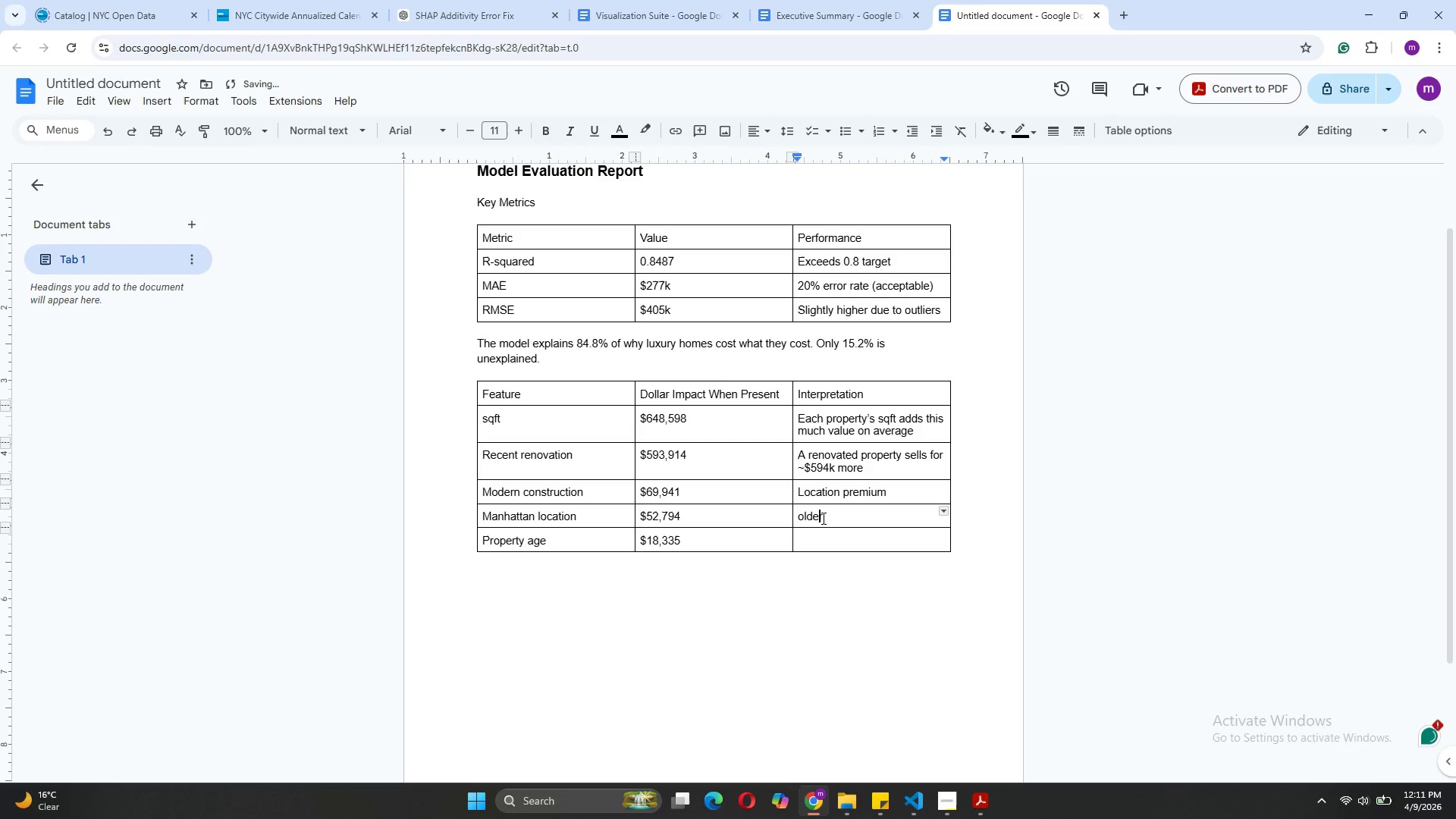 
key(ArrowRight)
 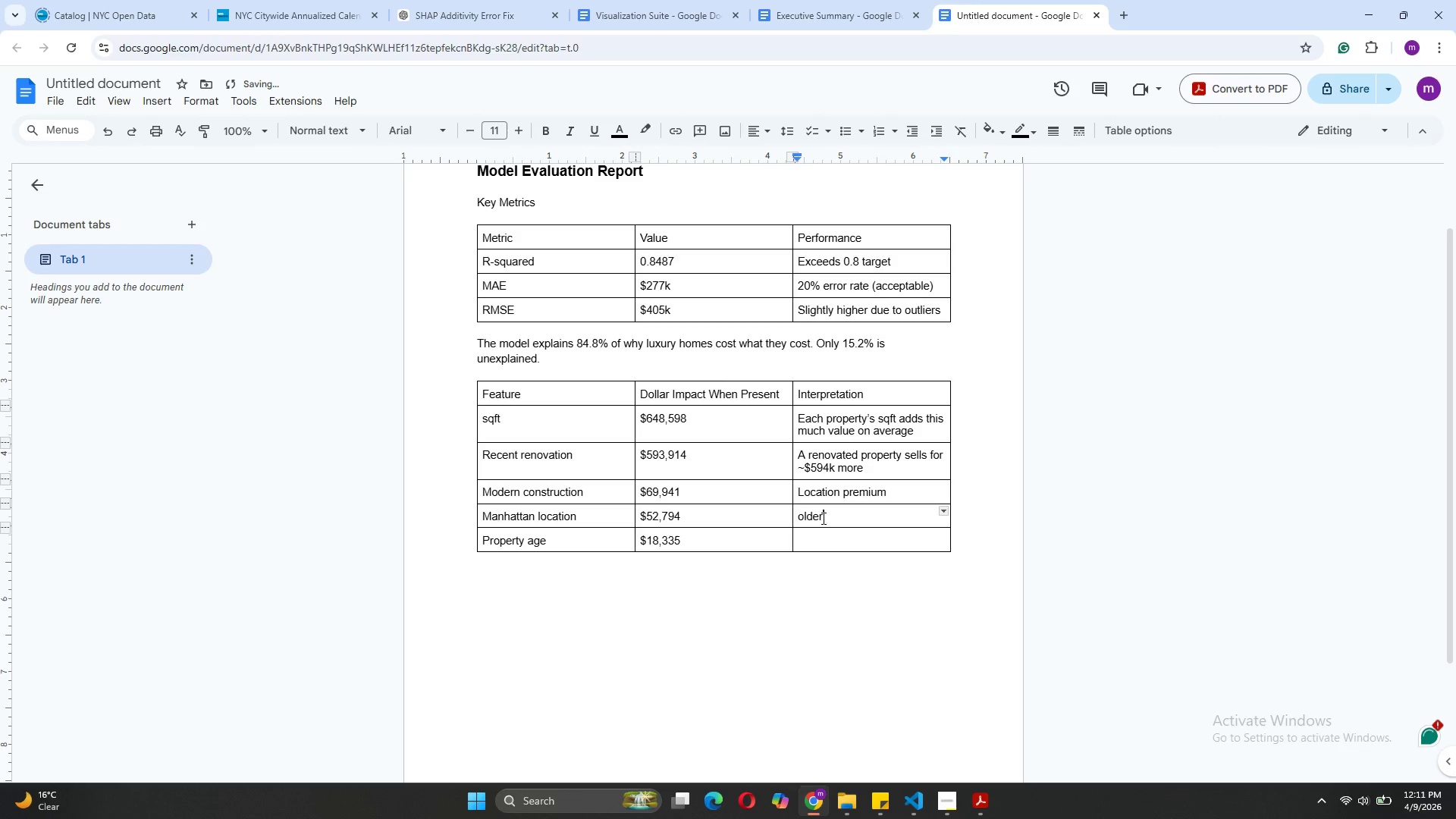 
type( properties add value)
 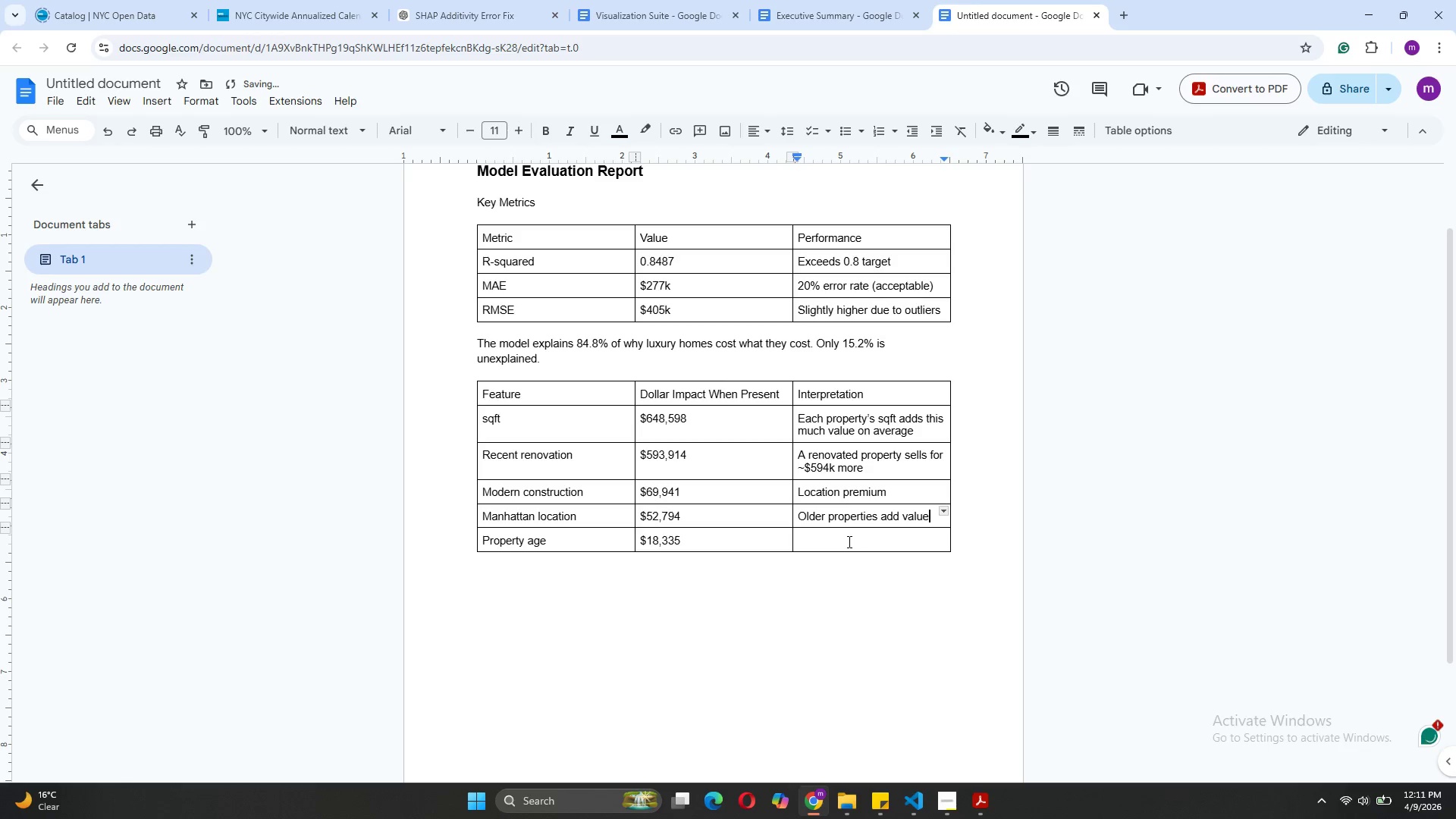 
left_click([848, 544])
 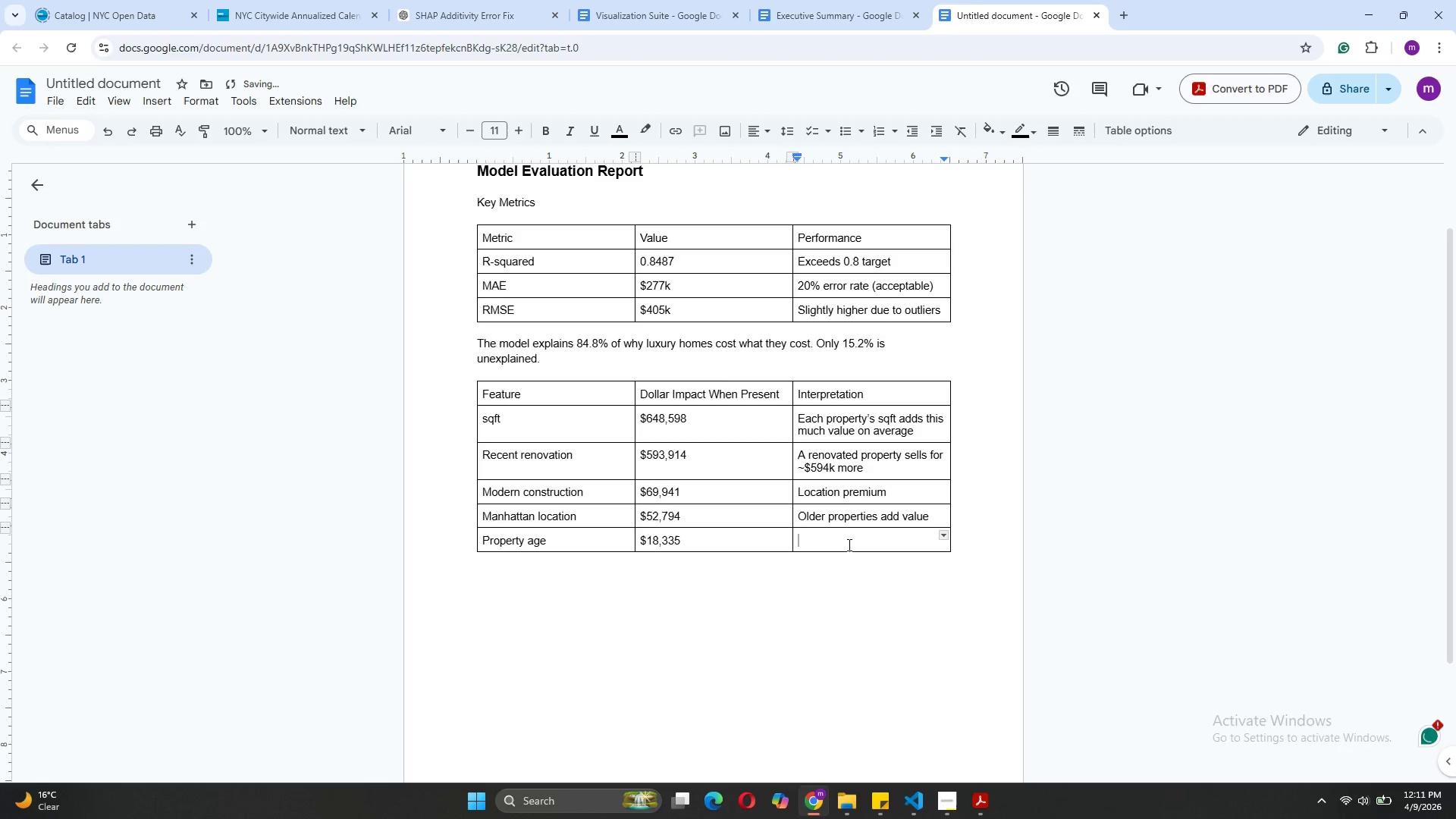 
key(CapsLock)
 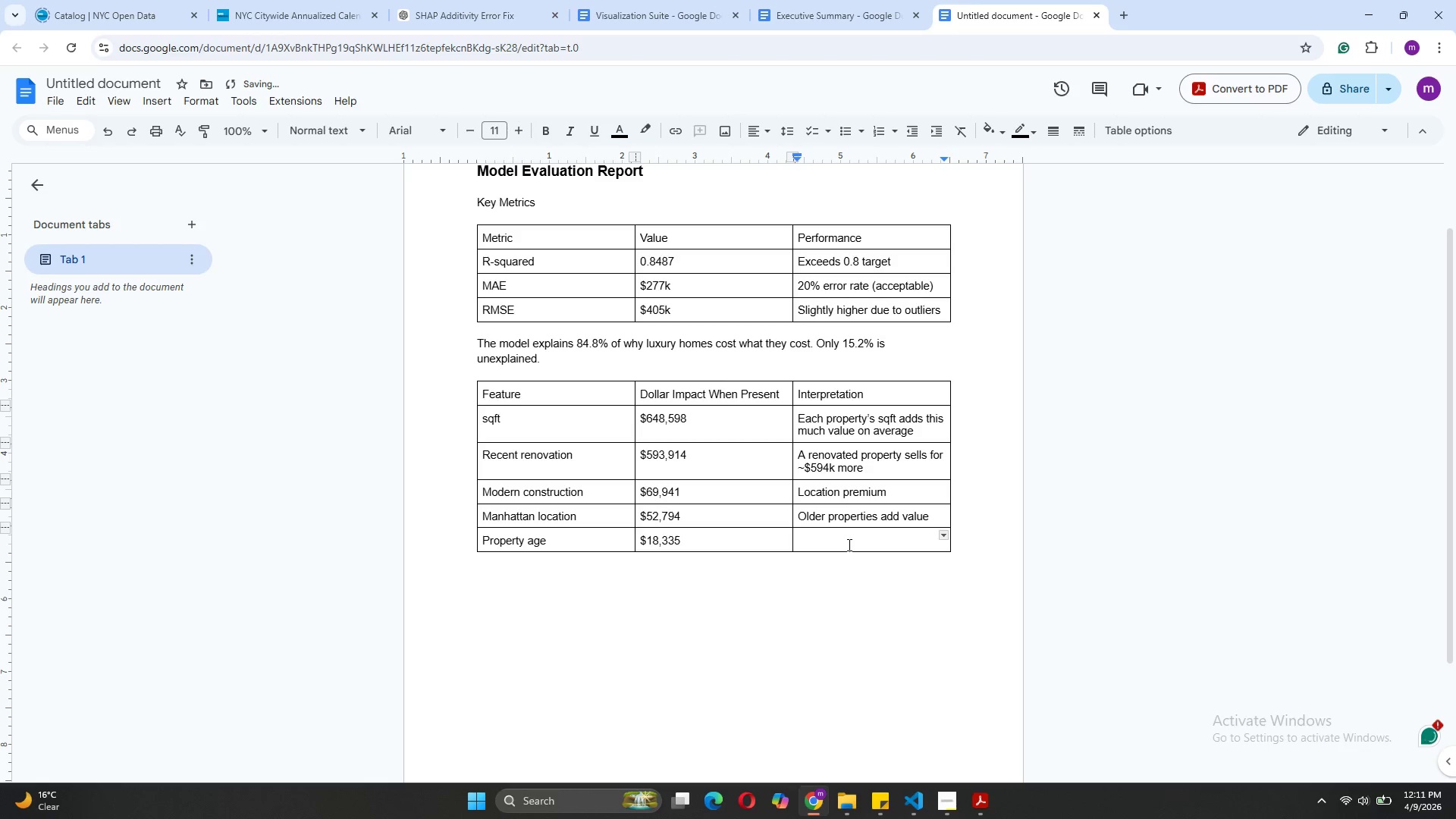 
key(B)
 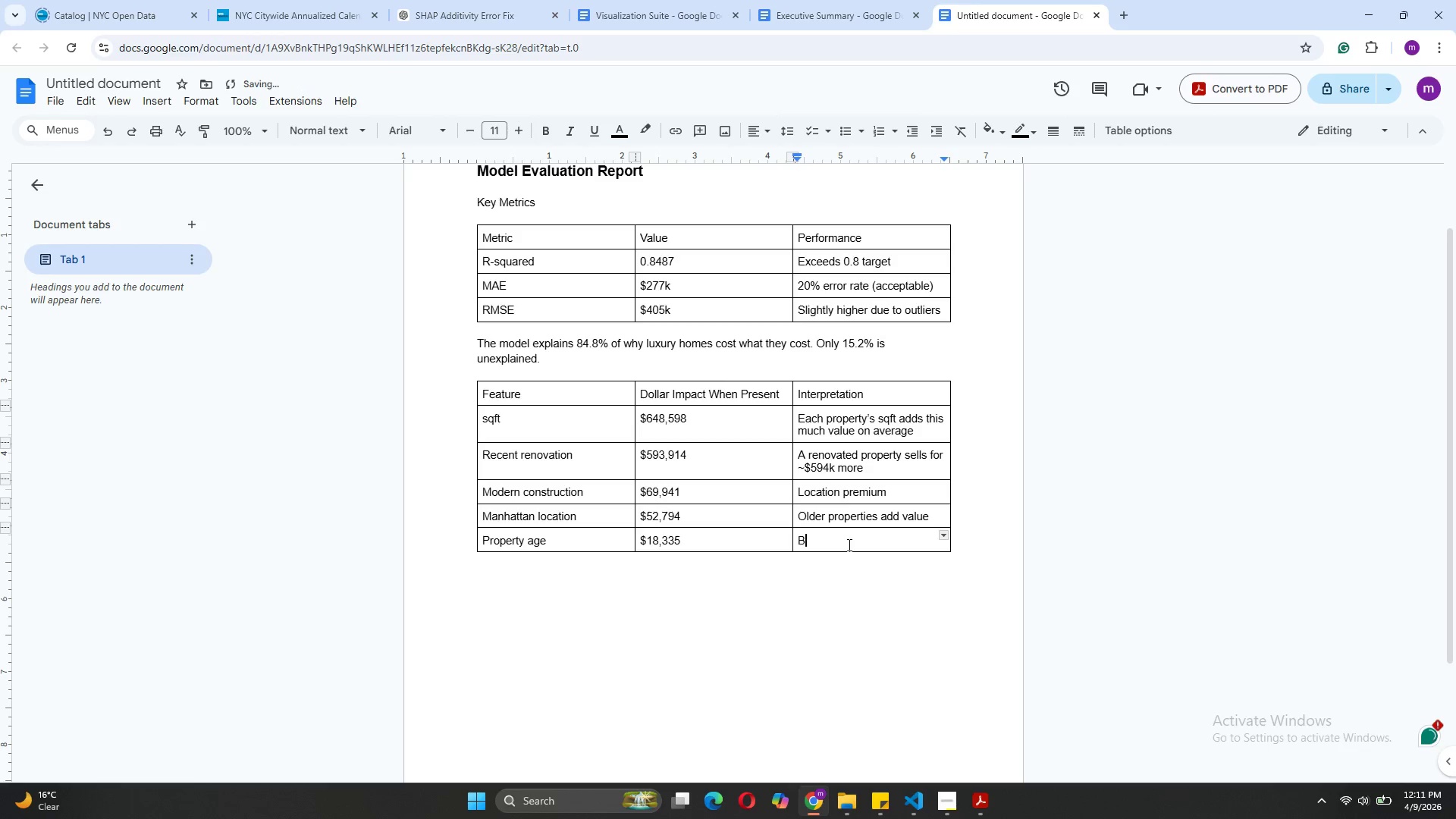 
key(CapsLock)
 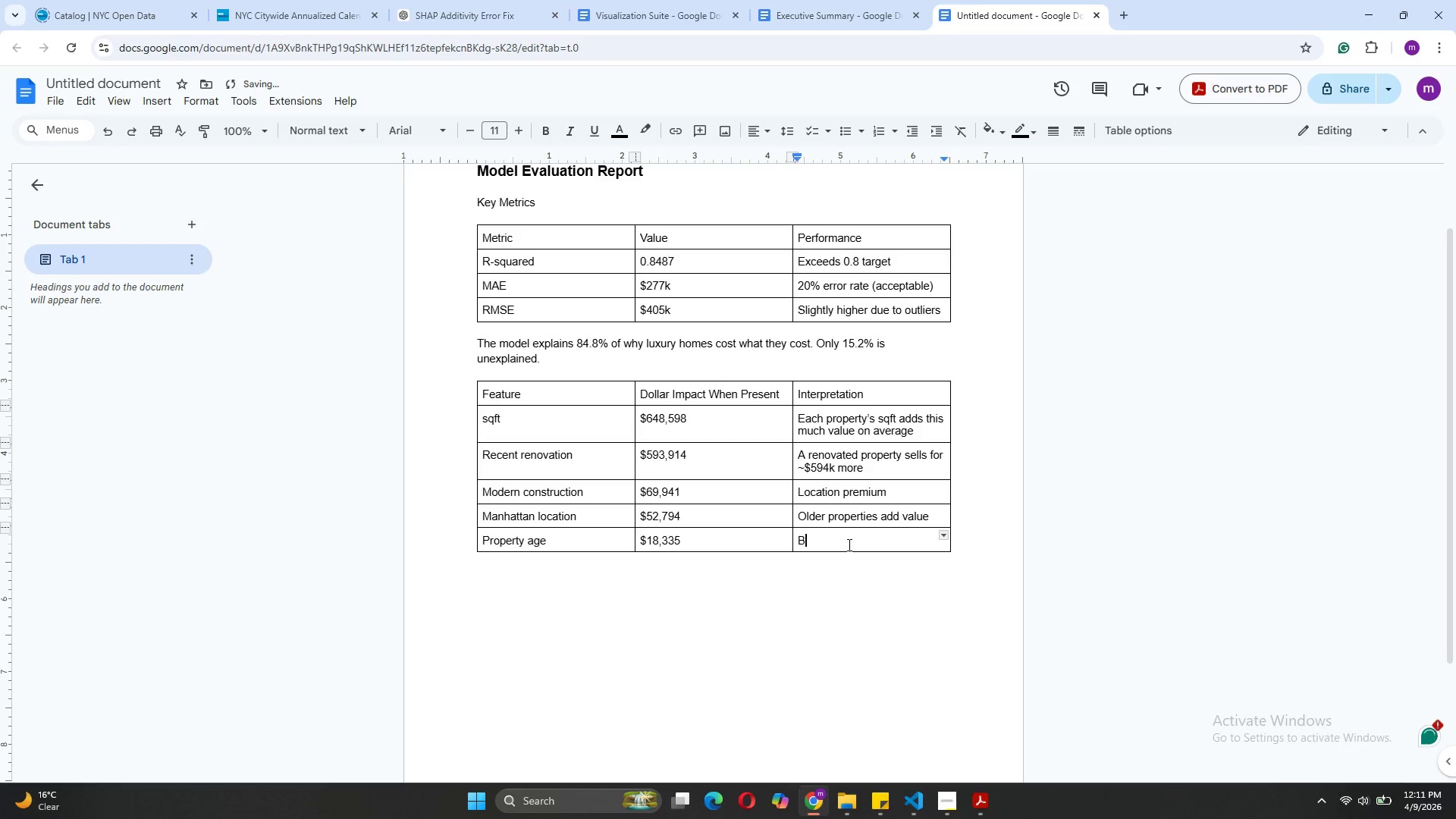 
key(R)
 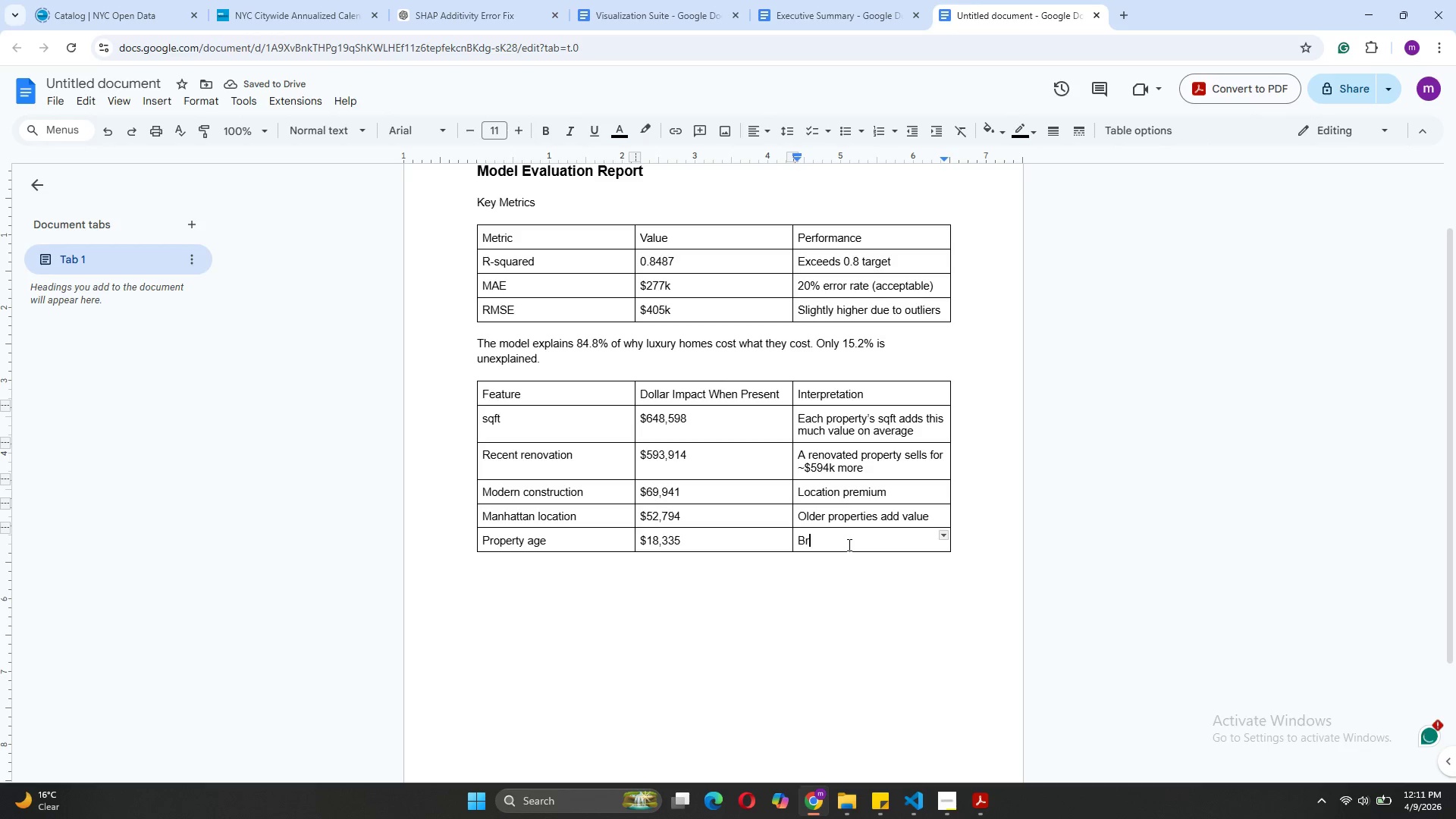 
wait(9.03)
 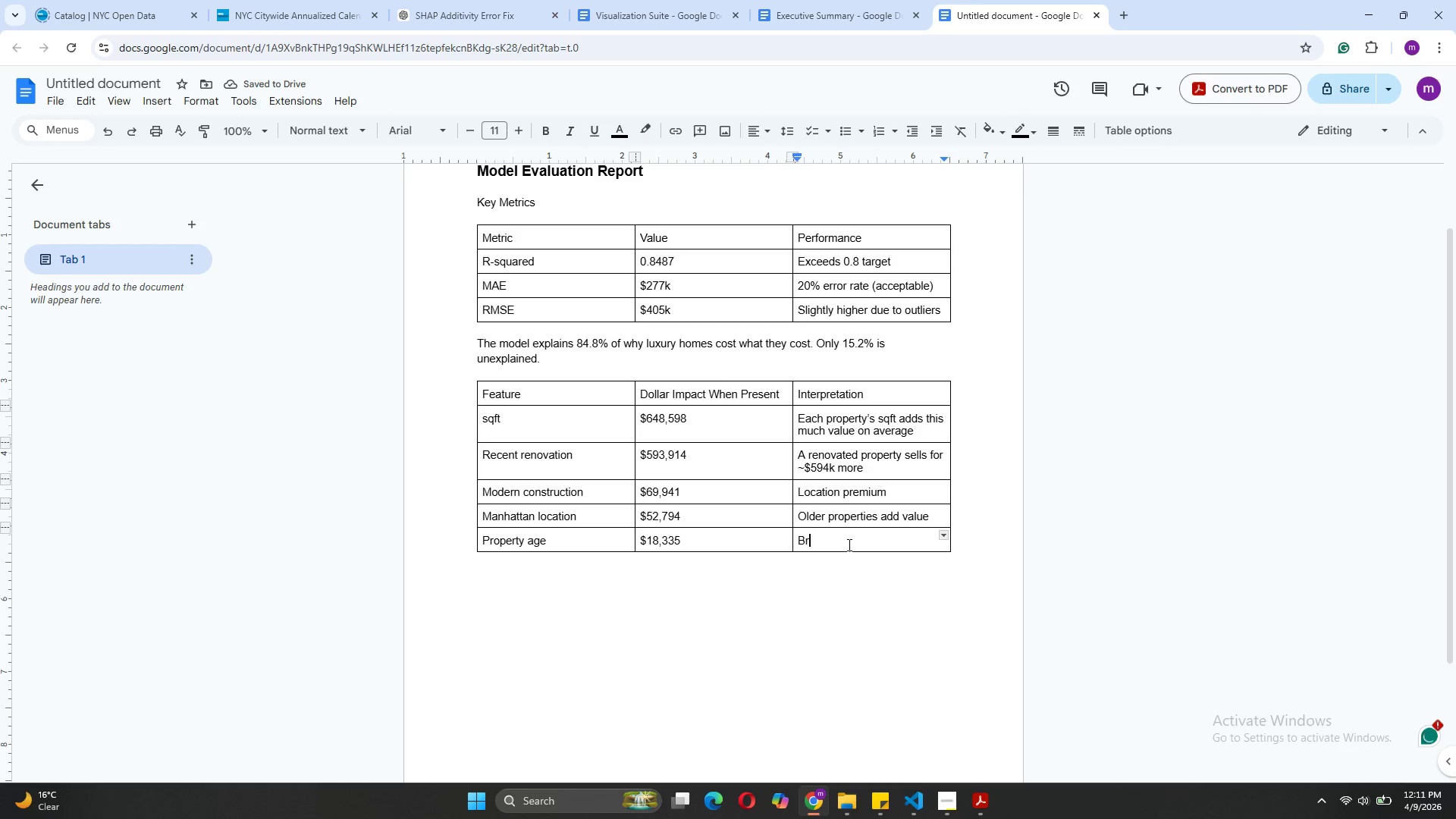 
left_click_drag(start_coordinate=[897, 491], to_coordinate=[792, 491])
 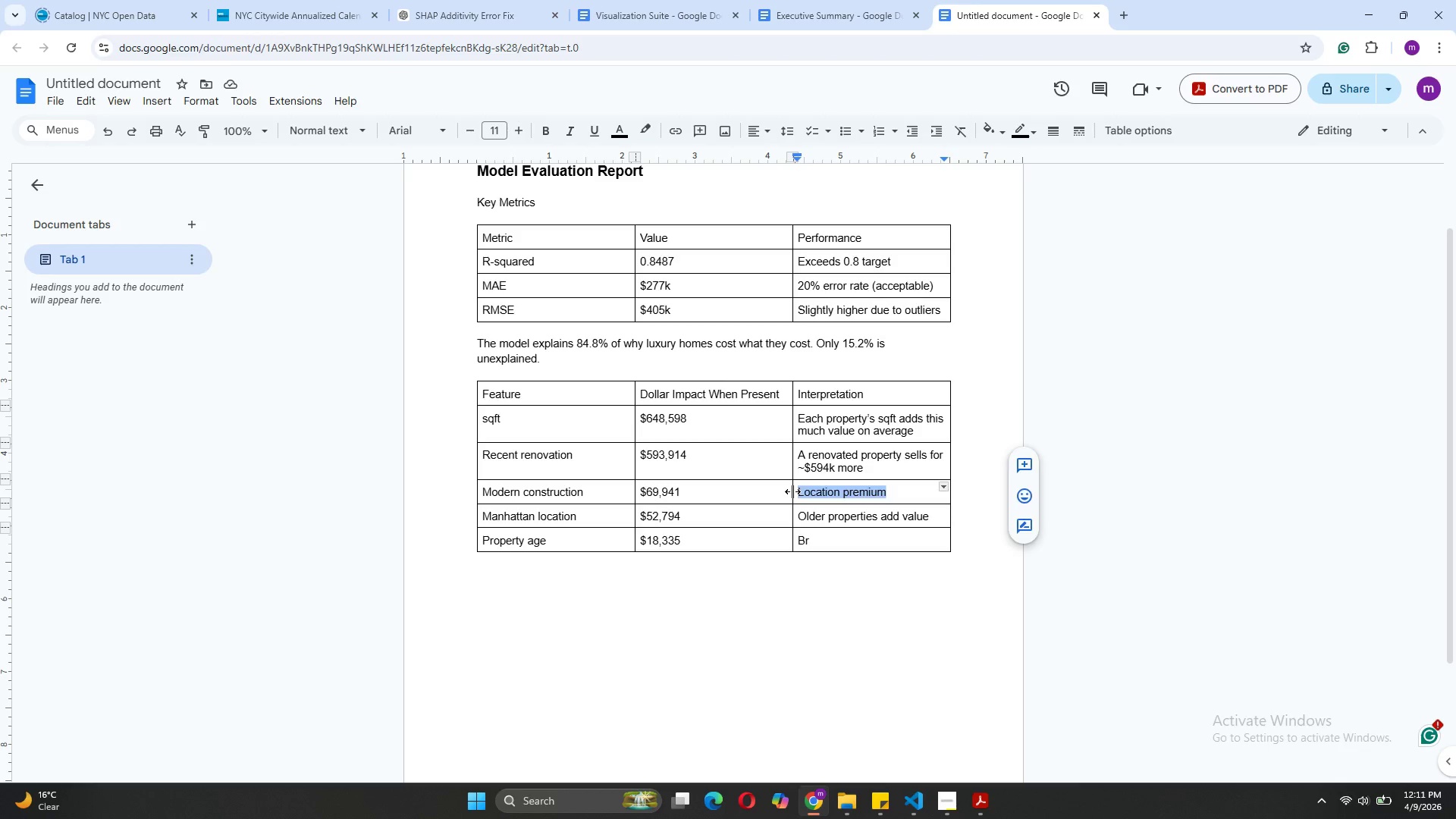 
key(Backspace)
type(Built after 2000 adds ~11)
key(Backspace)
key(Backspace)
type( $115k in value)
 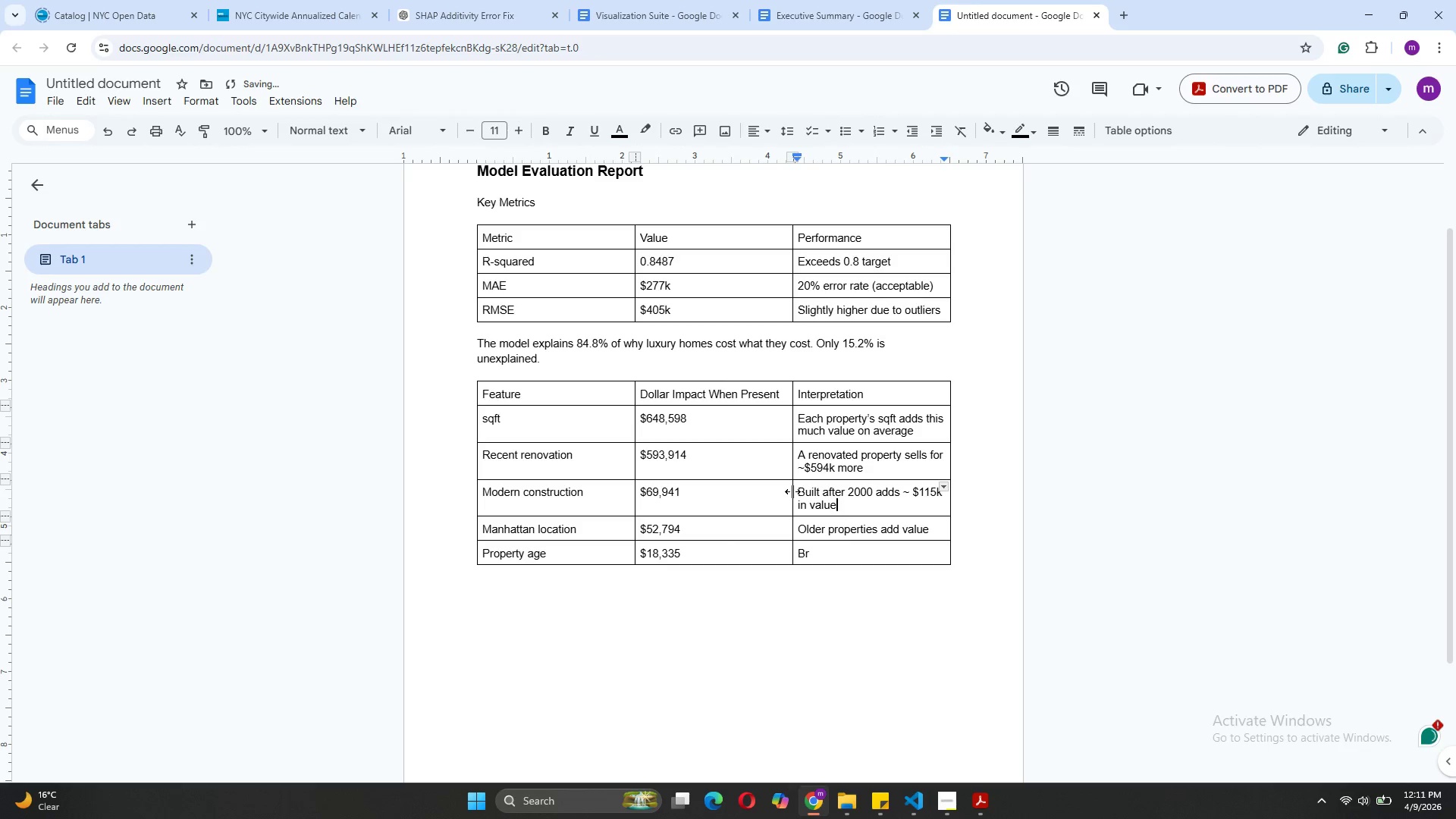 
left_click_drag(start_coordinate=[931, 532], to_coordinate=[796, 525])
 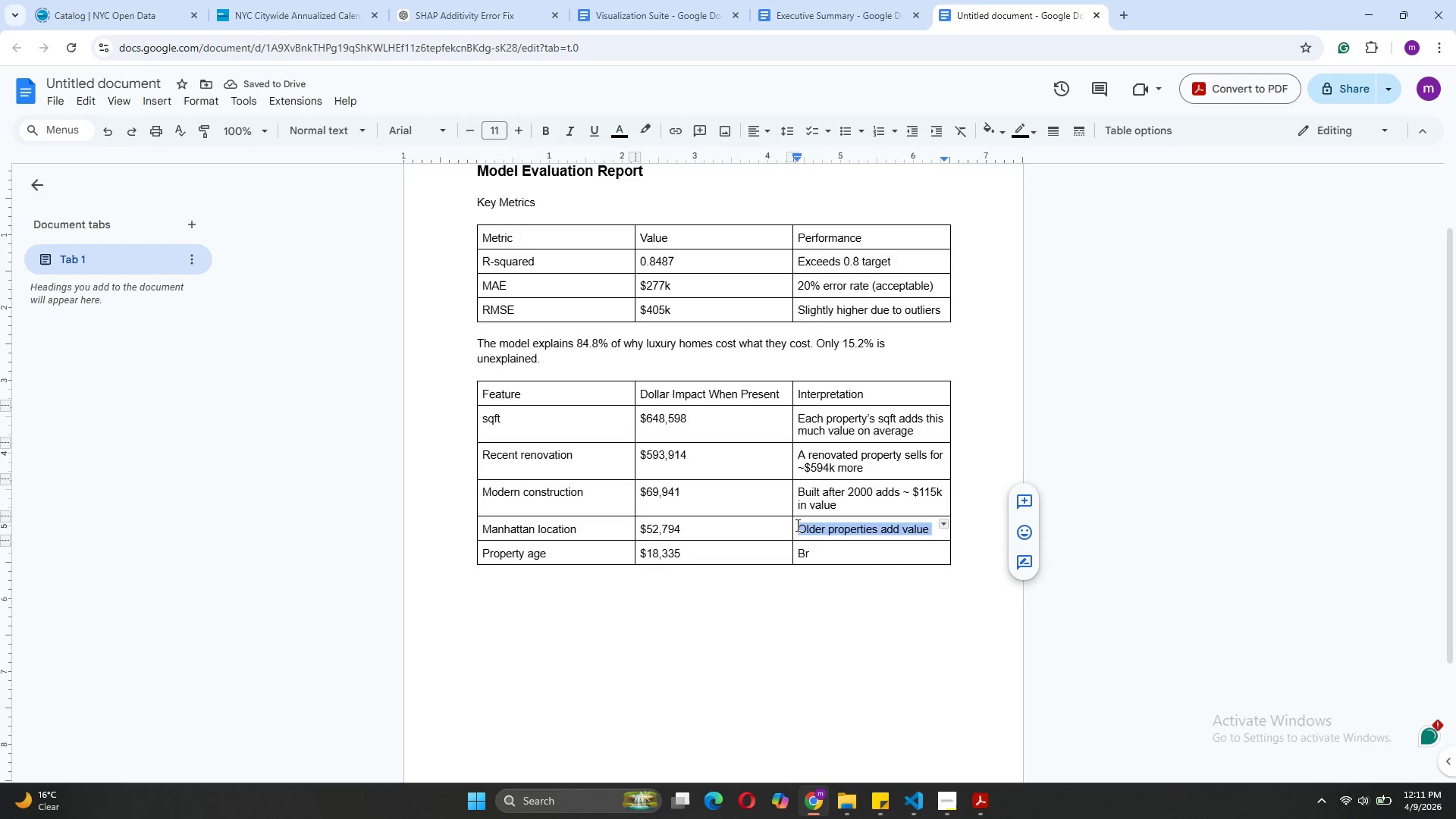 
type(Location premium)
 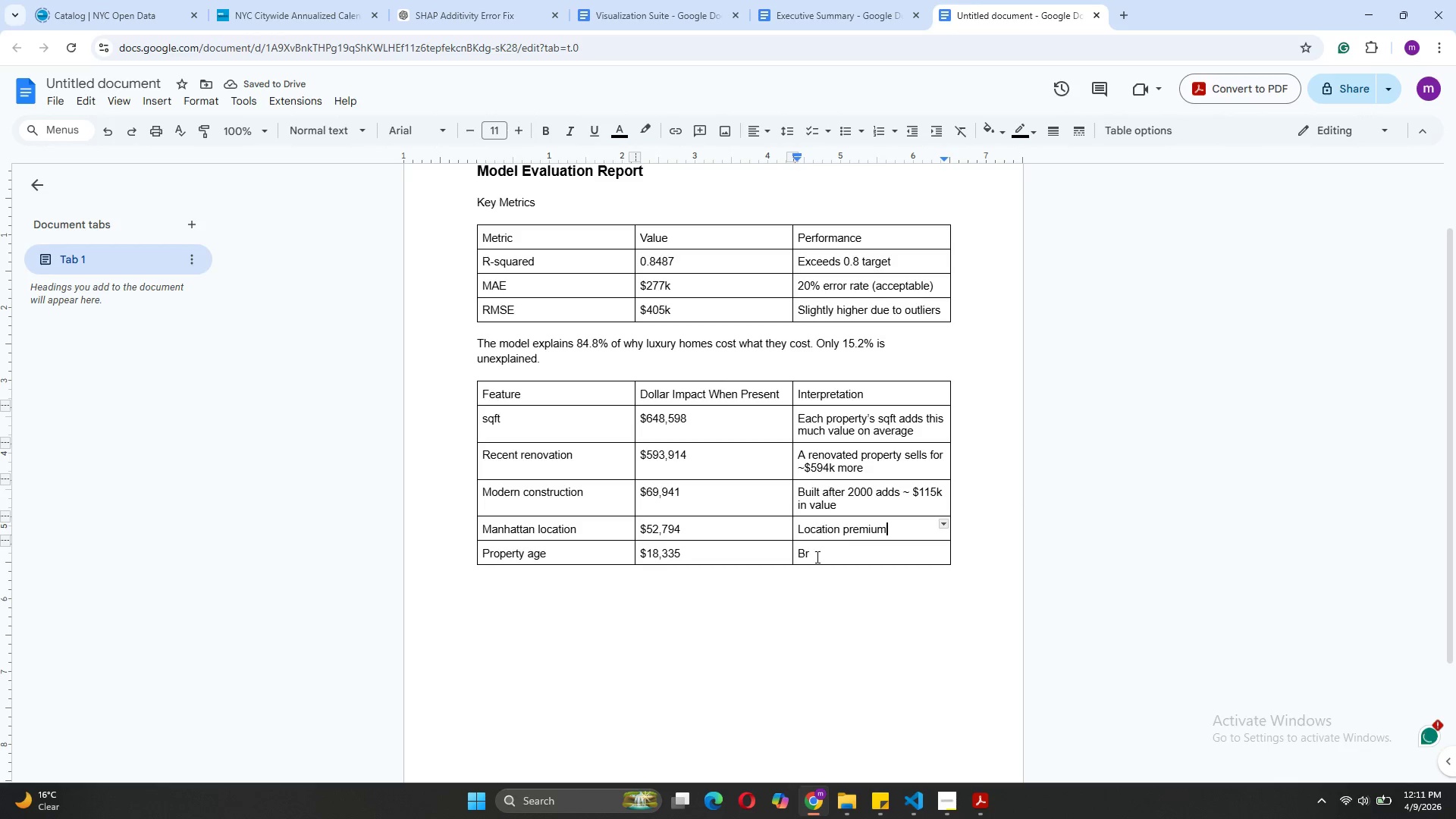 
left_click([816, 557])
 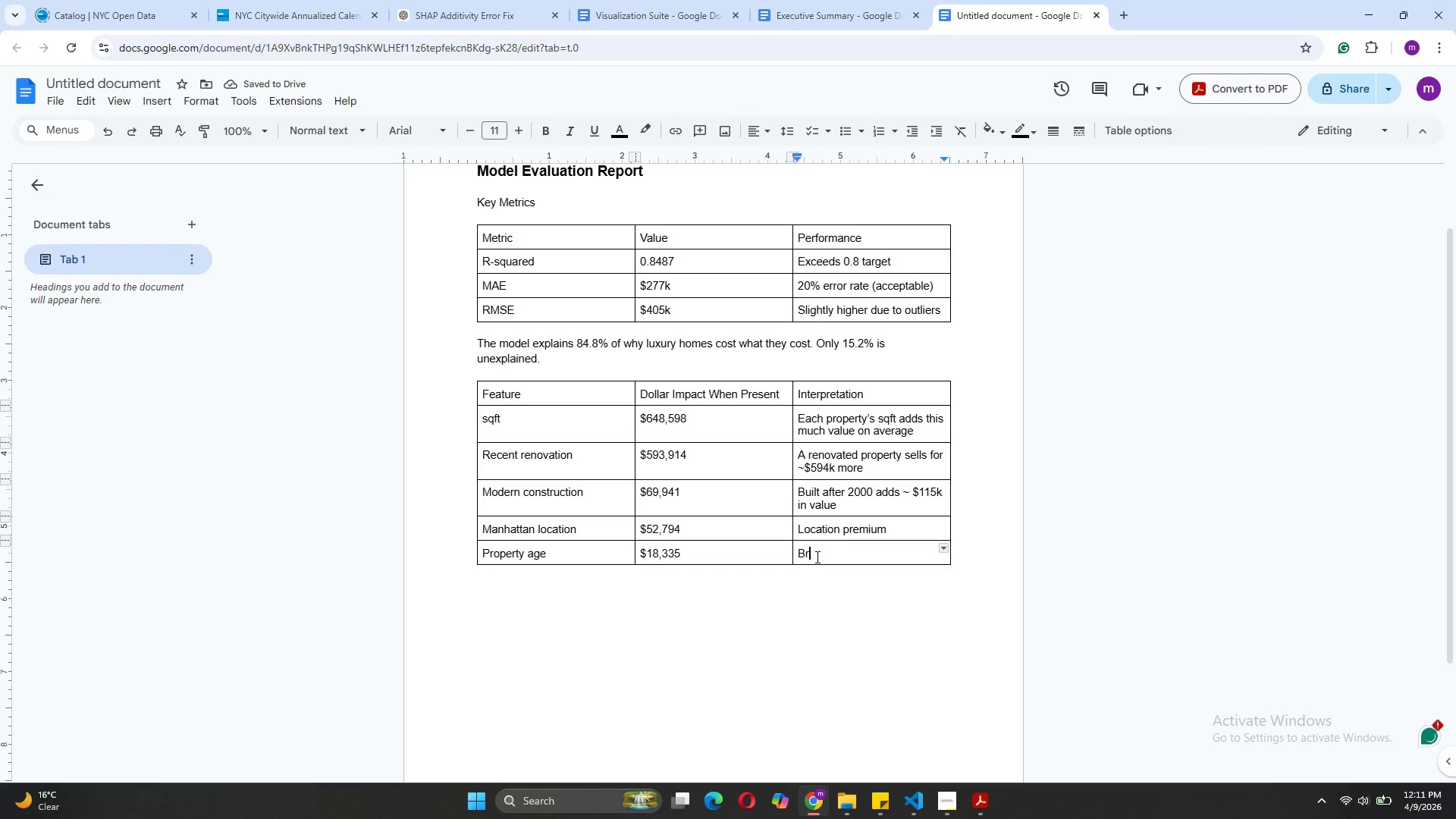 
key(Backspace)
key(Backspace)
type(Older properties add value)
 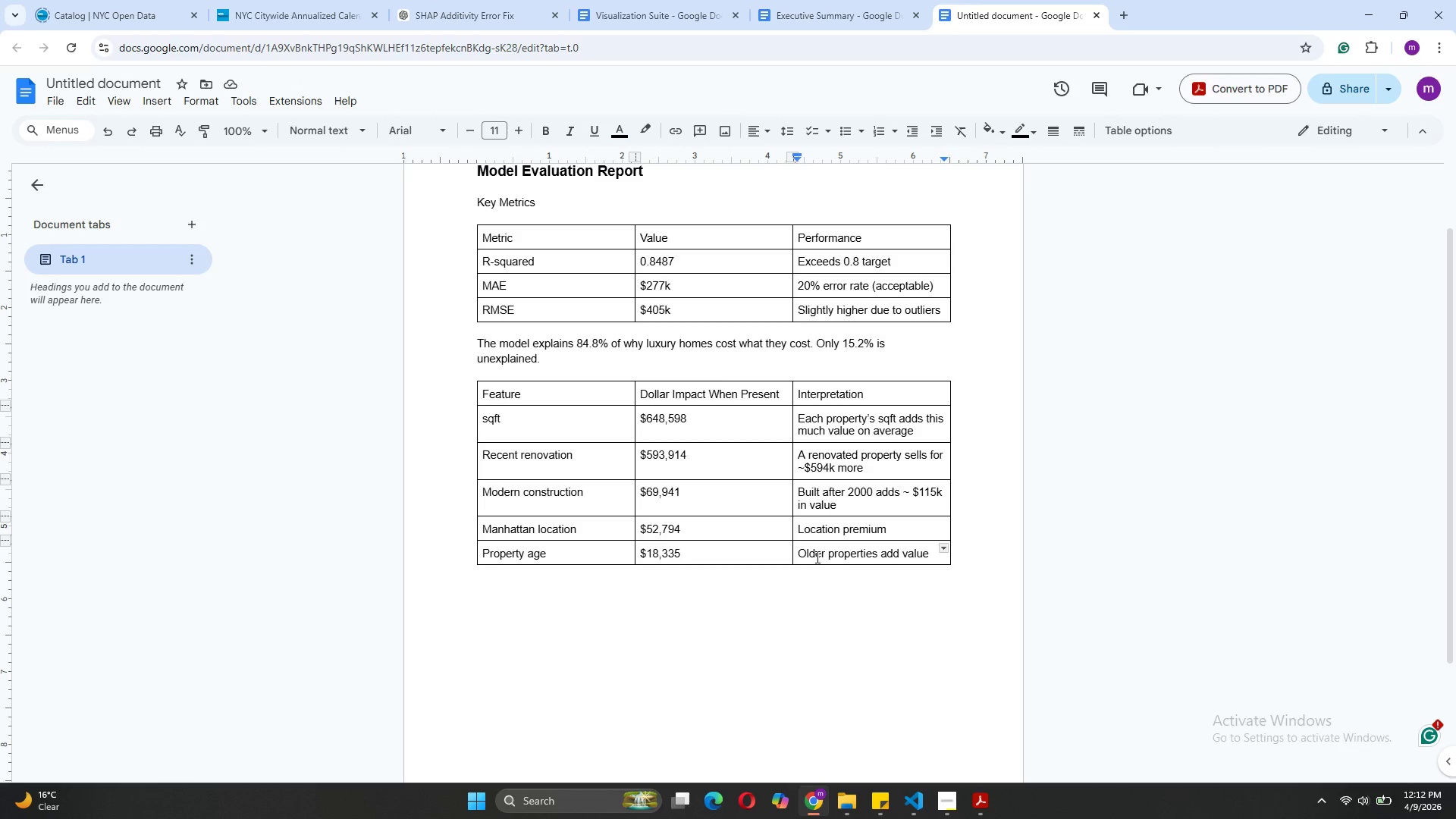 
wait(15.53)
 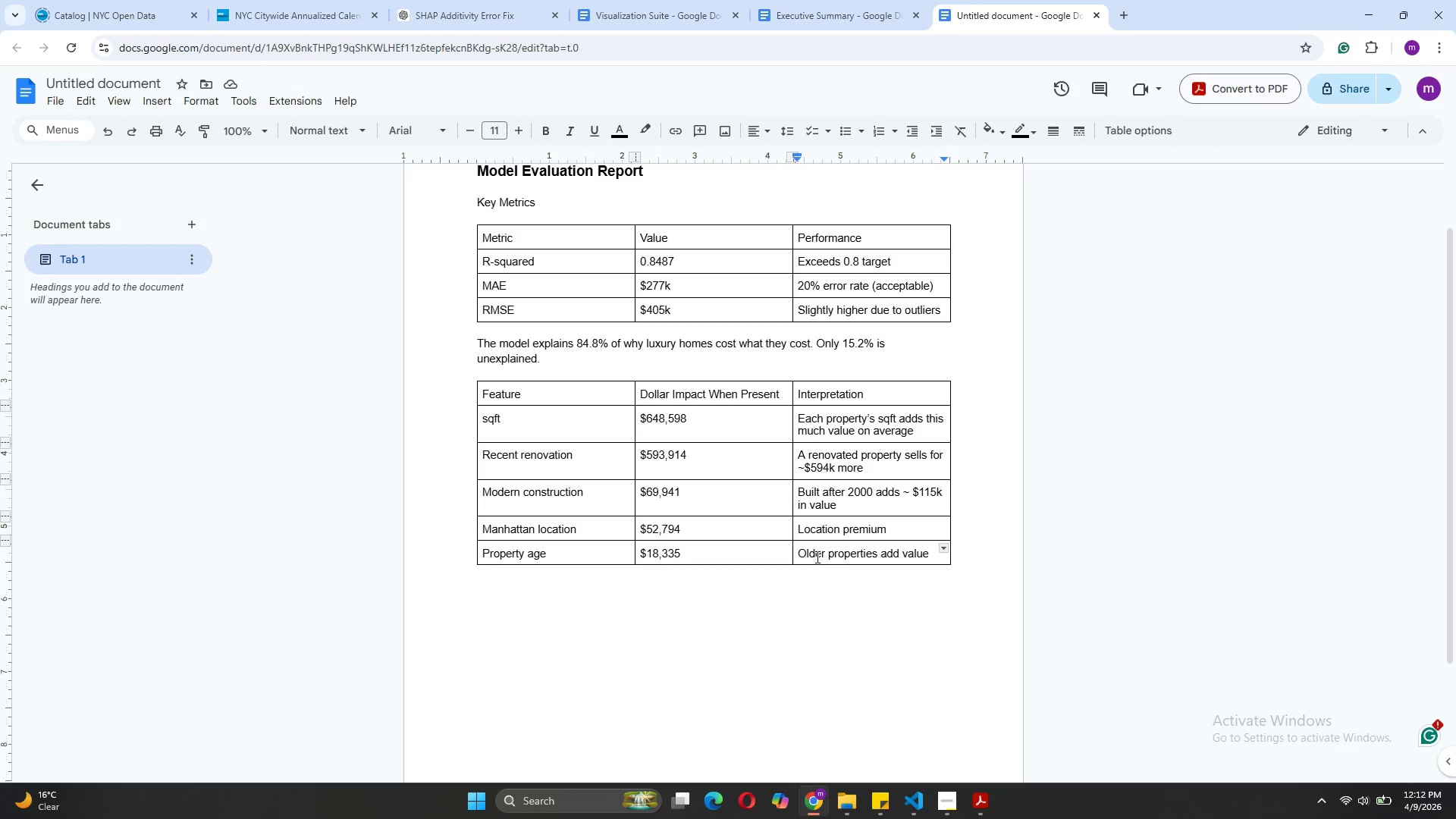 
left_click([913, 732])
 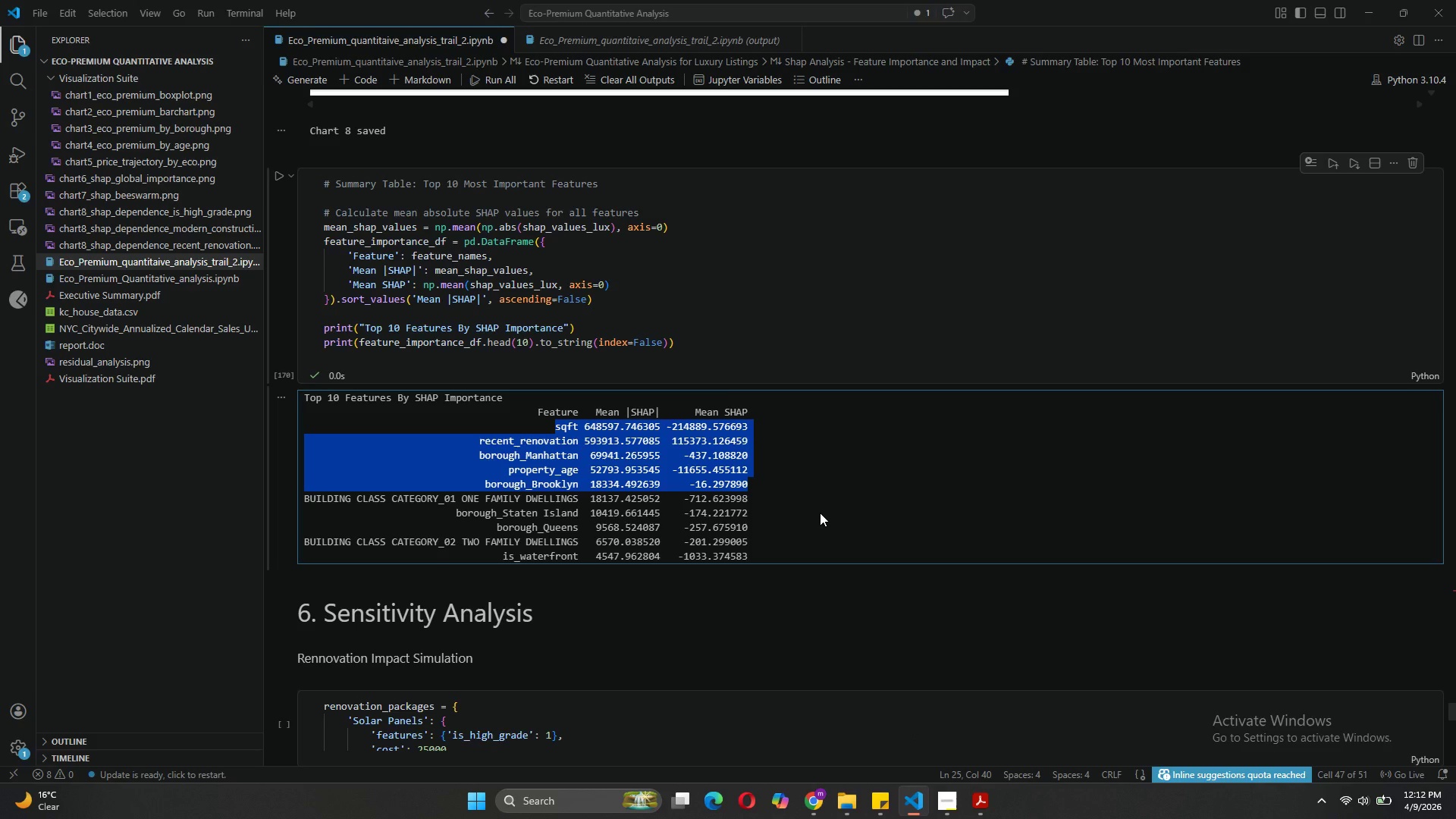 
left_click([820, 513])
 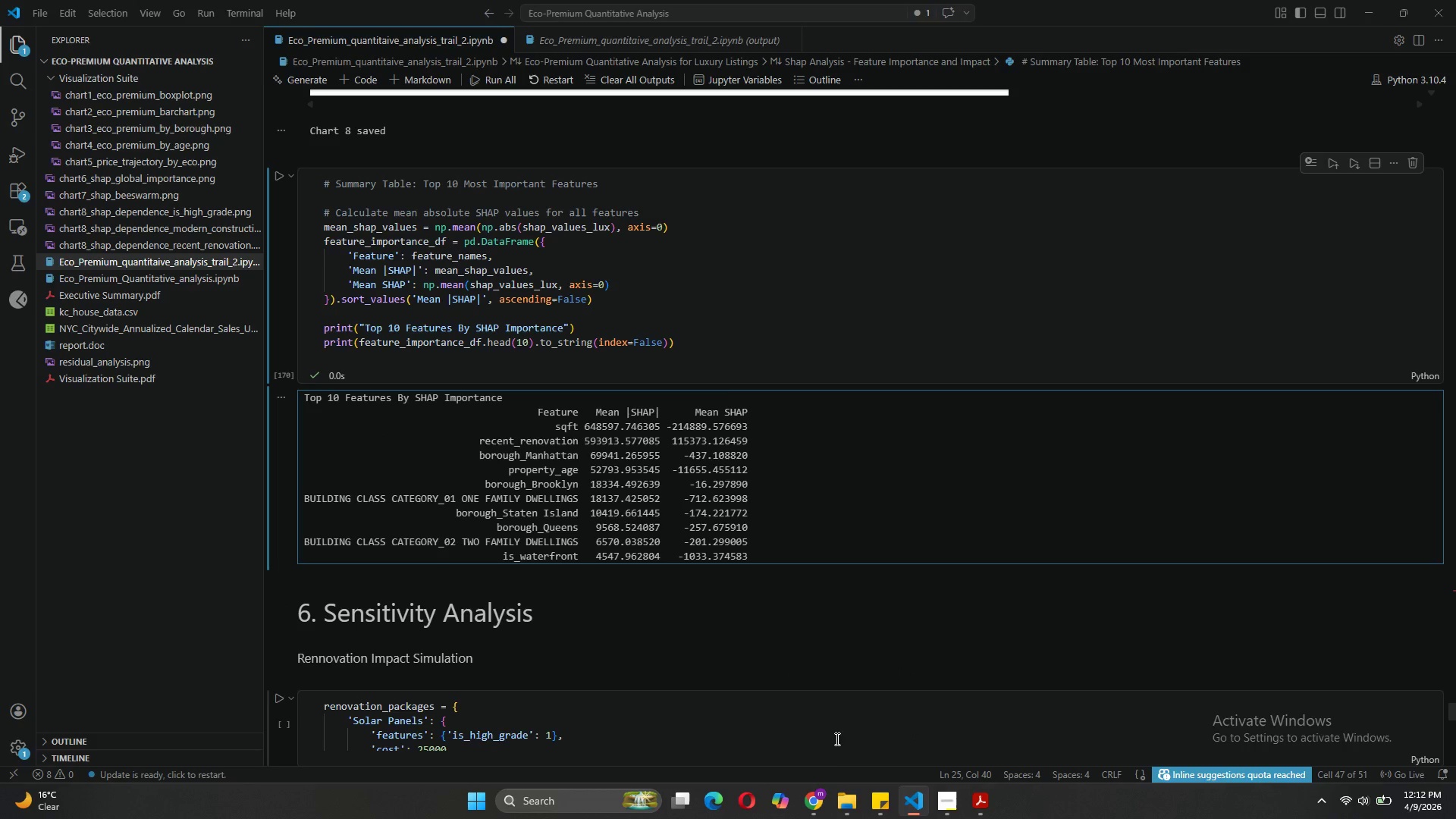 
wait(5.3)
 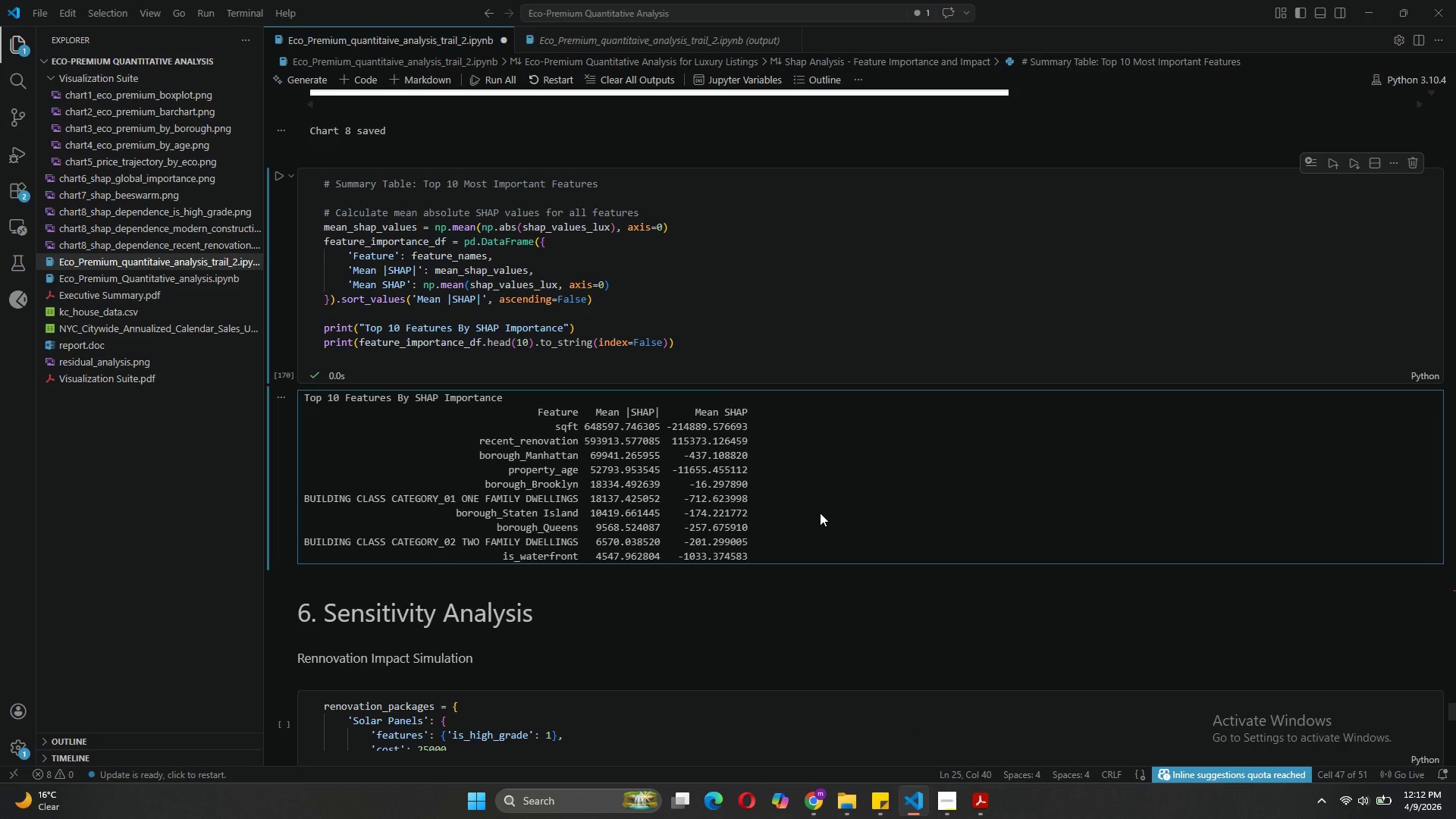 
left_click([831, 714])
 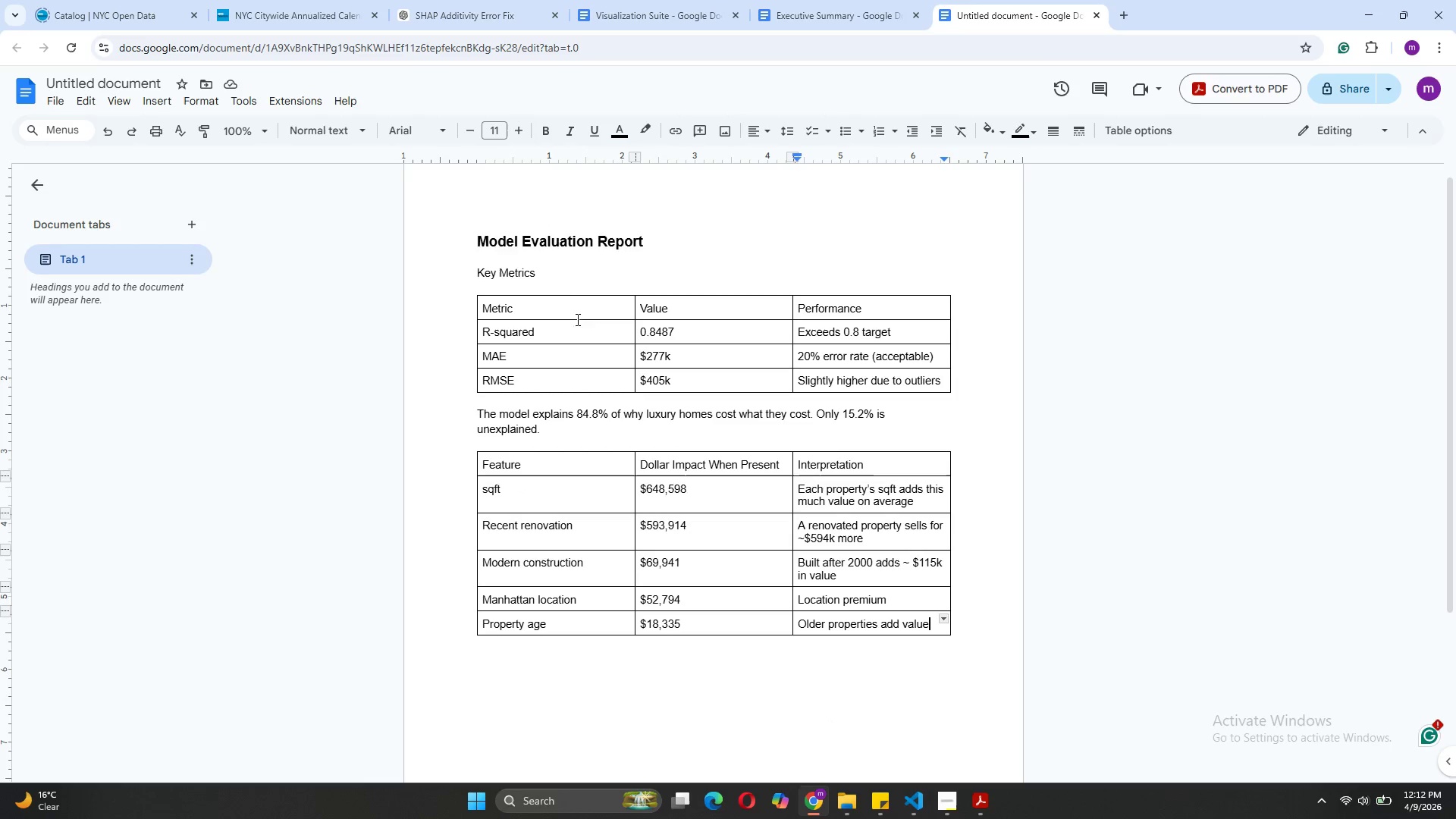 
left_click_drag(start_coordinate=[542, 276], to_coordinate=[481, 273])
 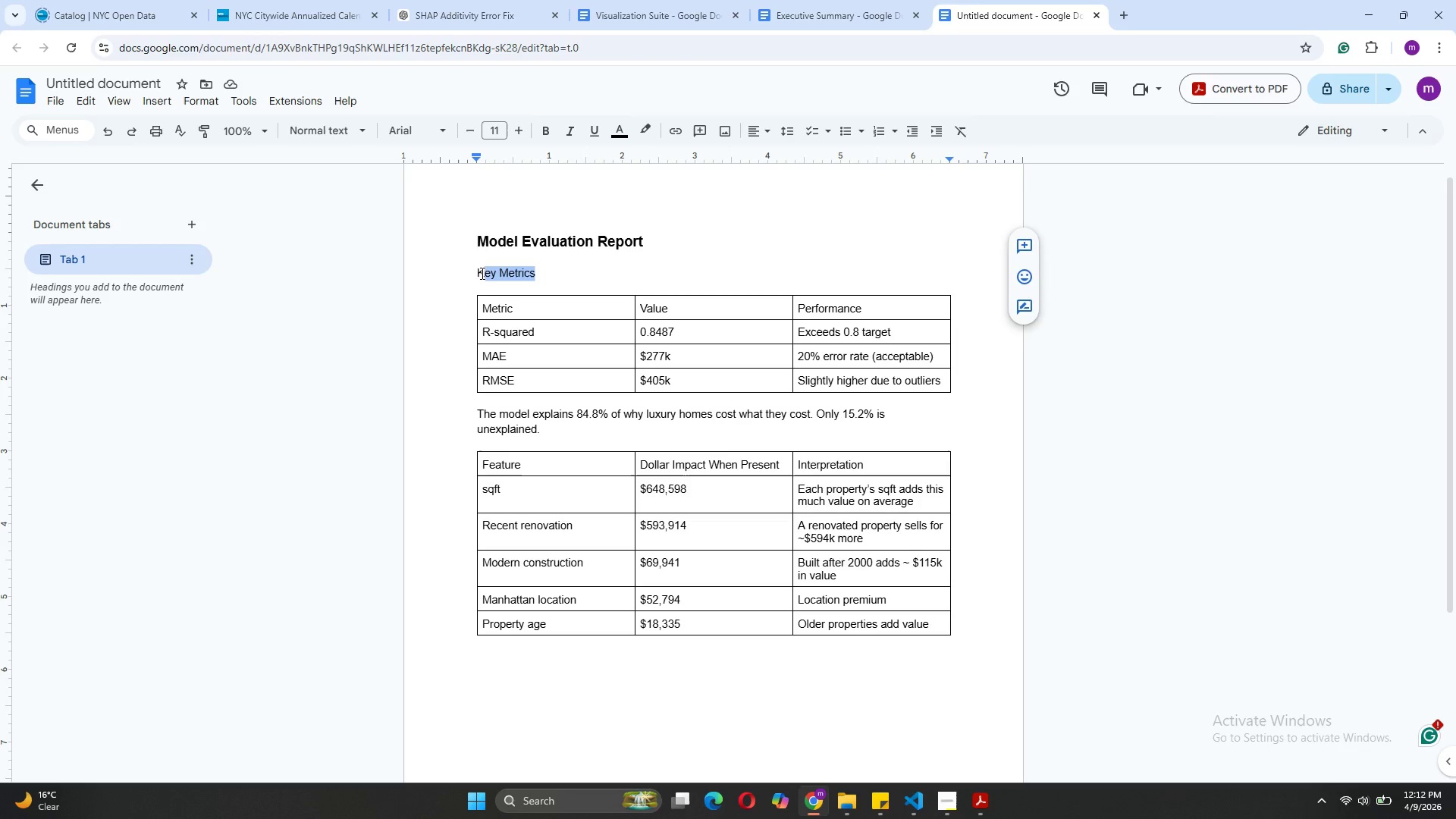 
left_click([481, 273])
 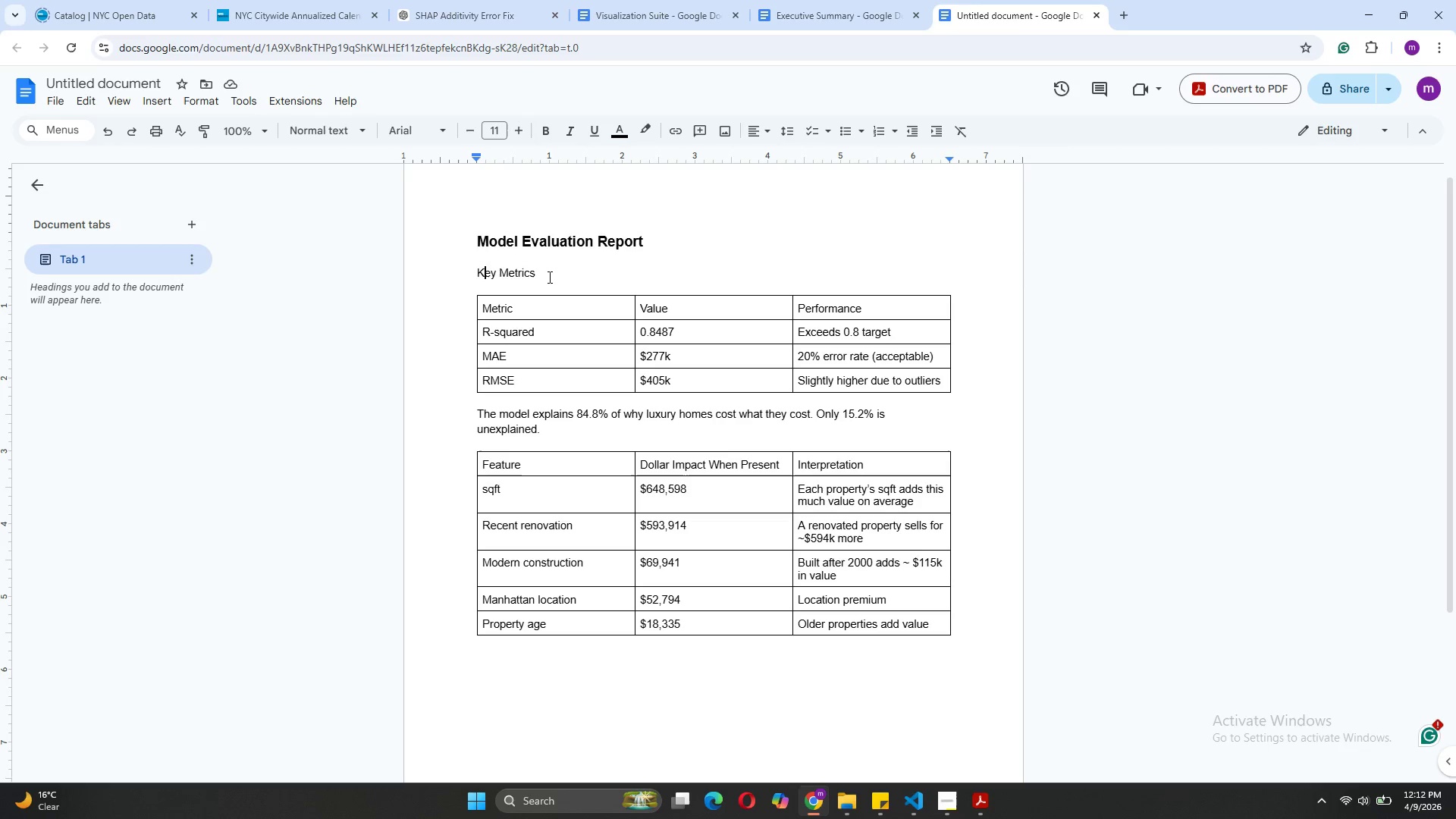 
left_click([551, 277])
 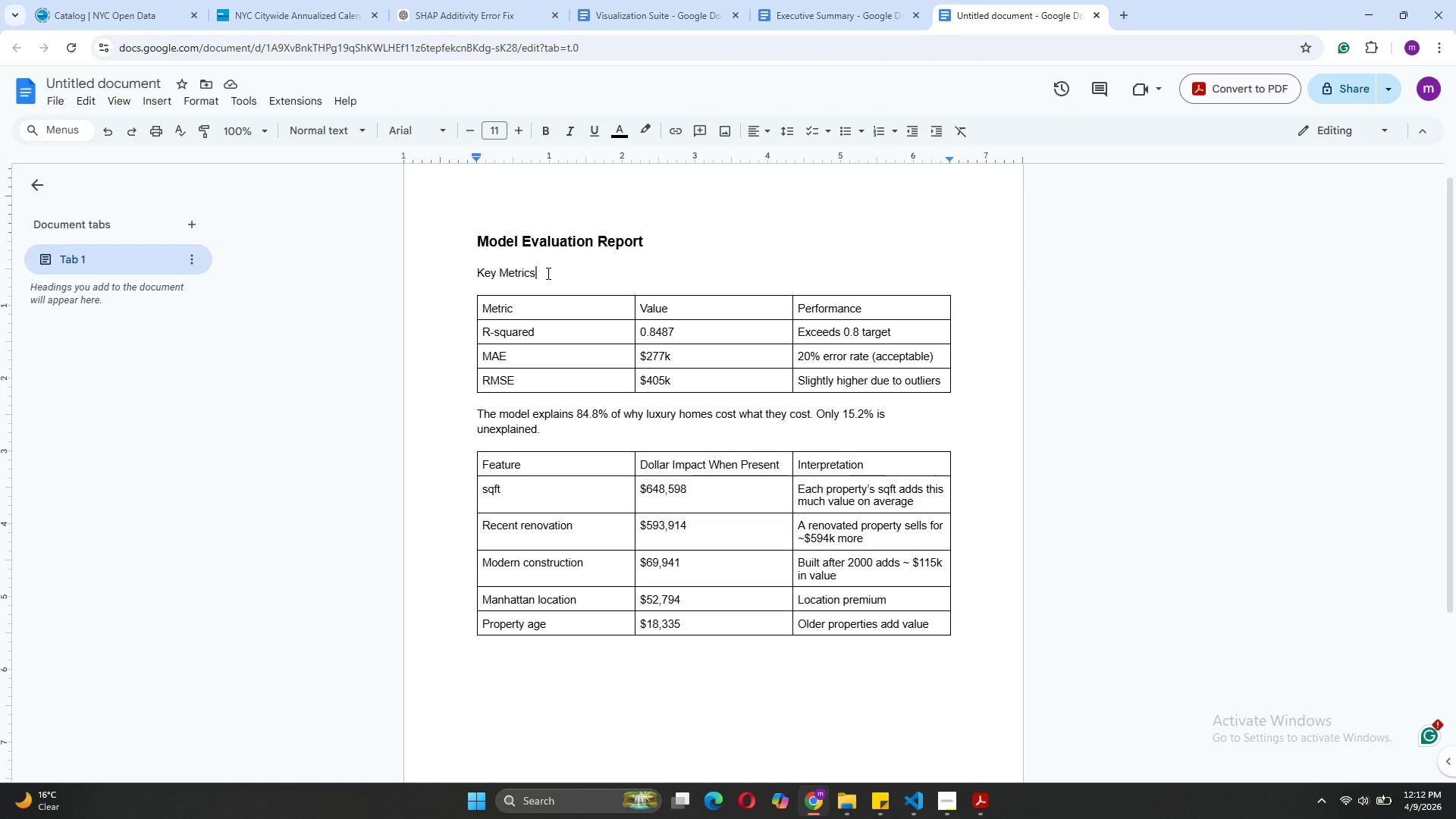 
left_click_drag(start_coordinate=[547, 273], to_coordinate=[461, 268])
 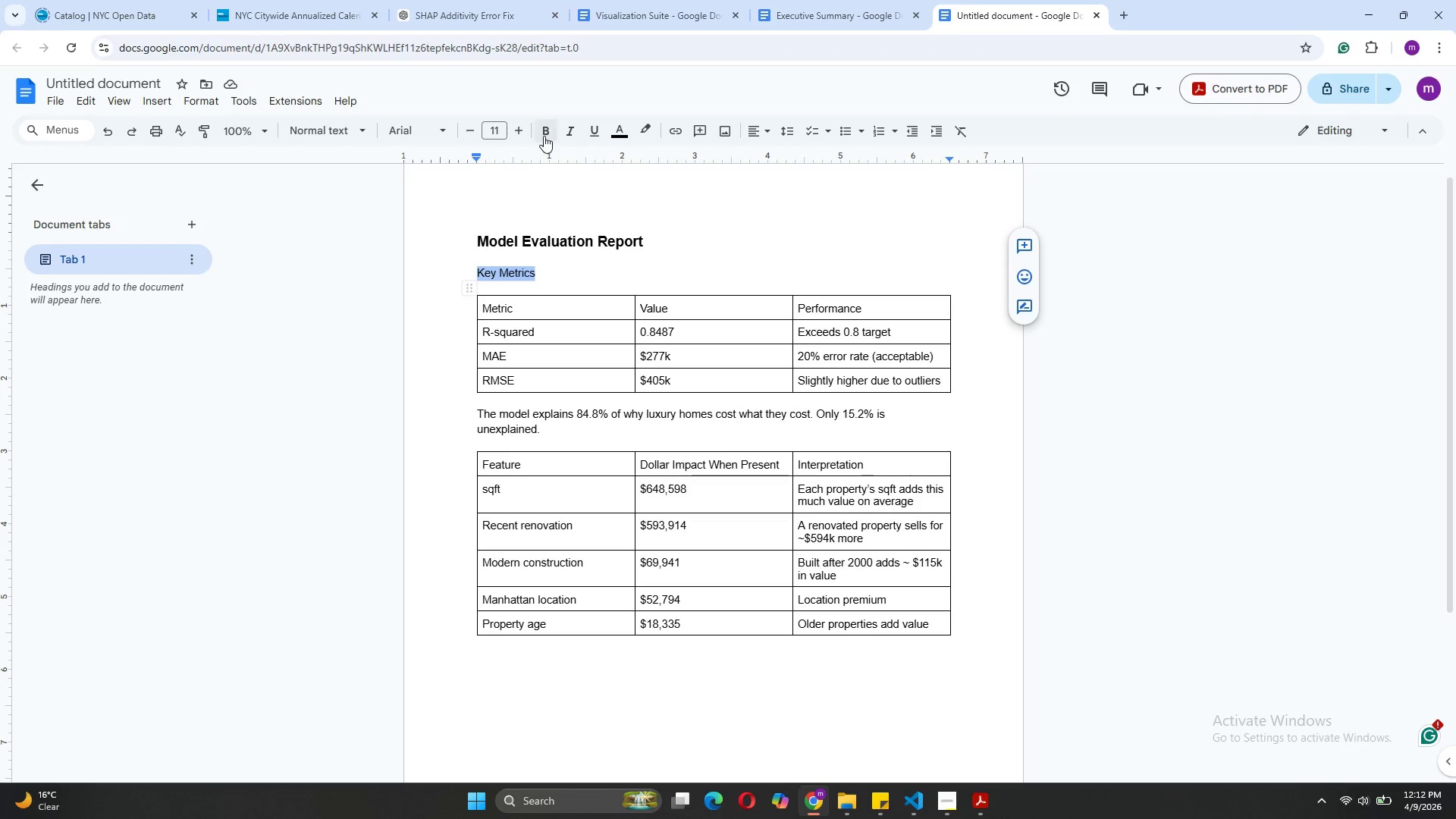 
left_click([544, 136])
 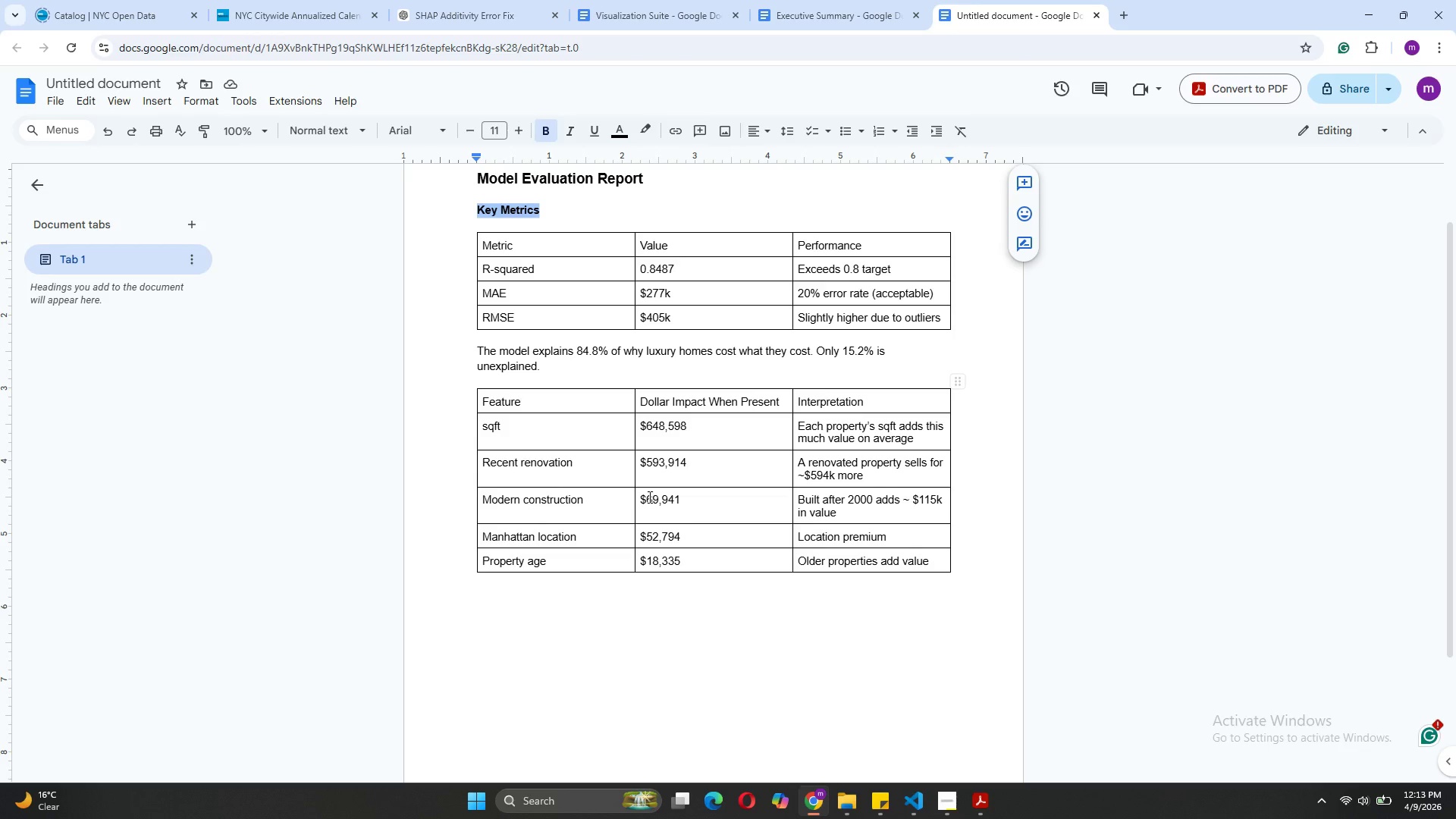 
wait(33.16)
 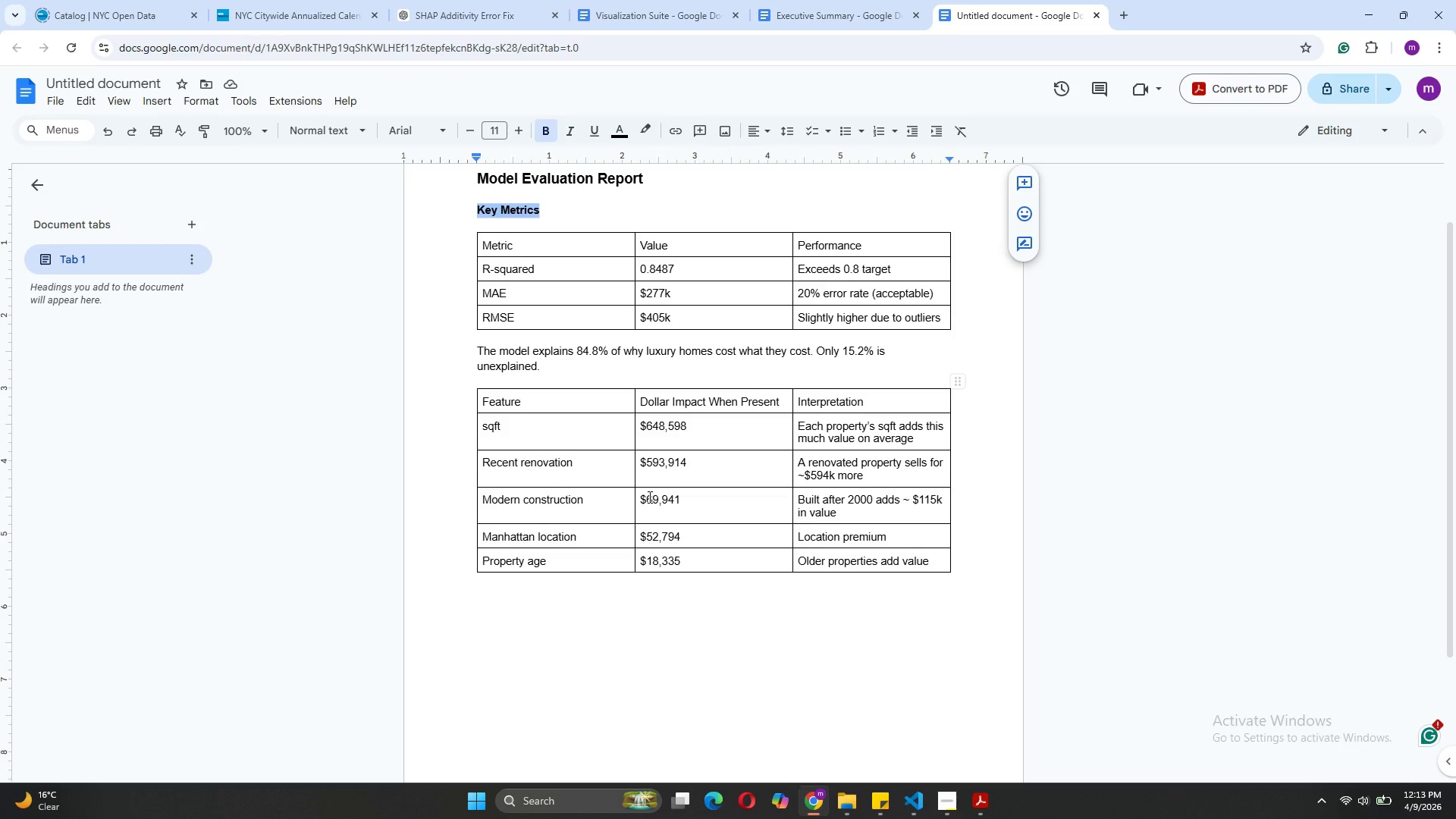 
left_click([570, 608])
 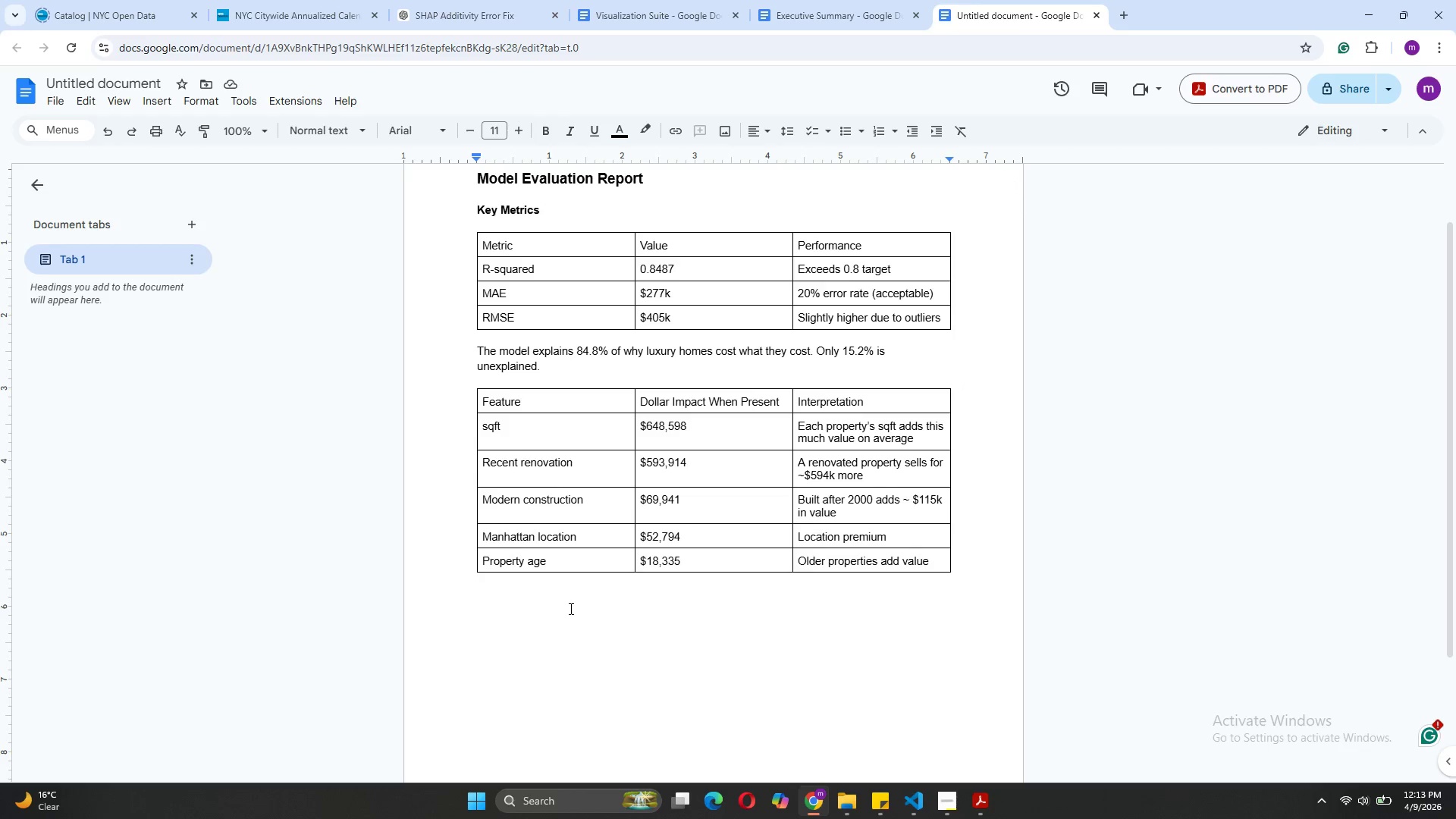 
key(Enter)
 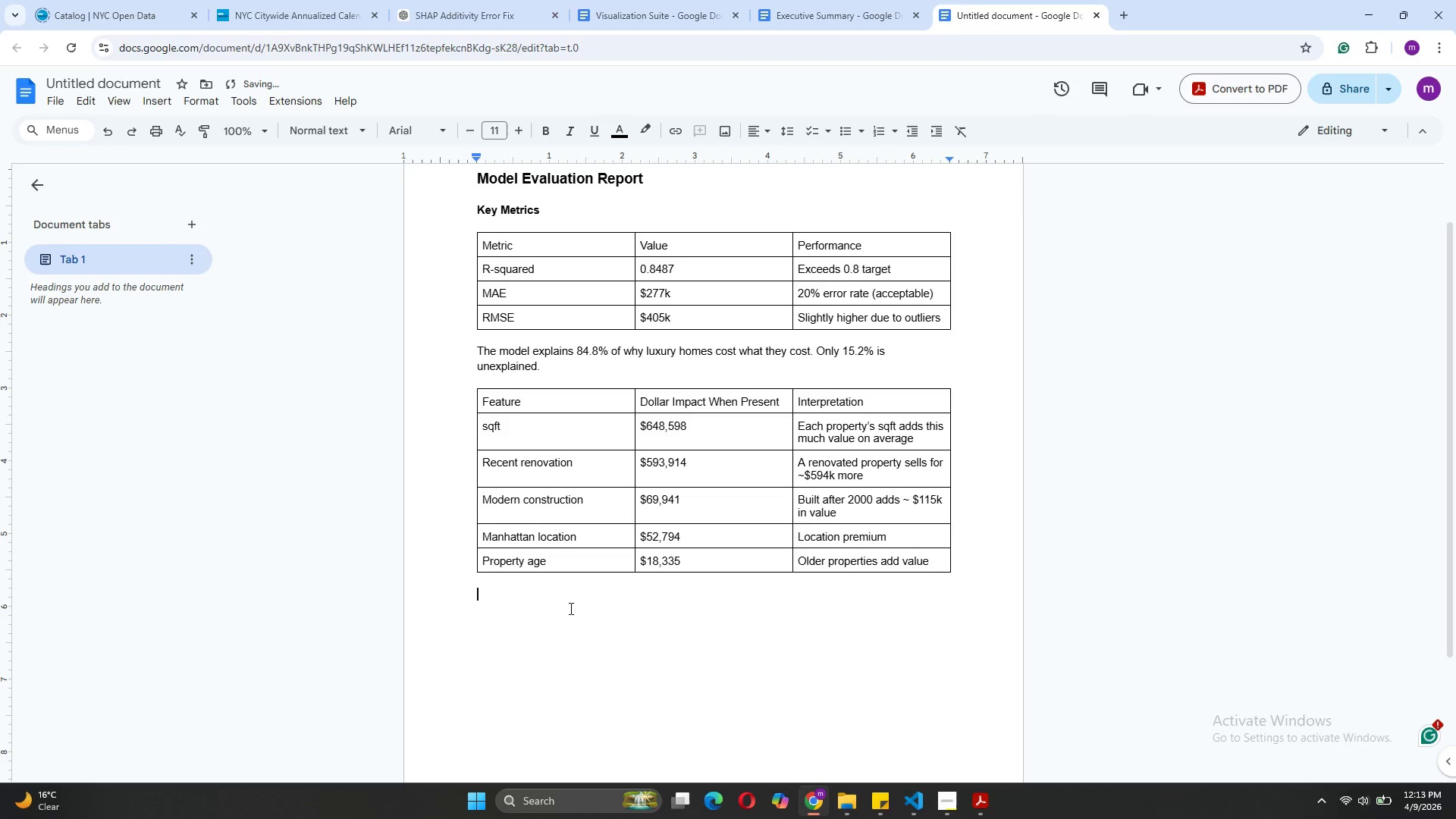 
type(Potential Biased)
key(Backspace)
type(s)
 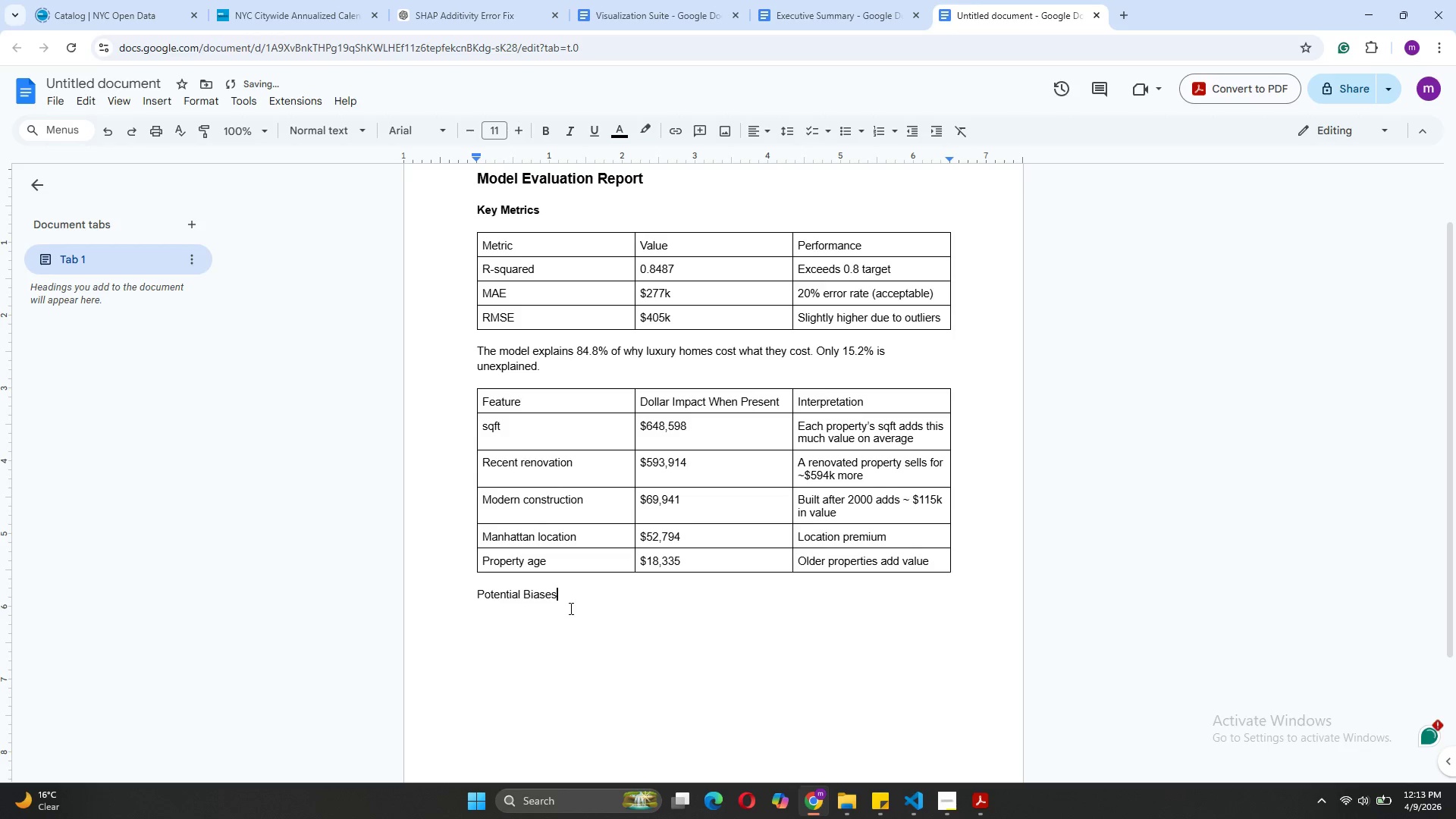 
key(Enter)
 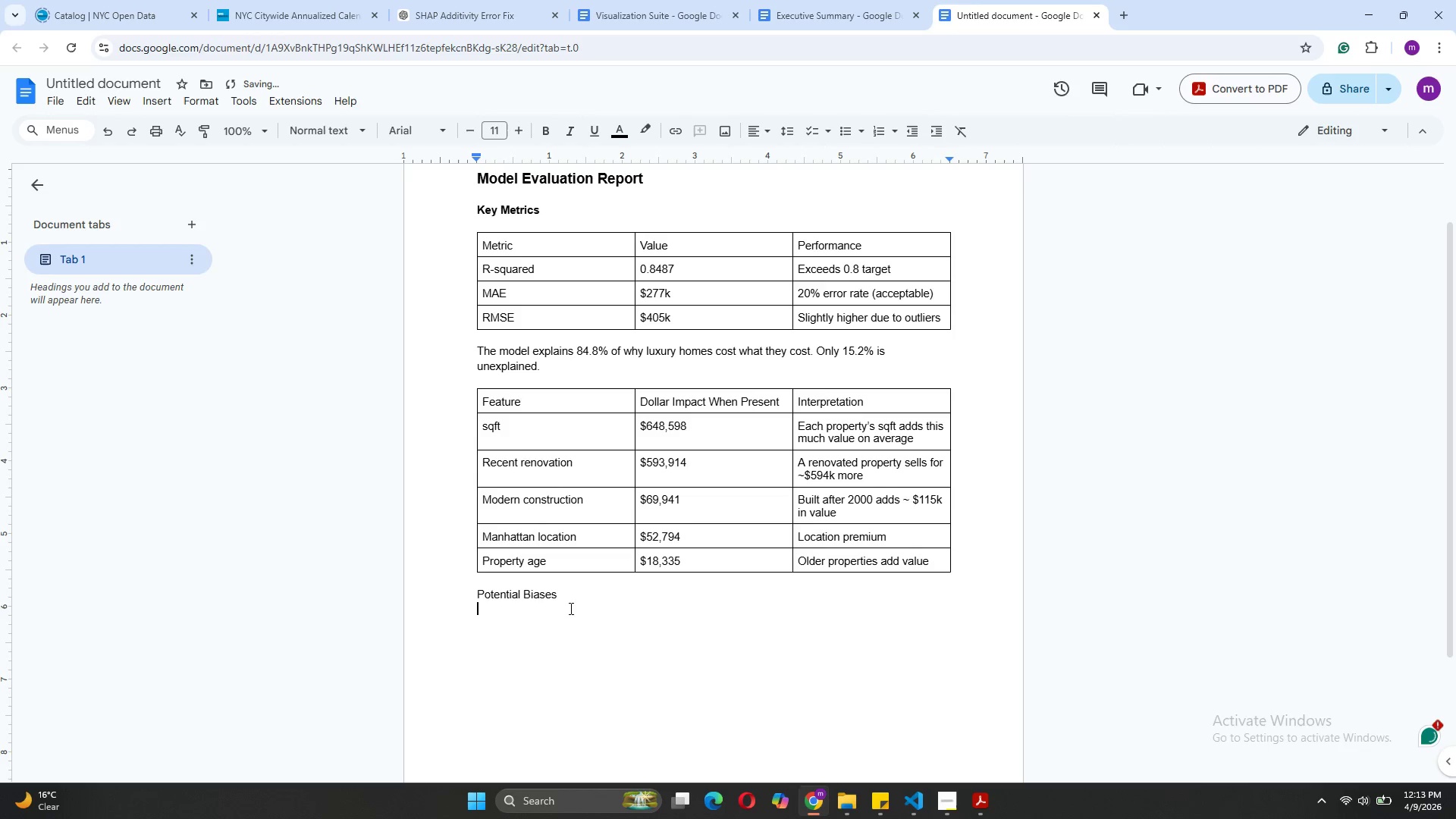 
key(Enter)
 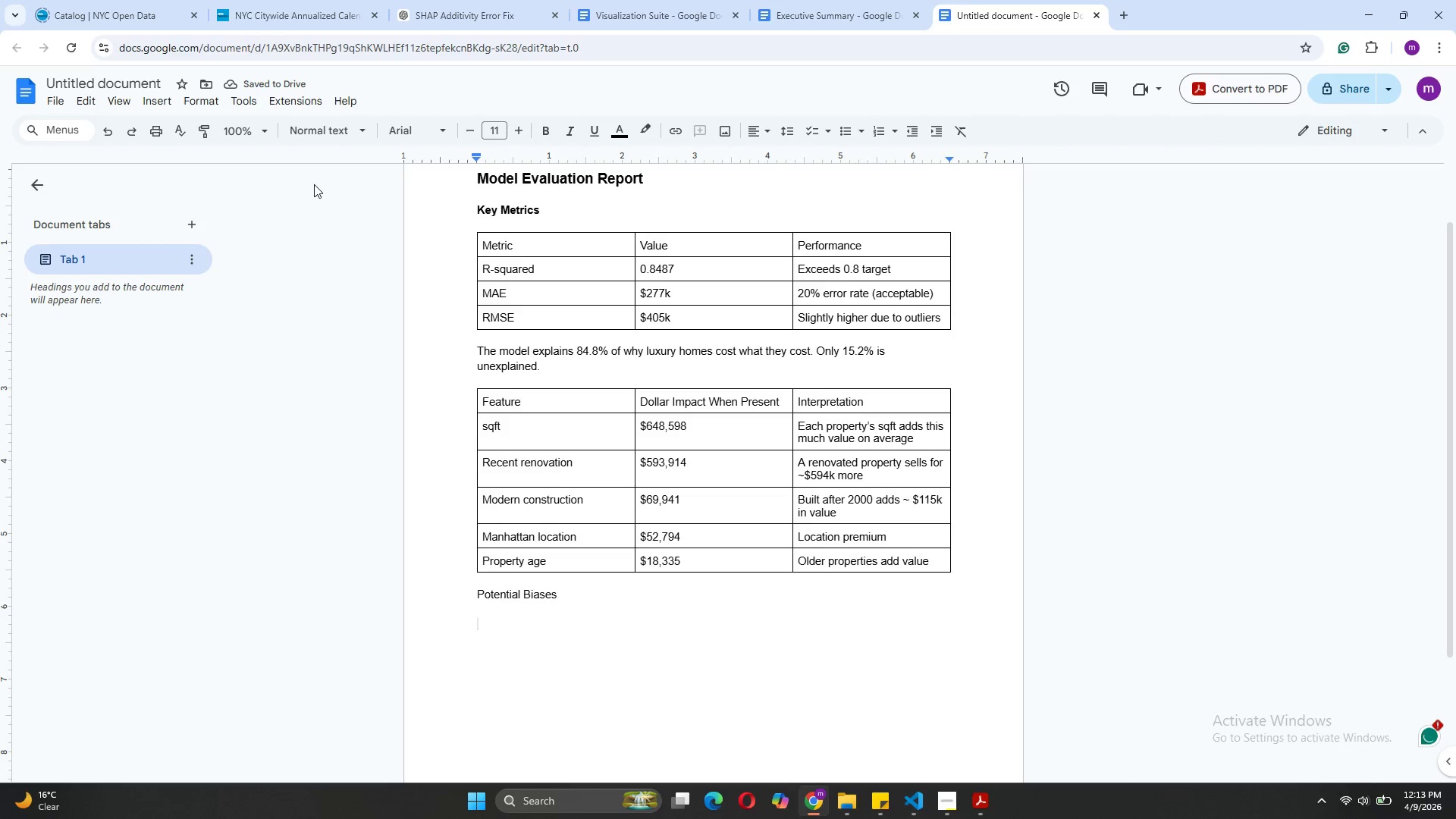 
wait(9.39)
 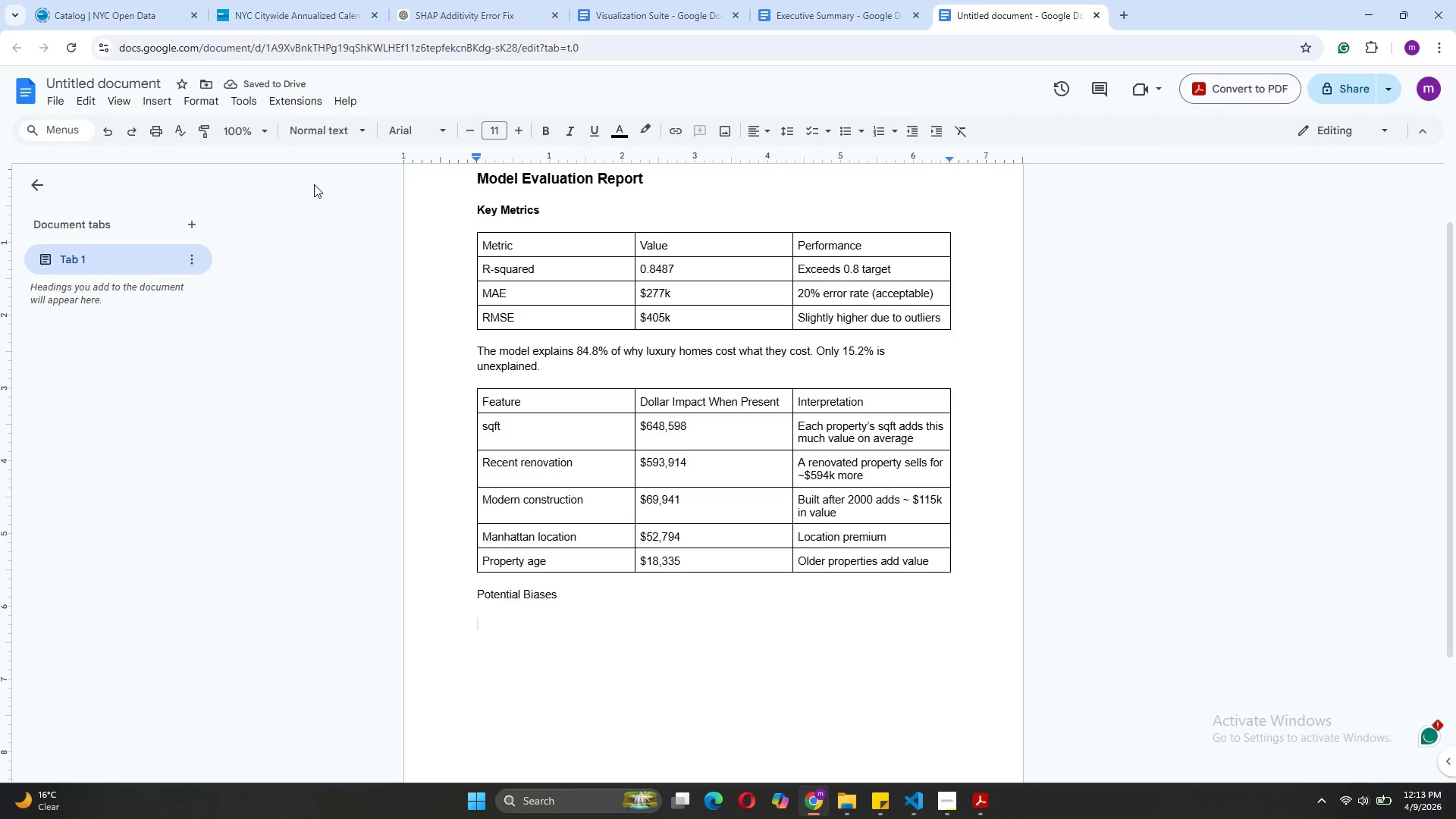 
left_click([152, 106])
 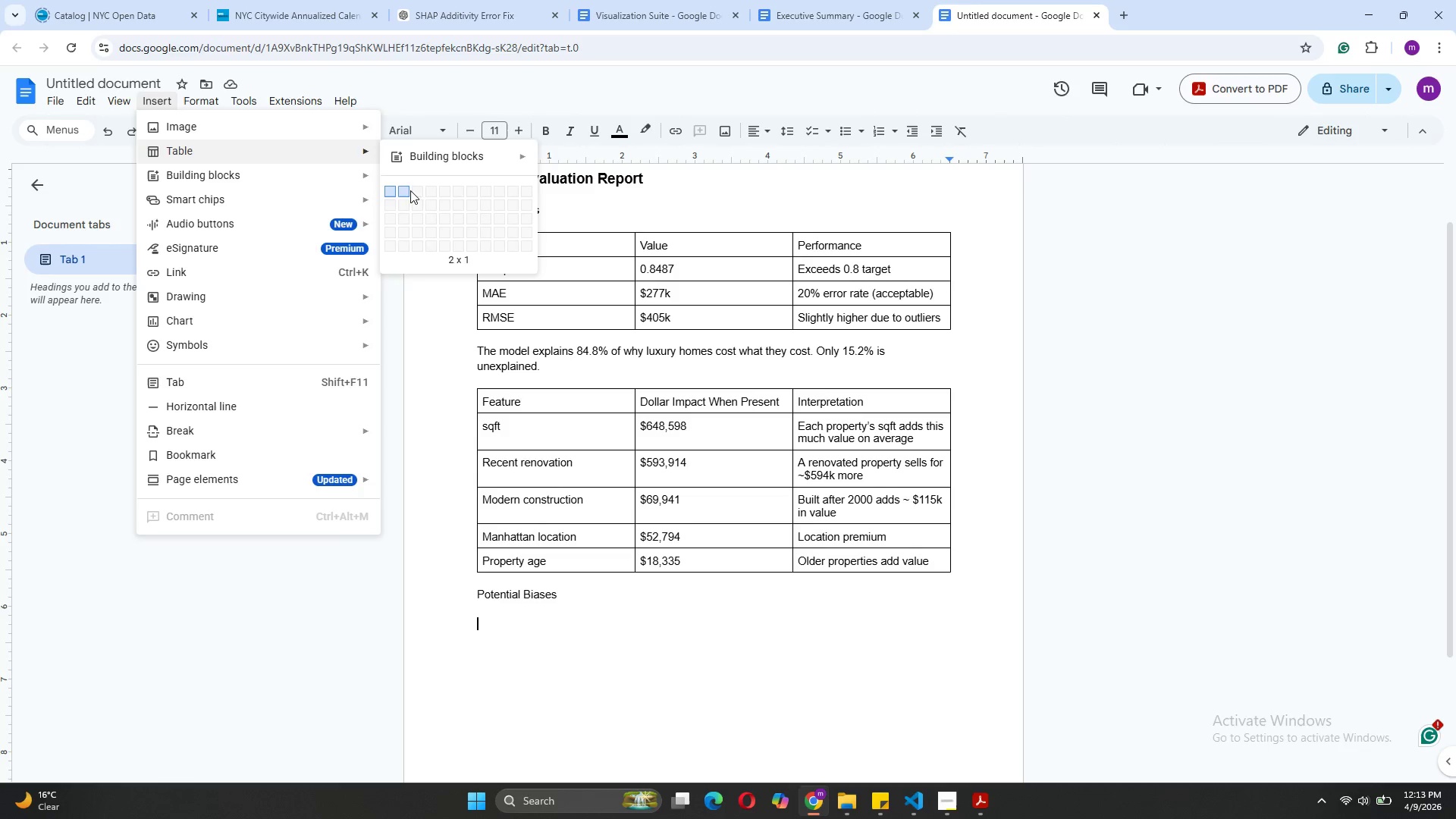 
mouse_move([417, 222])
 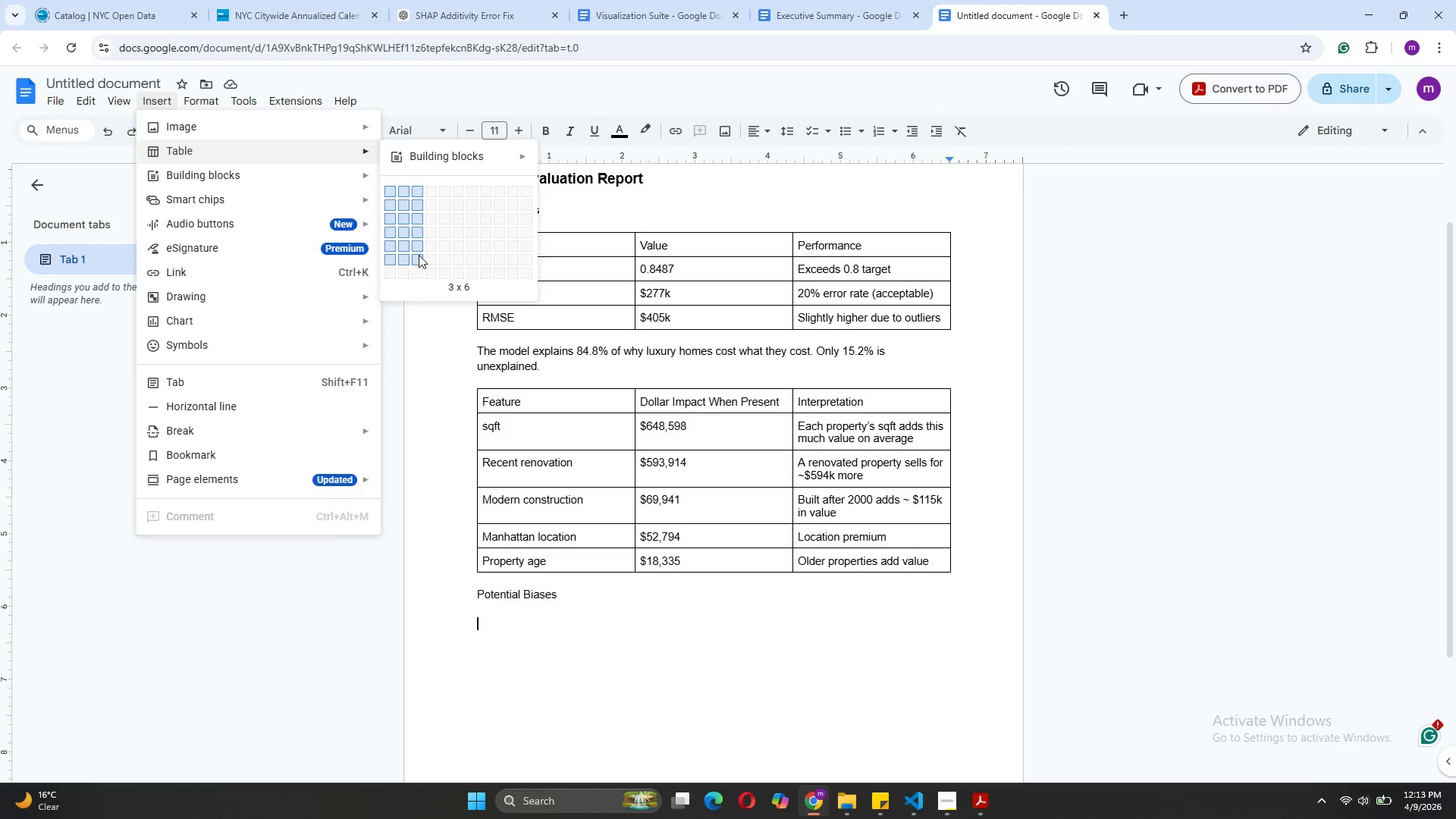 
left_click([419, 255])
 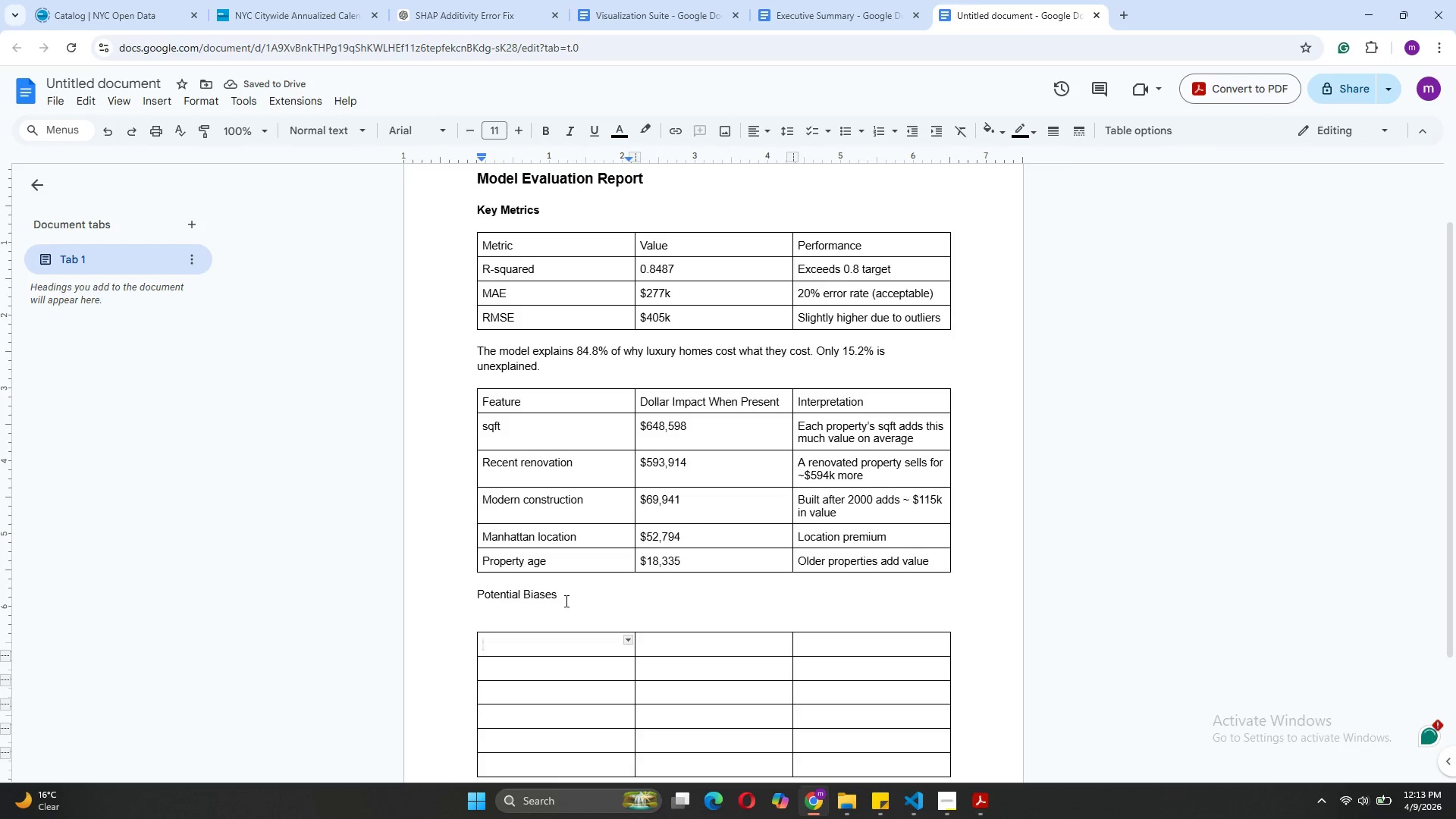 
wait(6.33)
 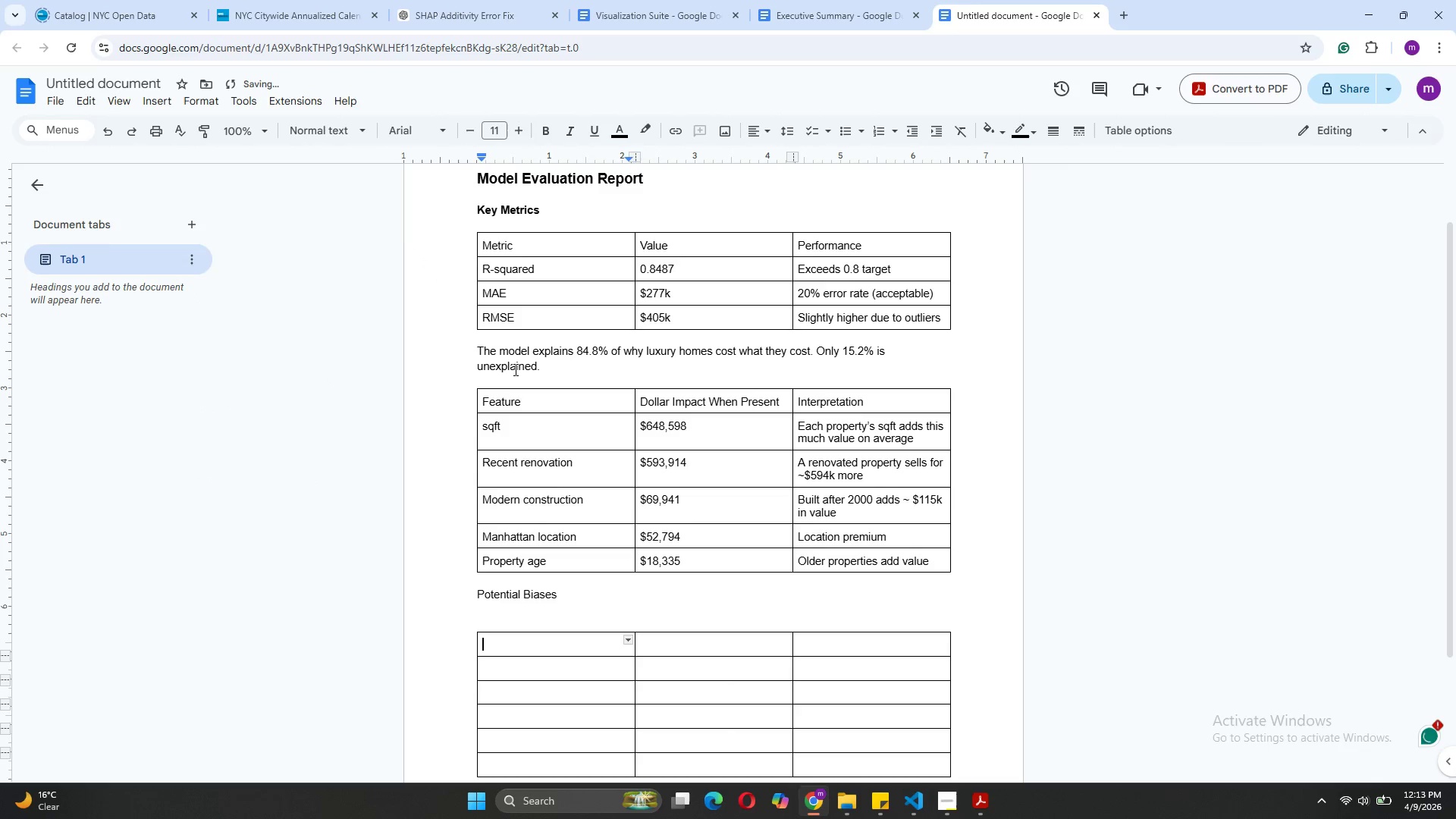 
type(Bias)
 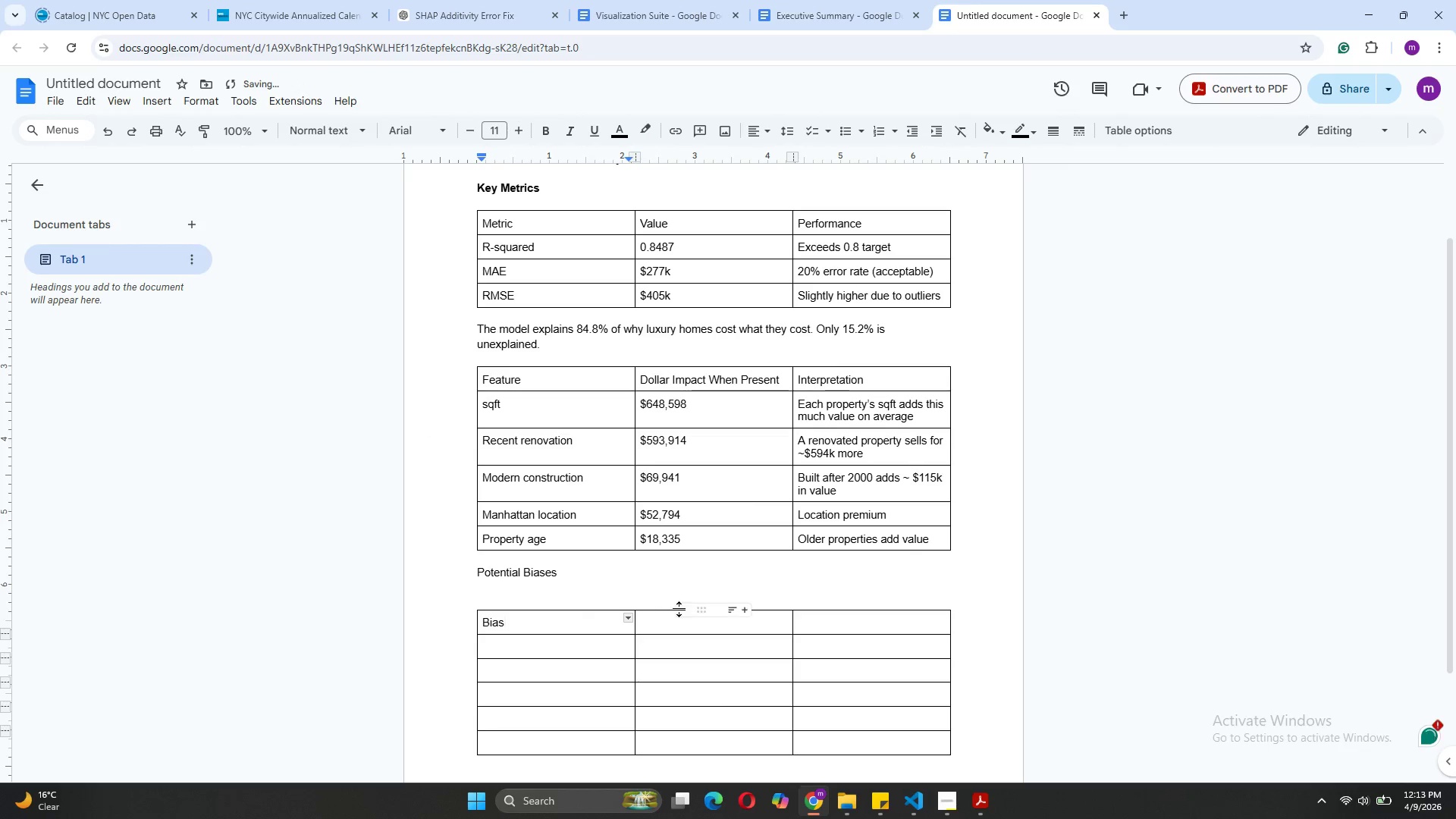 
left_click([671, 627])
 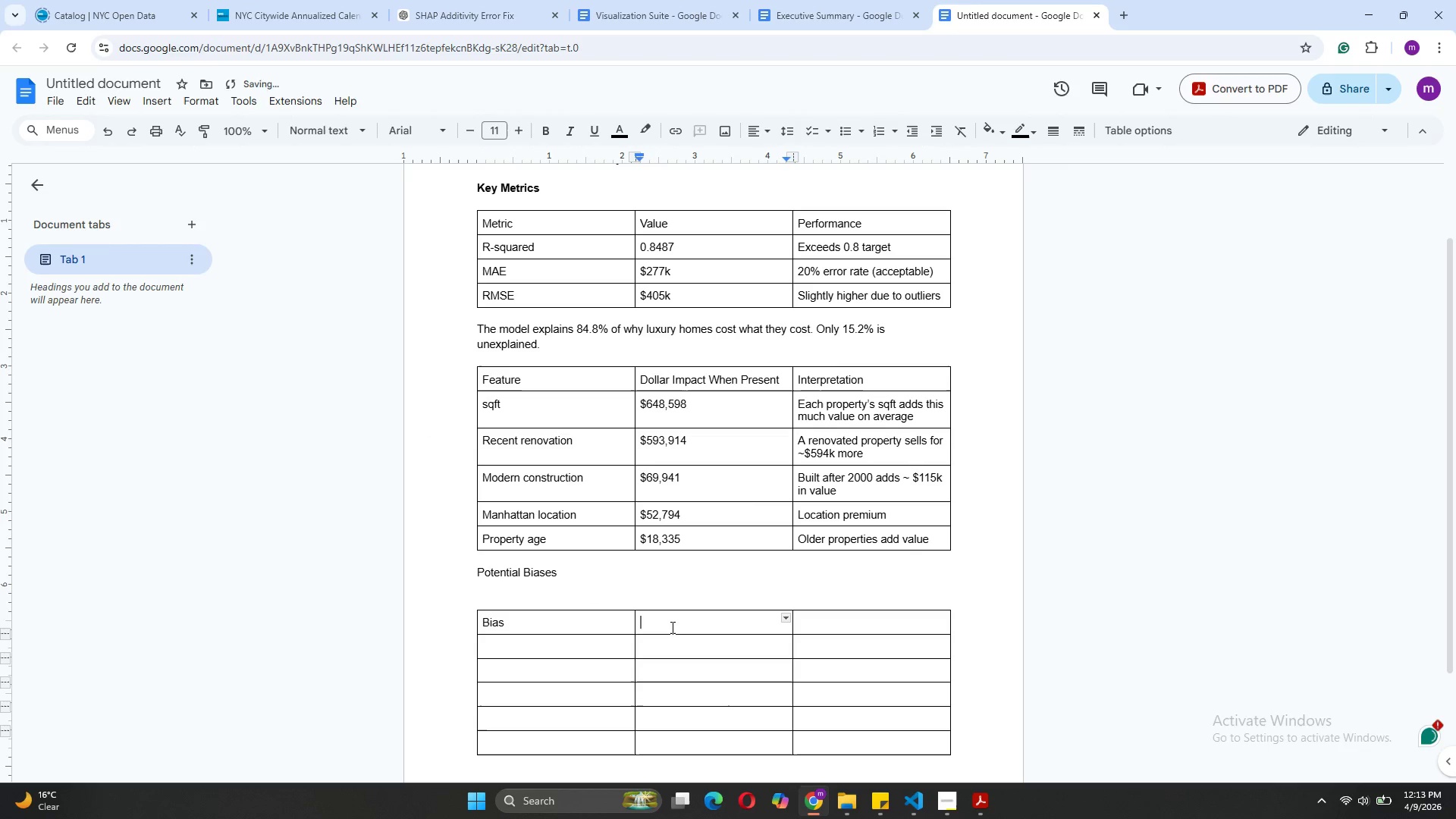 
type(What it means)
 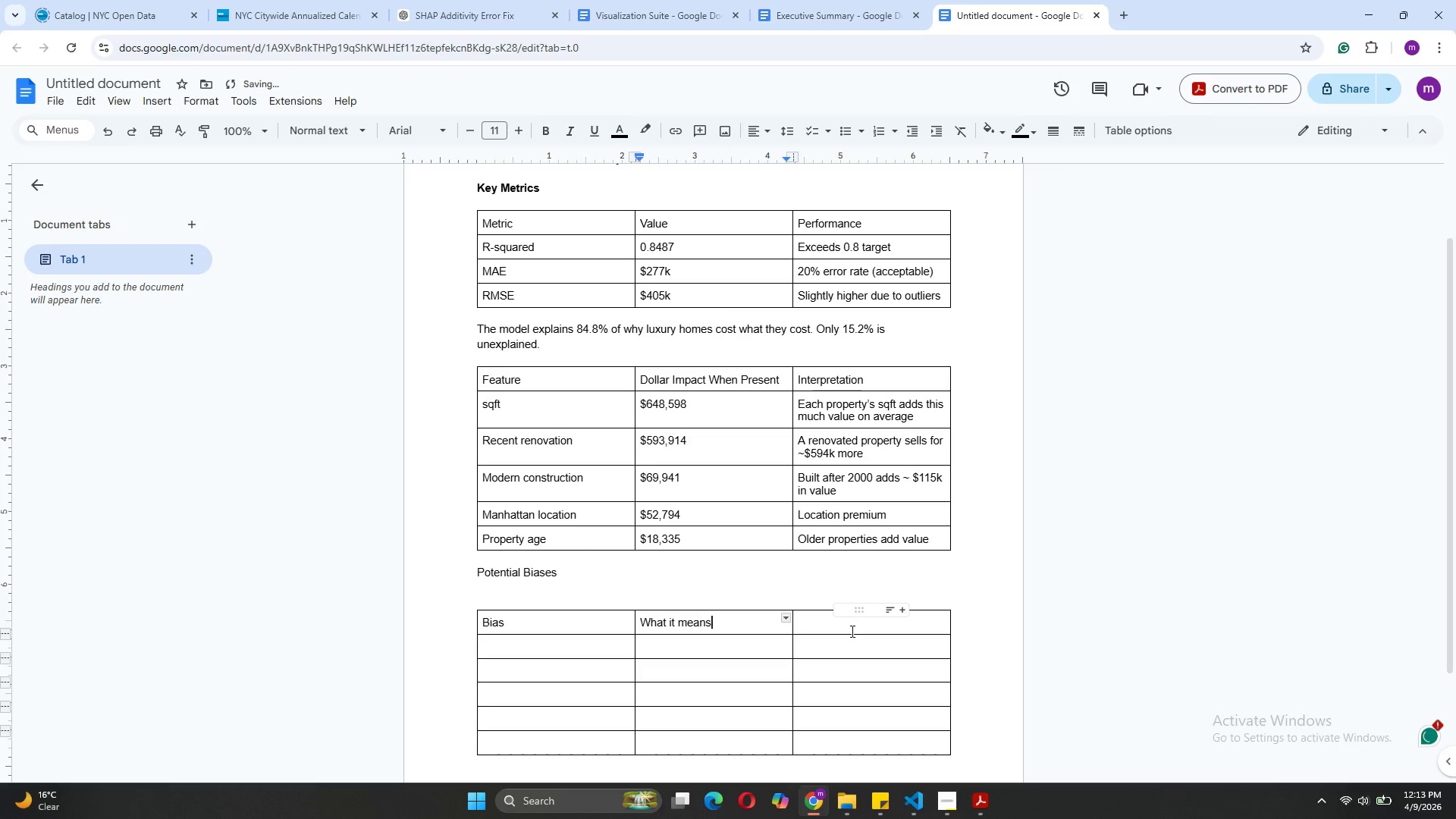 
left_click([816, 624])
 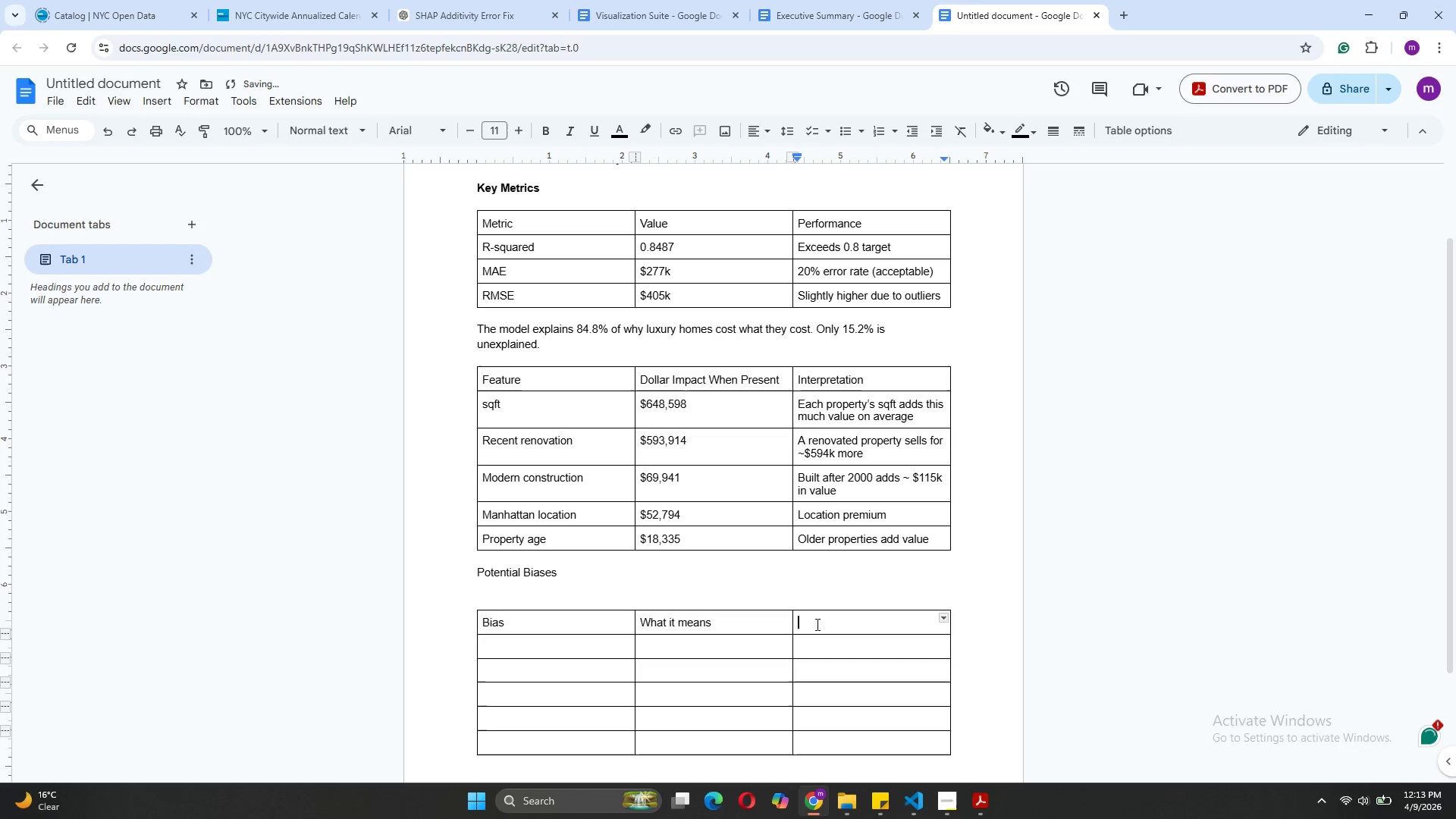 
type(How Bad?)
 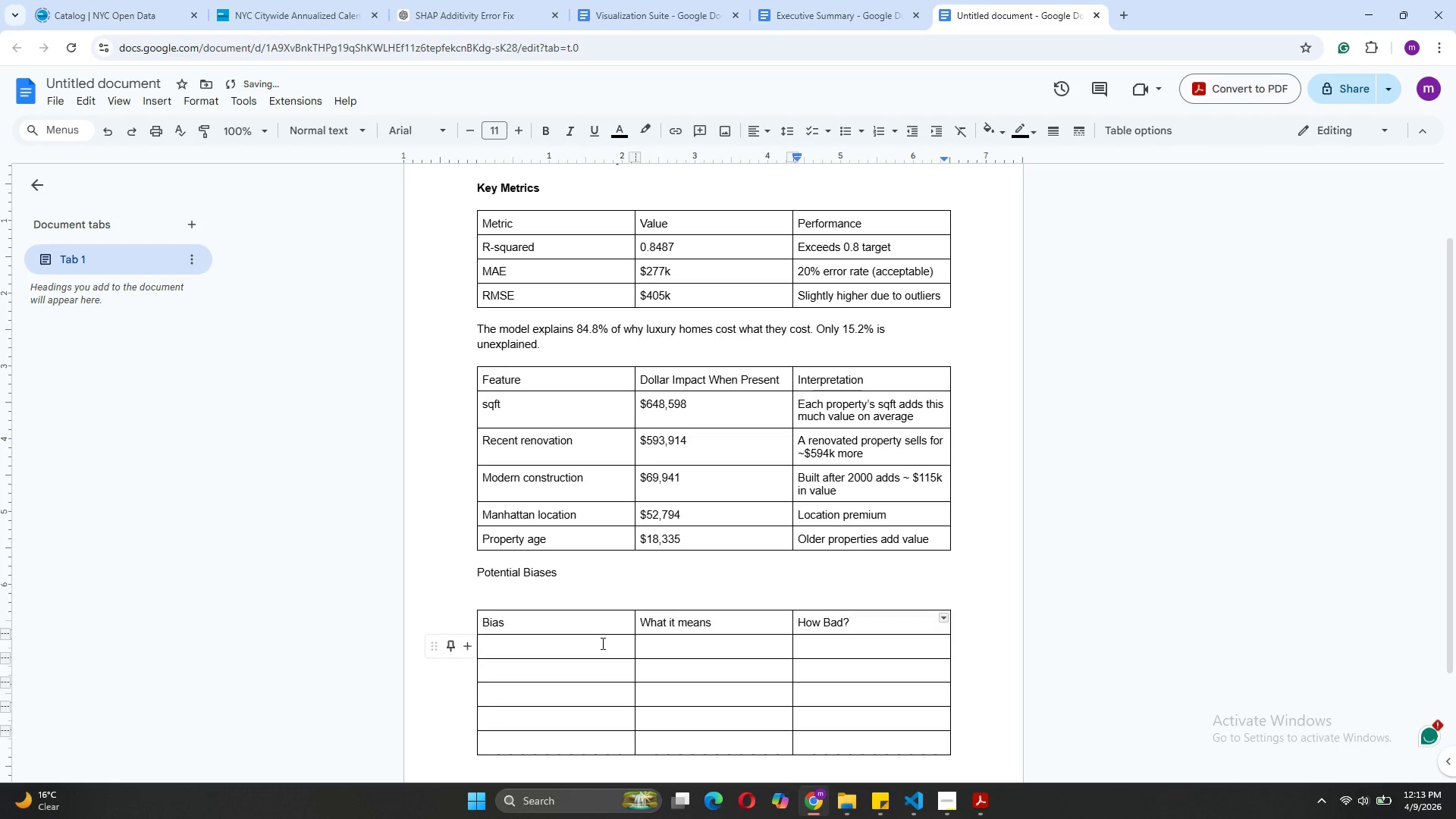 
left_click([601, 643])
 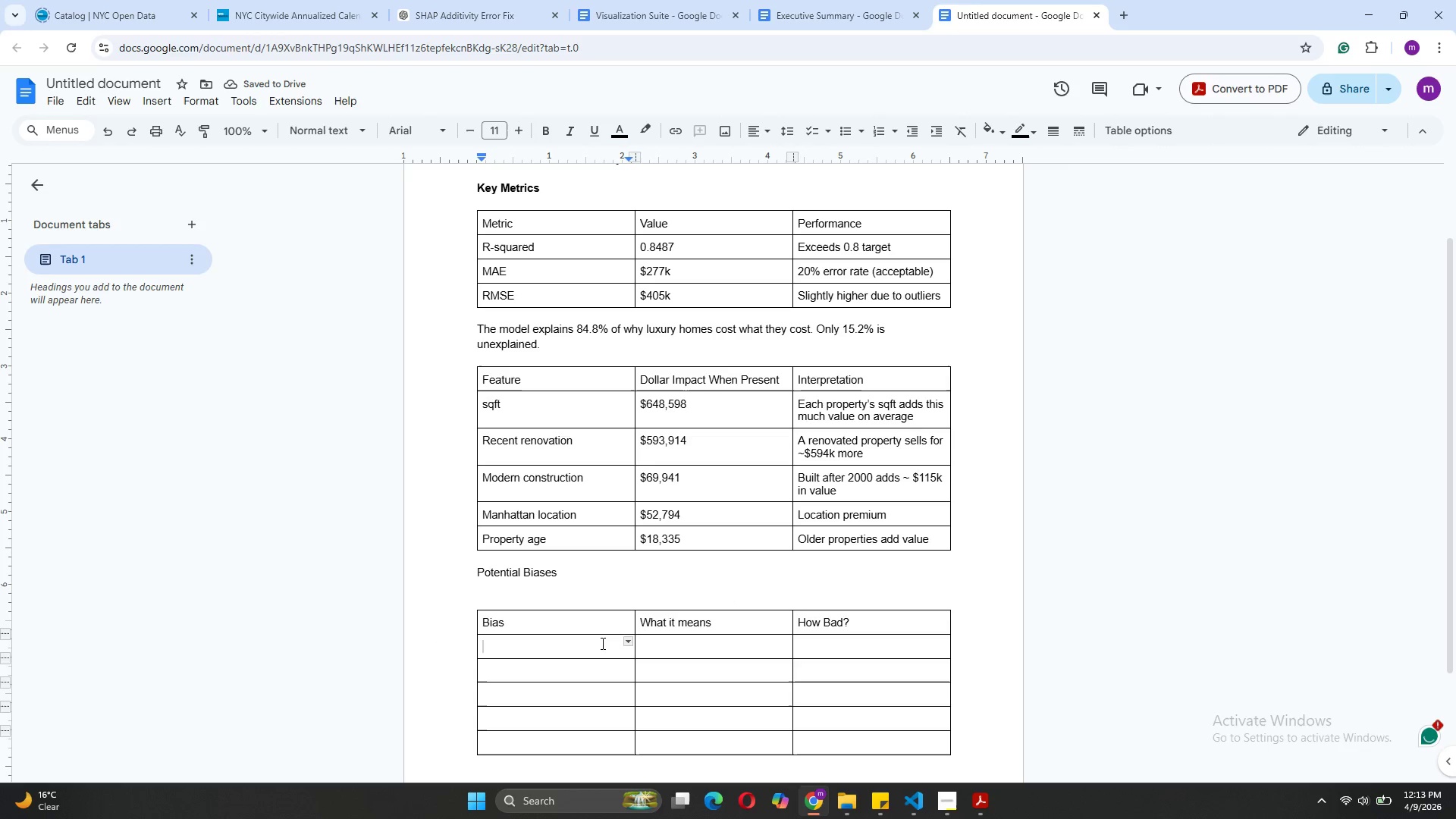 
type(Proxy variable)
 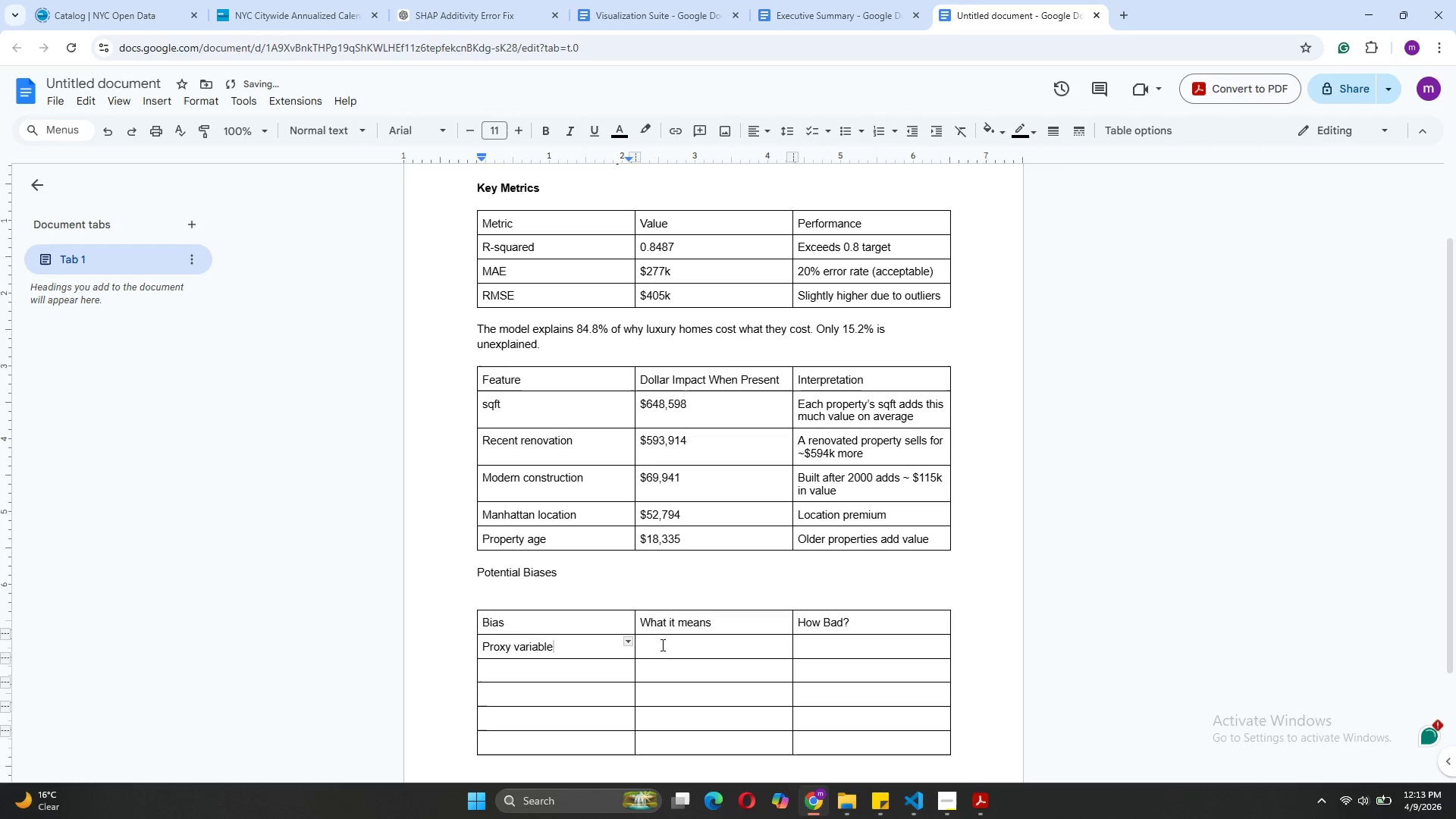 
left_click([672, 643])
 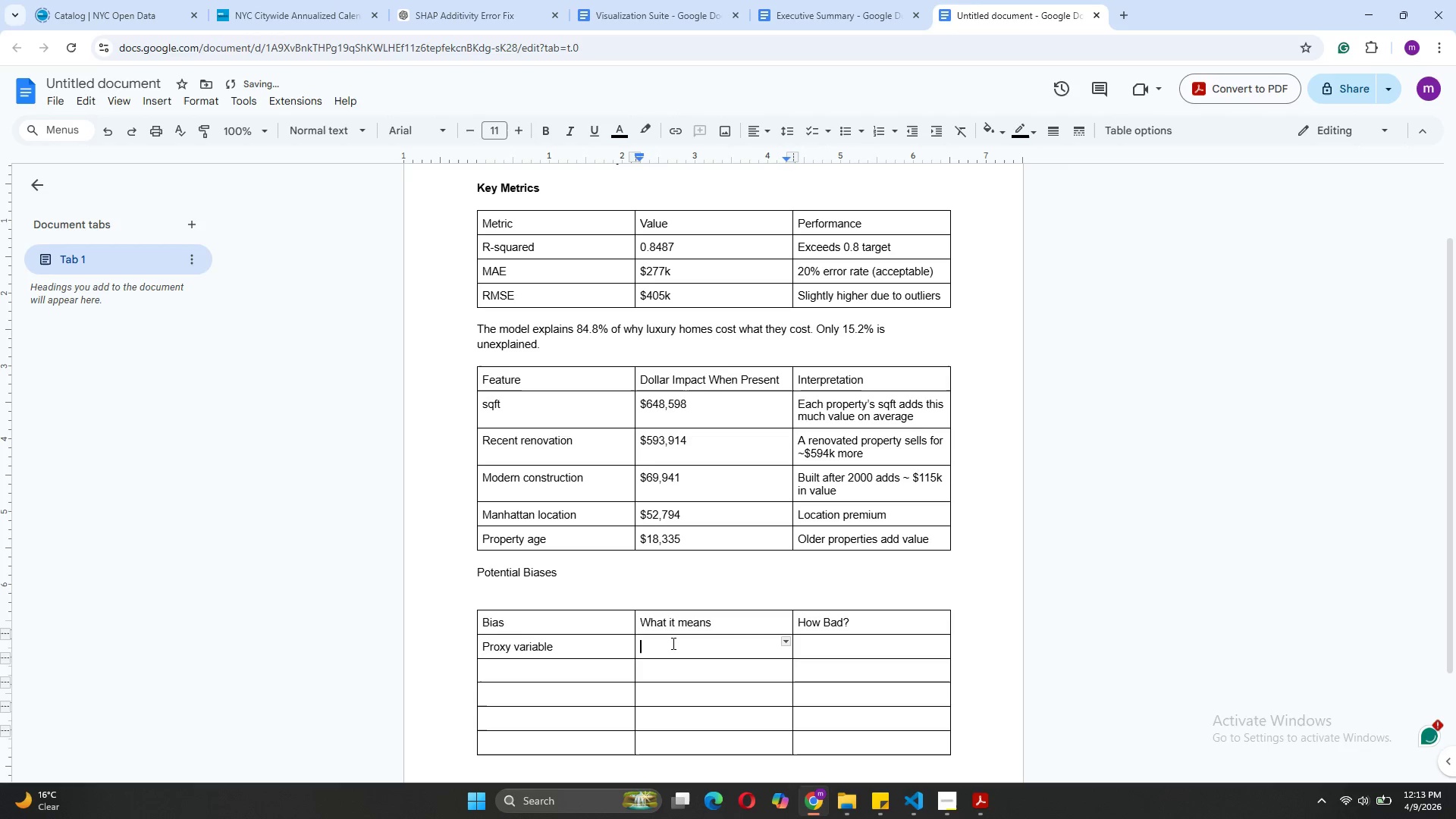 
type(No direct "l)
key(Backspace)
type(LEED")
 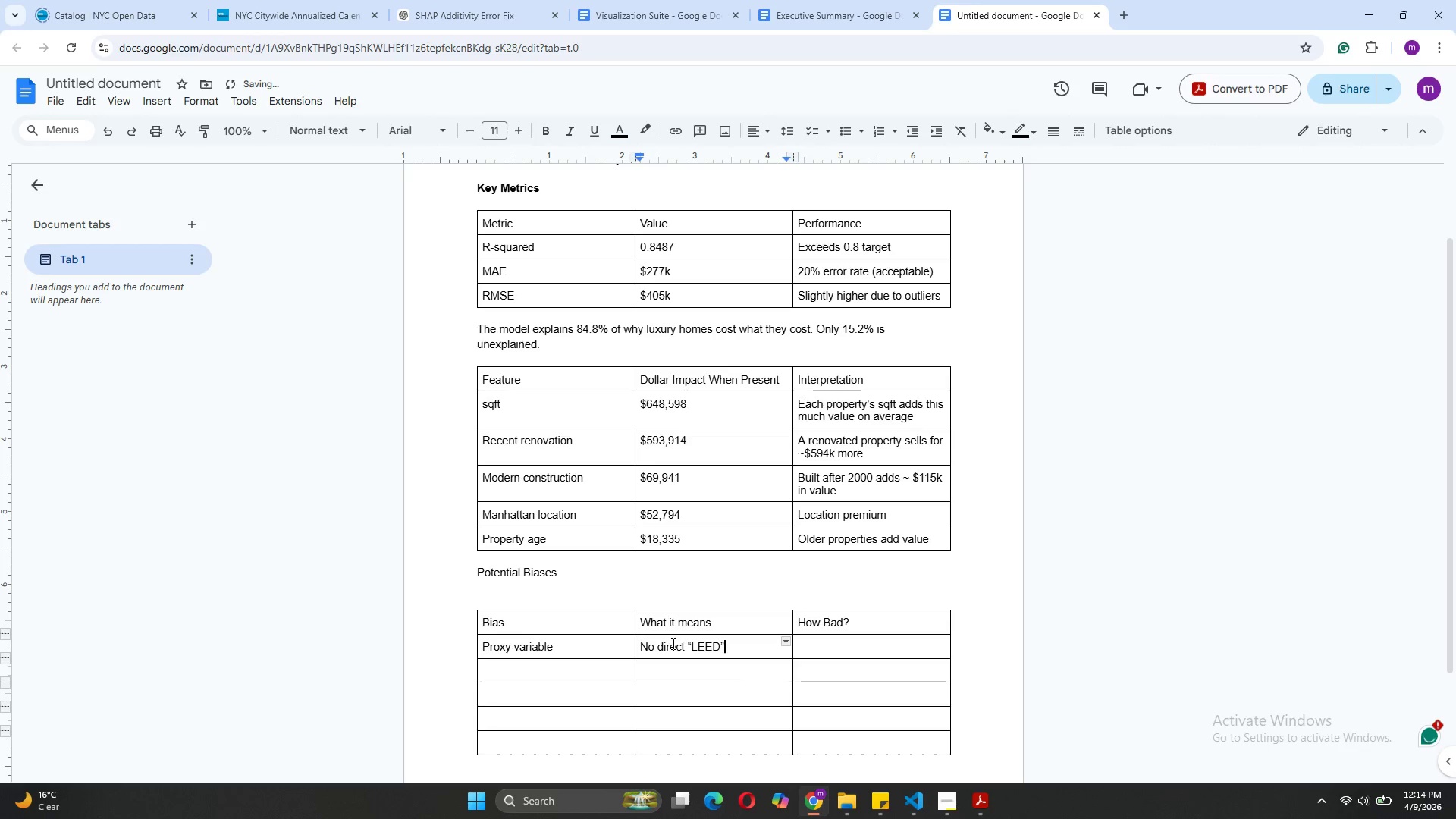 
wait(5.55)
 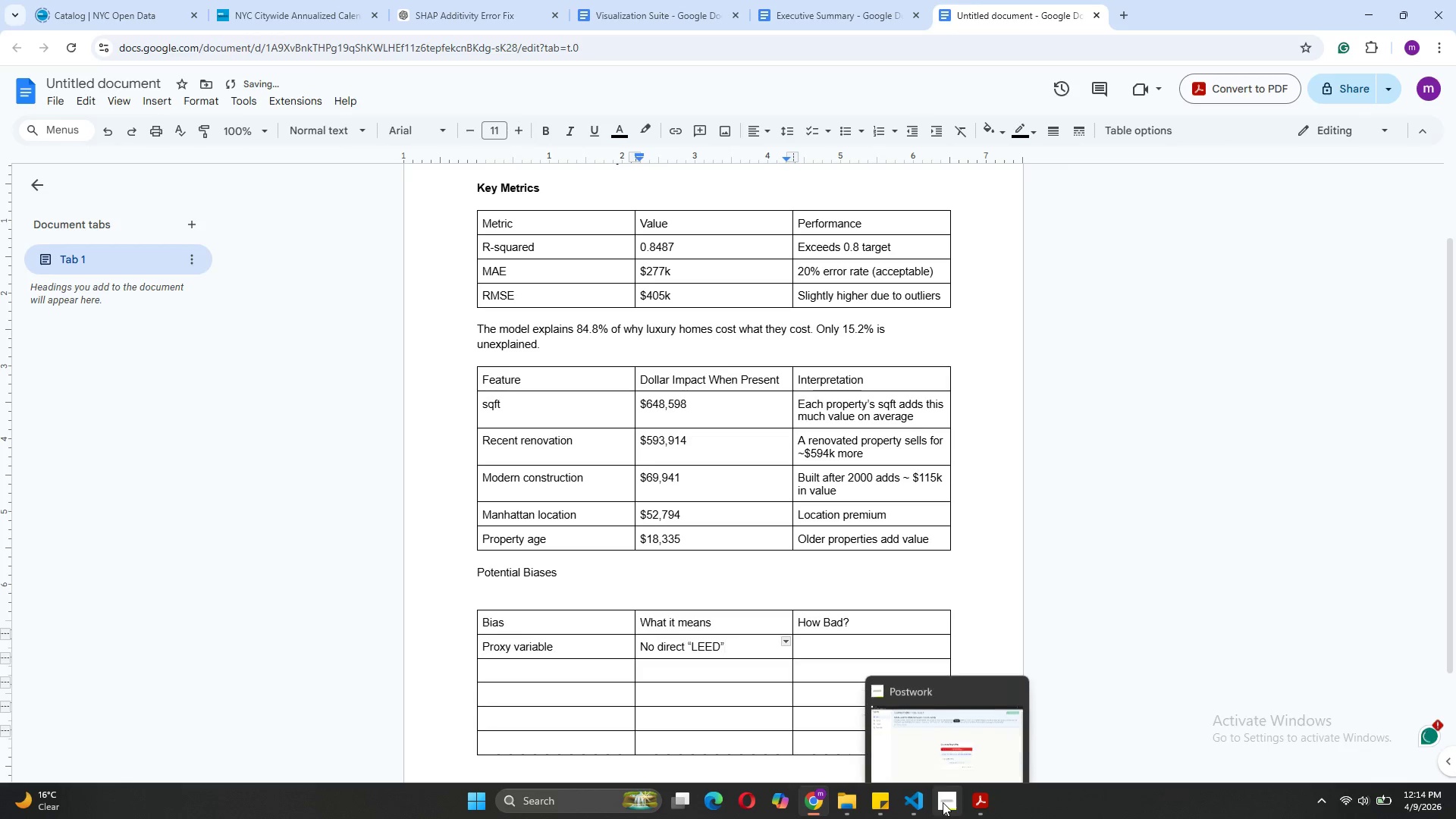 
type( OR "SOLA)
key(Backspace)
key(Backspace)
key(Backspace)
key(Backspace)
key(Backspace)
key(Backspace)
key(Backspace)
key(Backspace)
type(or "solar" data )
key(Backspace)
type(- )
key(Backspace)
key(Backspace)
type( i u)
key(Backspace)
key(Backspace)
key(Backspace)
key(Backspace)
type(. used)
key(Backspace)
key(Backspace)
key(Backspace)
key(Backspace)
type(i used building calss, renovation, and age as proxies)
 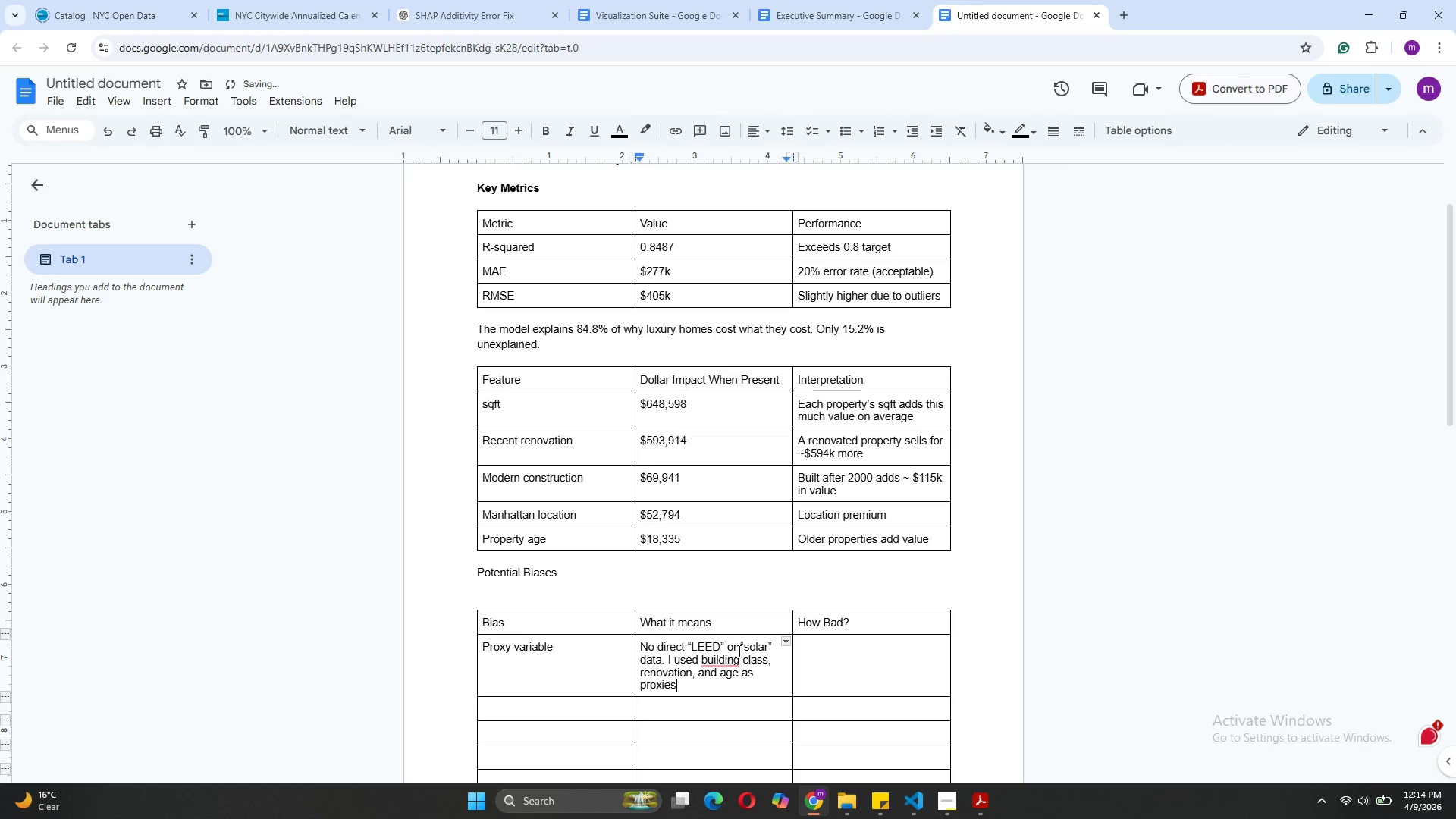 
left_click([820, 679])
 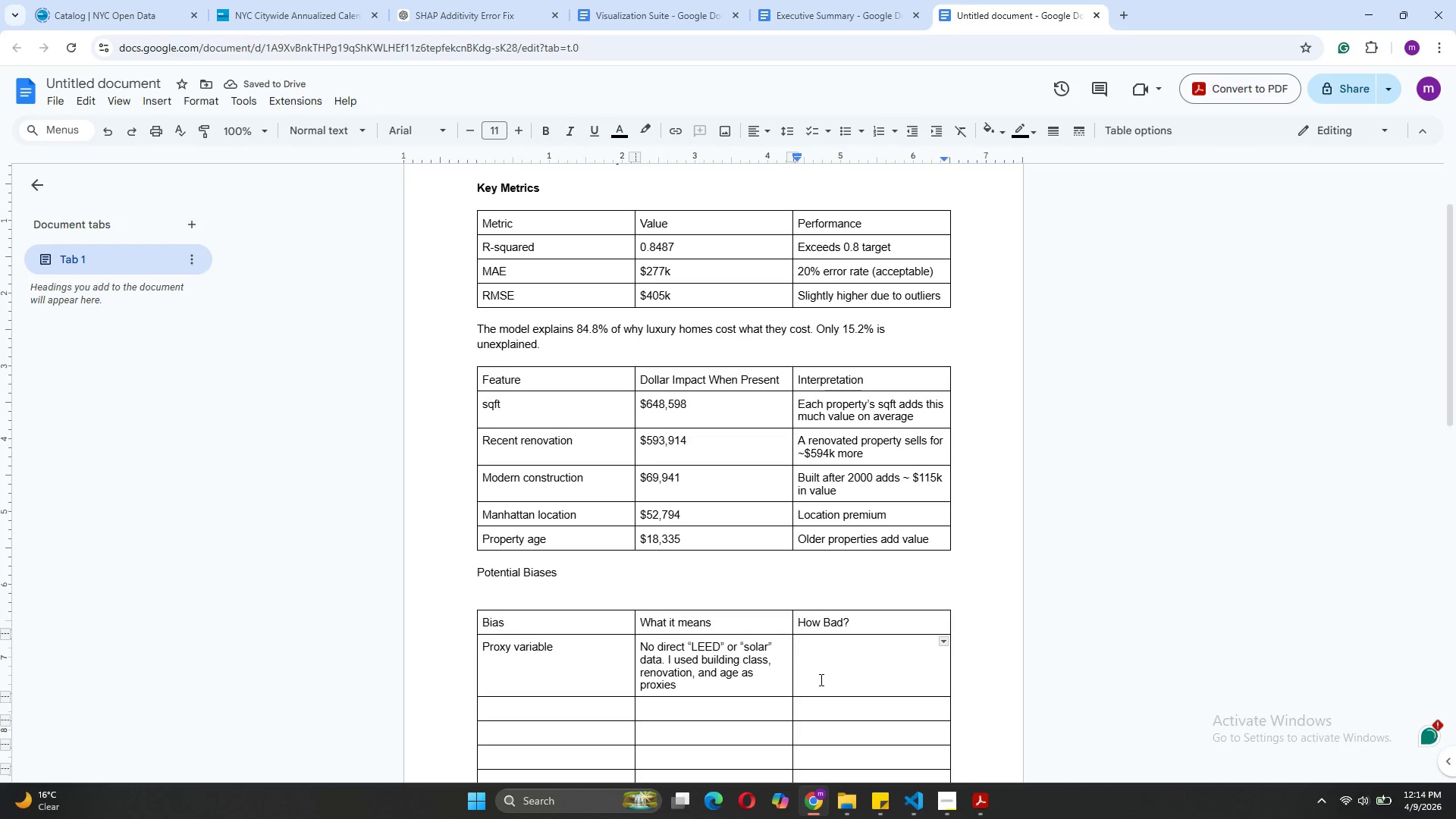 
type(Moderate)
 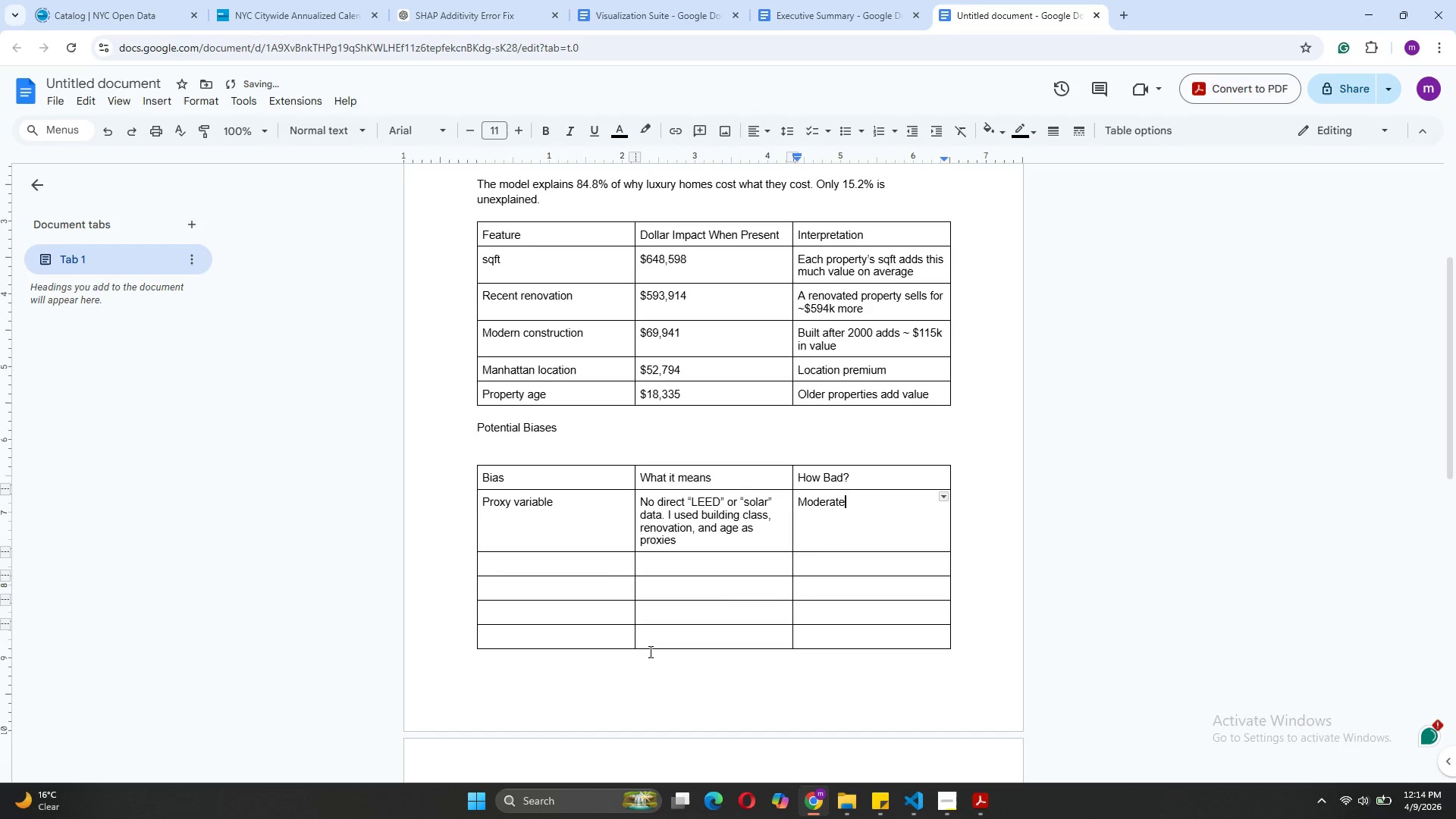 
left_click([591, 567])
 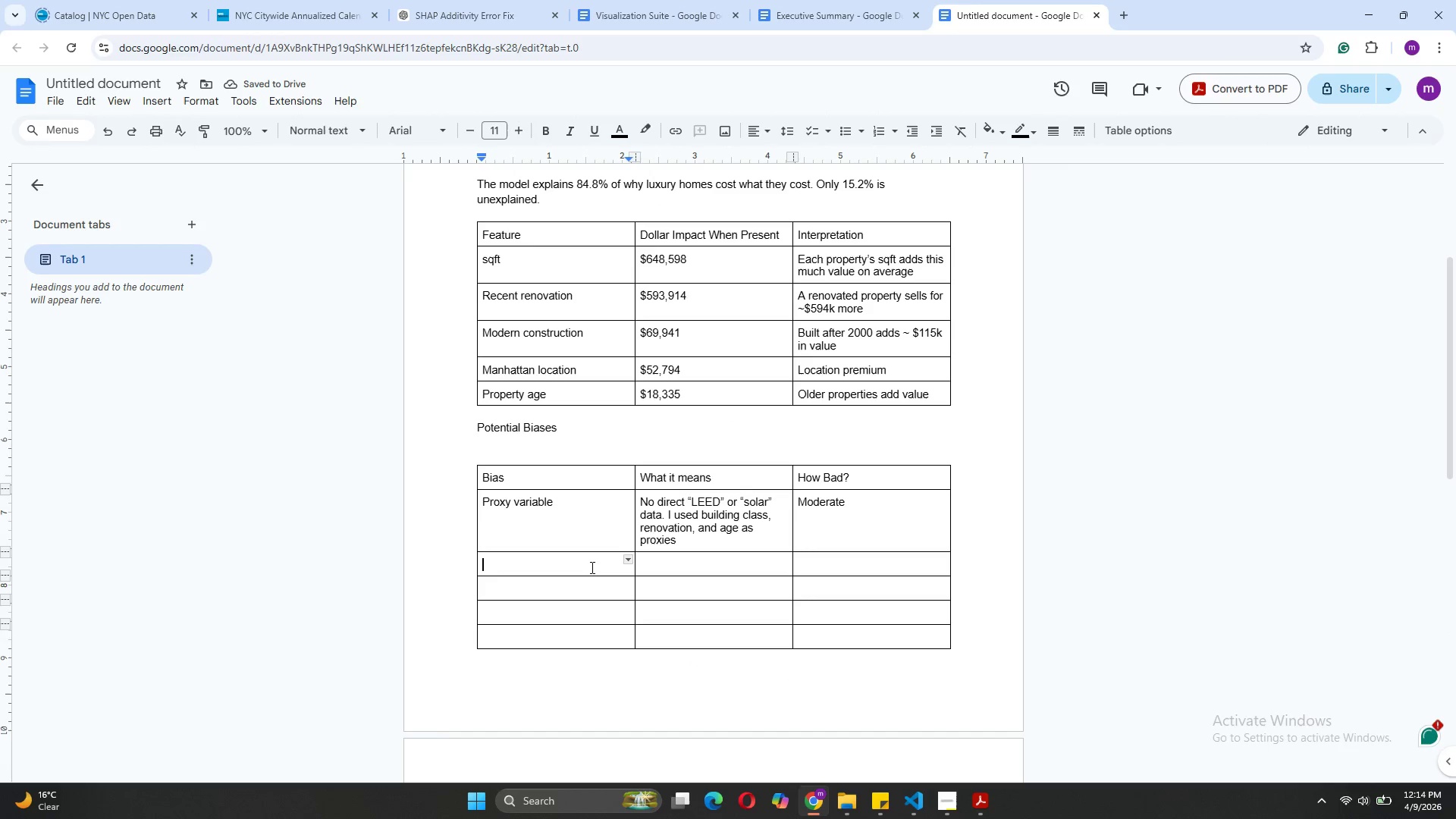 
type(Geographic bias)
 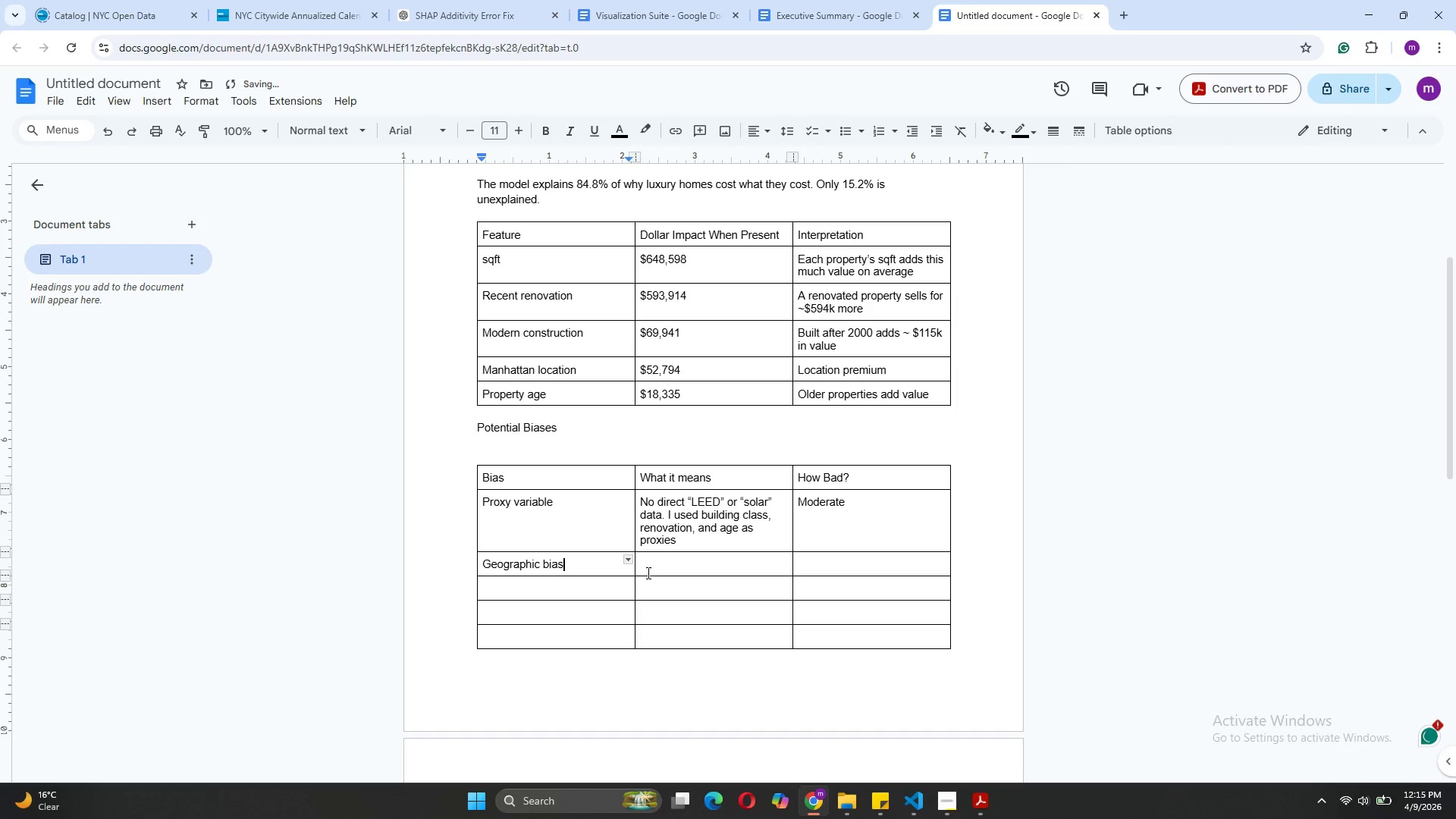 
left_click([650, 573])
 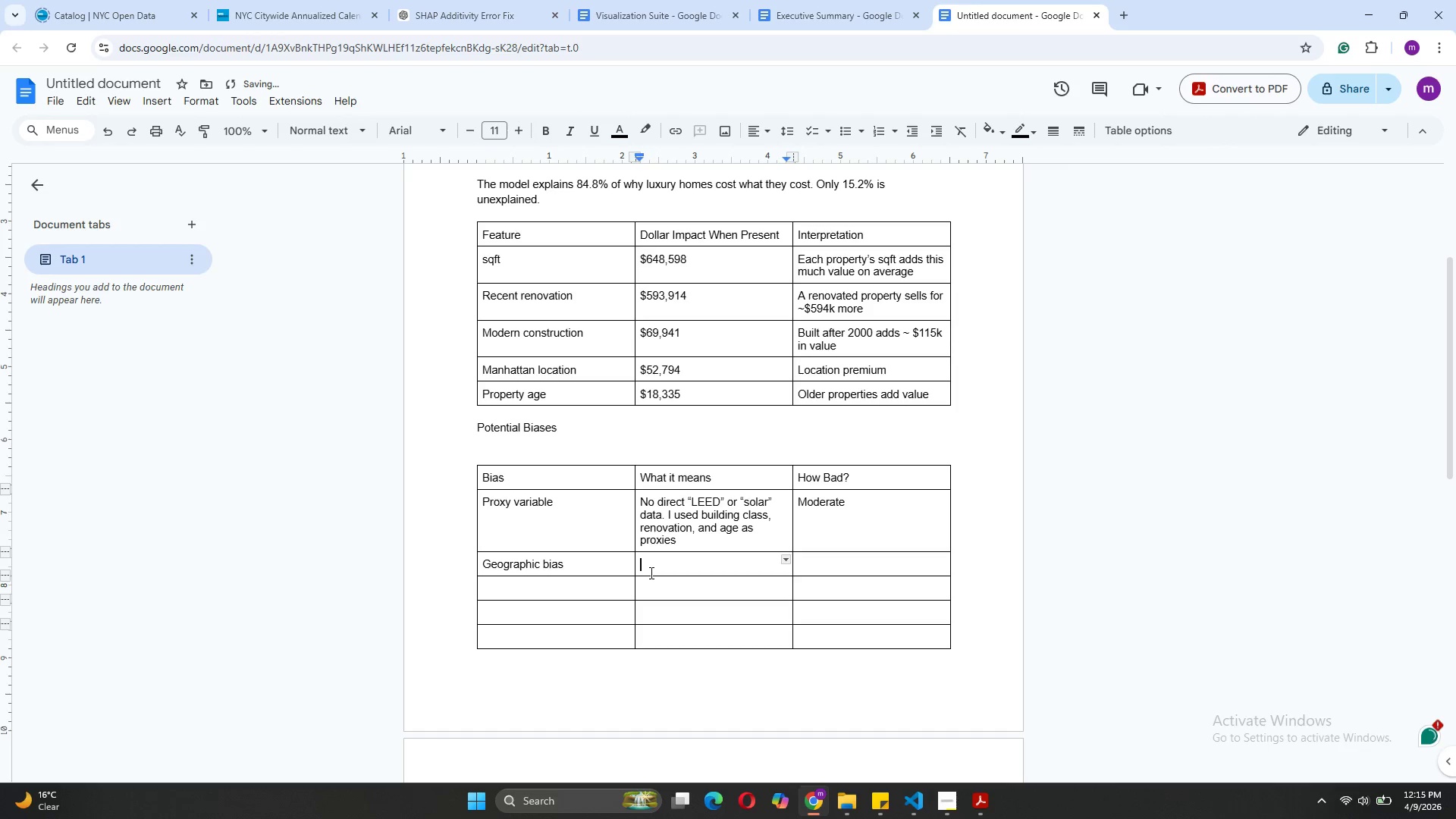 
type(Manhattan dominates luxury sales and drives the premium)
 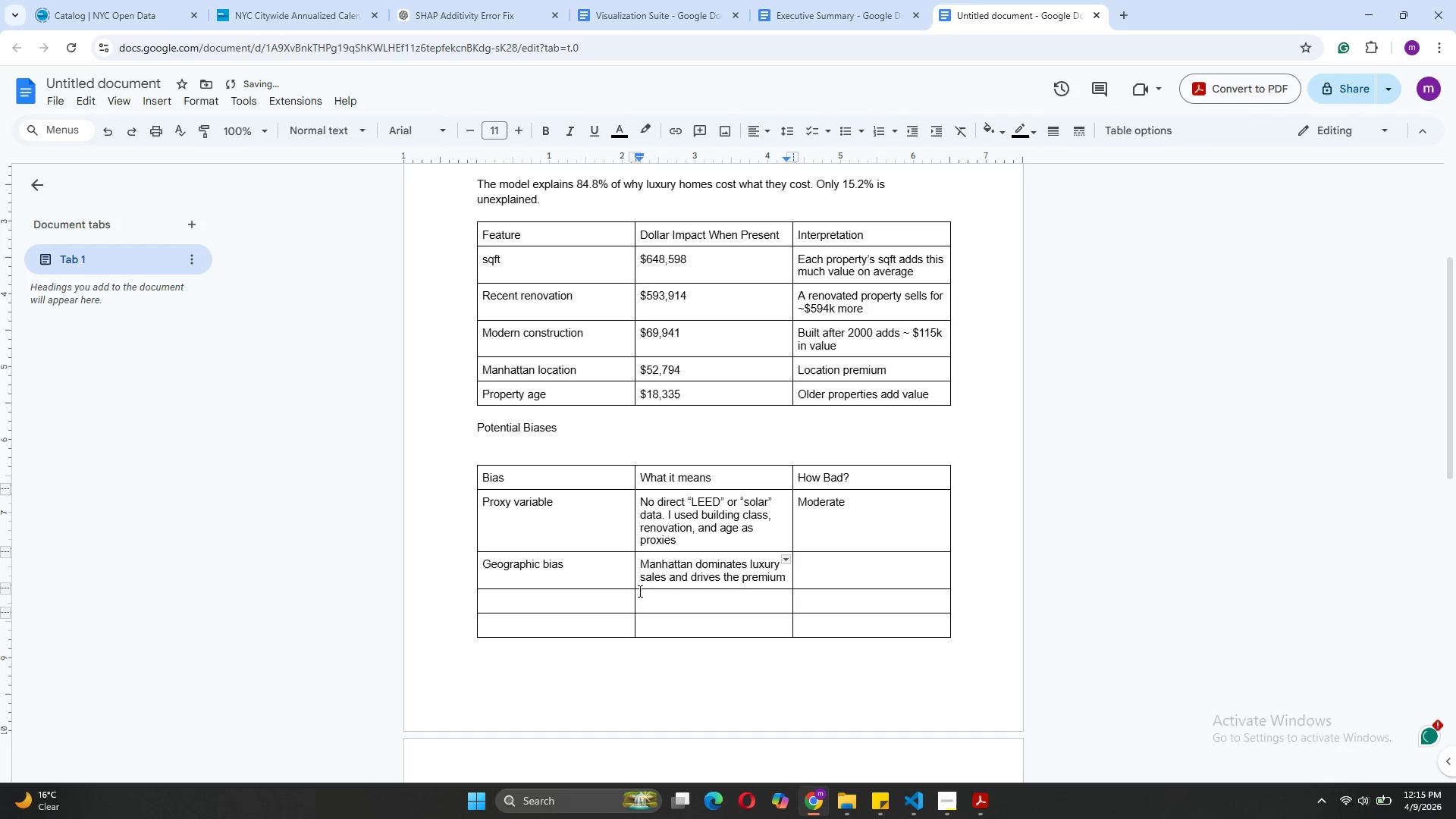 
mouse_move([597, 584])
 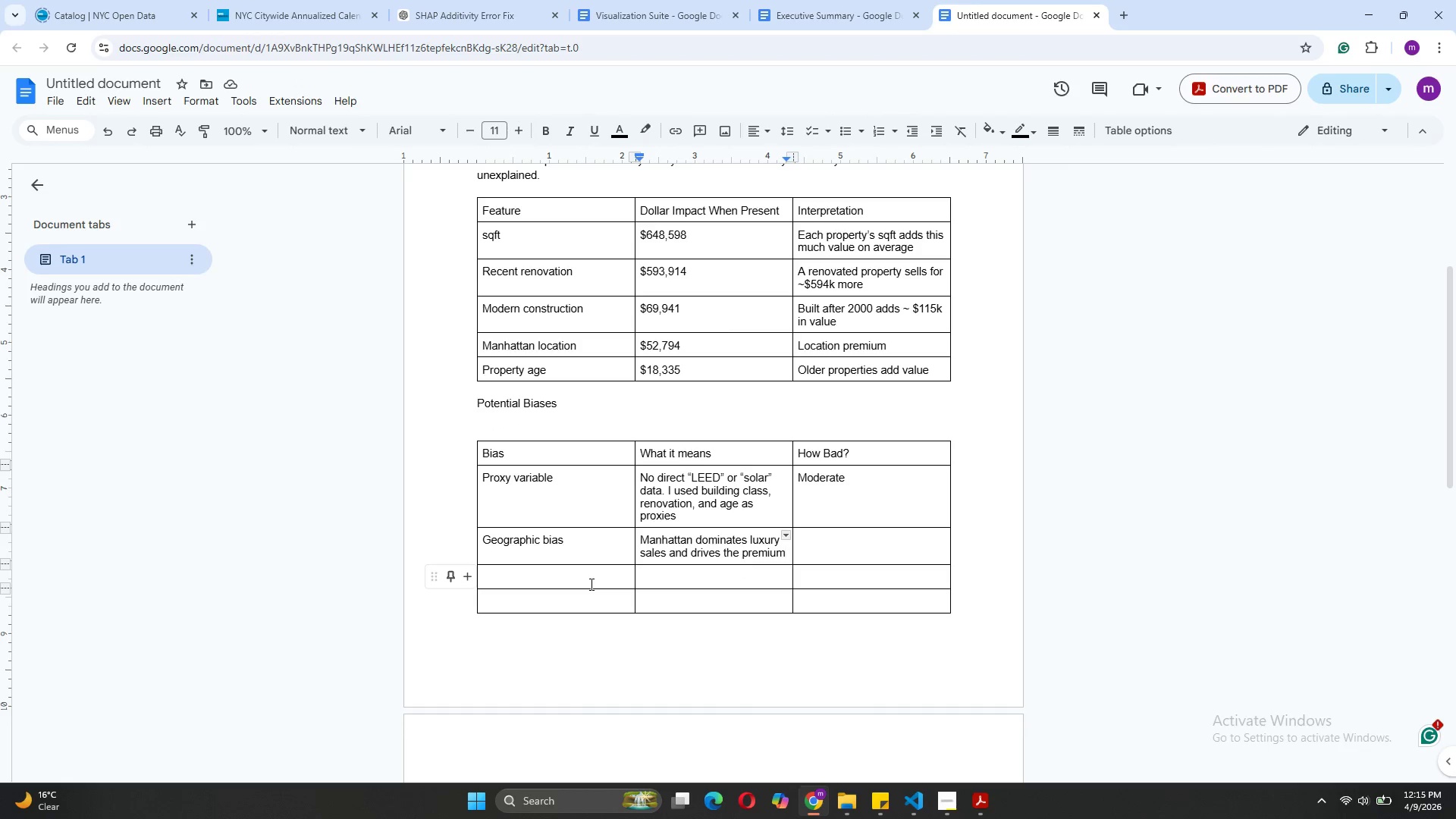 
left_click([812, 551])
 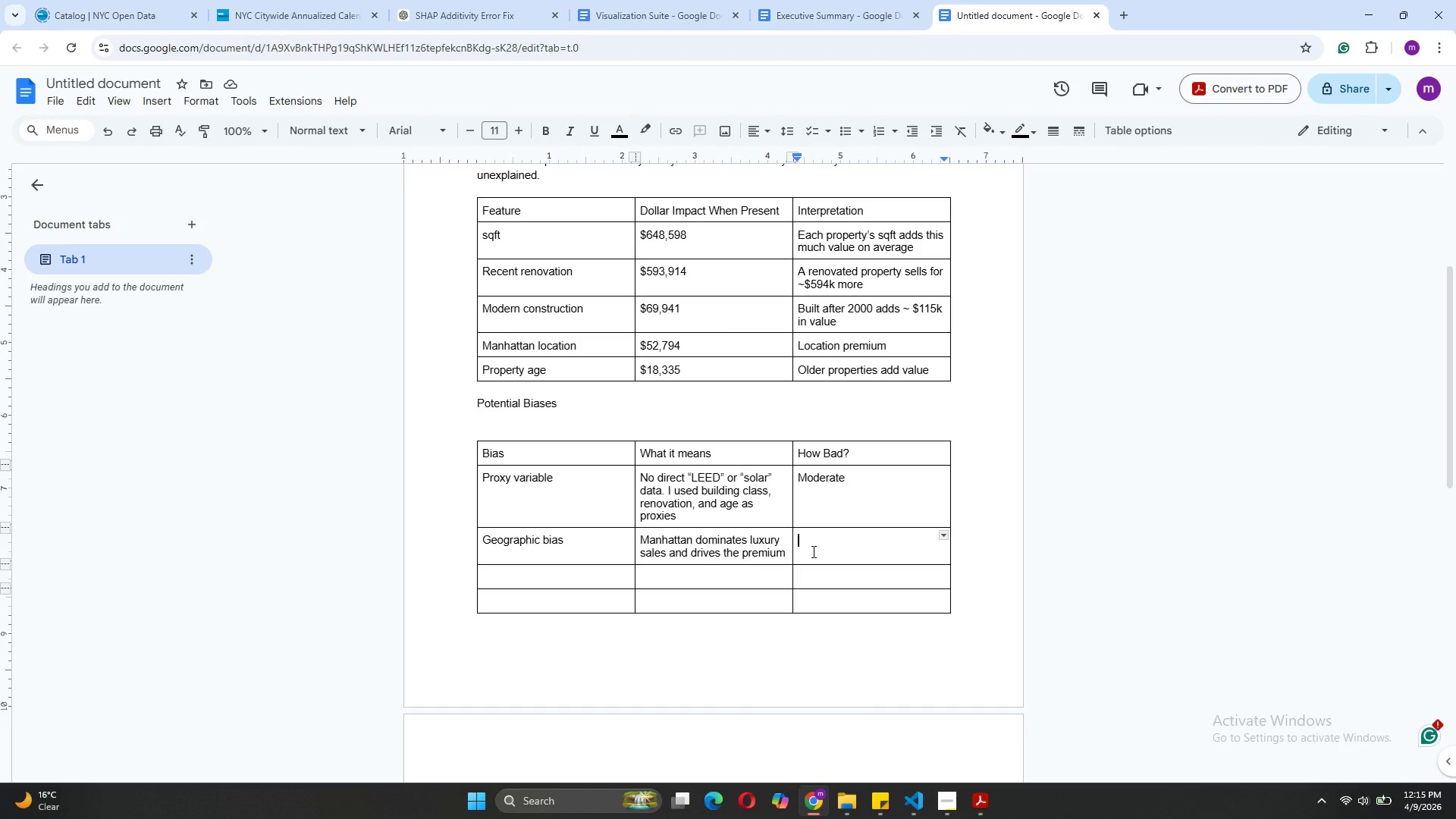 
type(Moderate)
 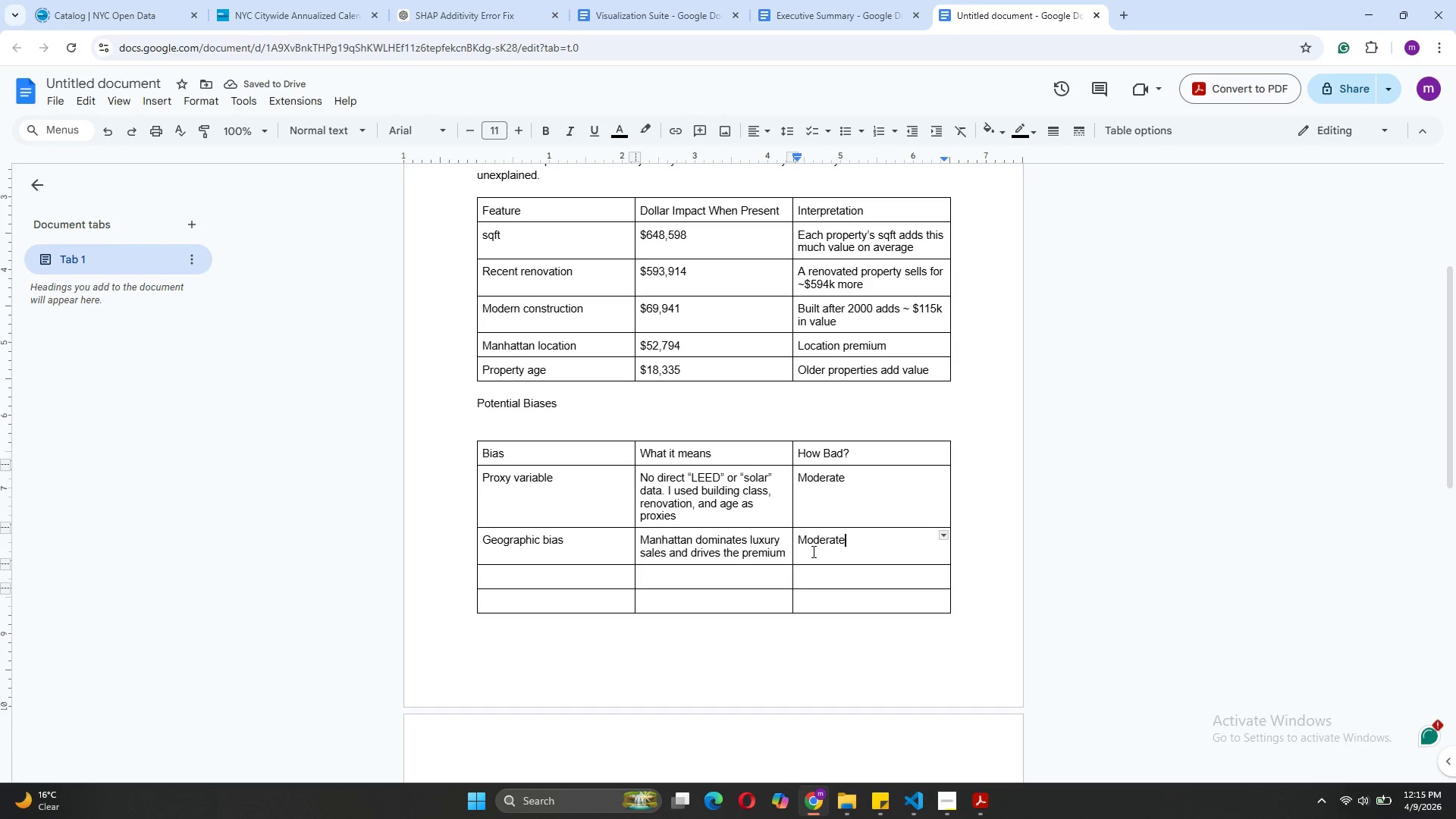 
wait(5.58)
 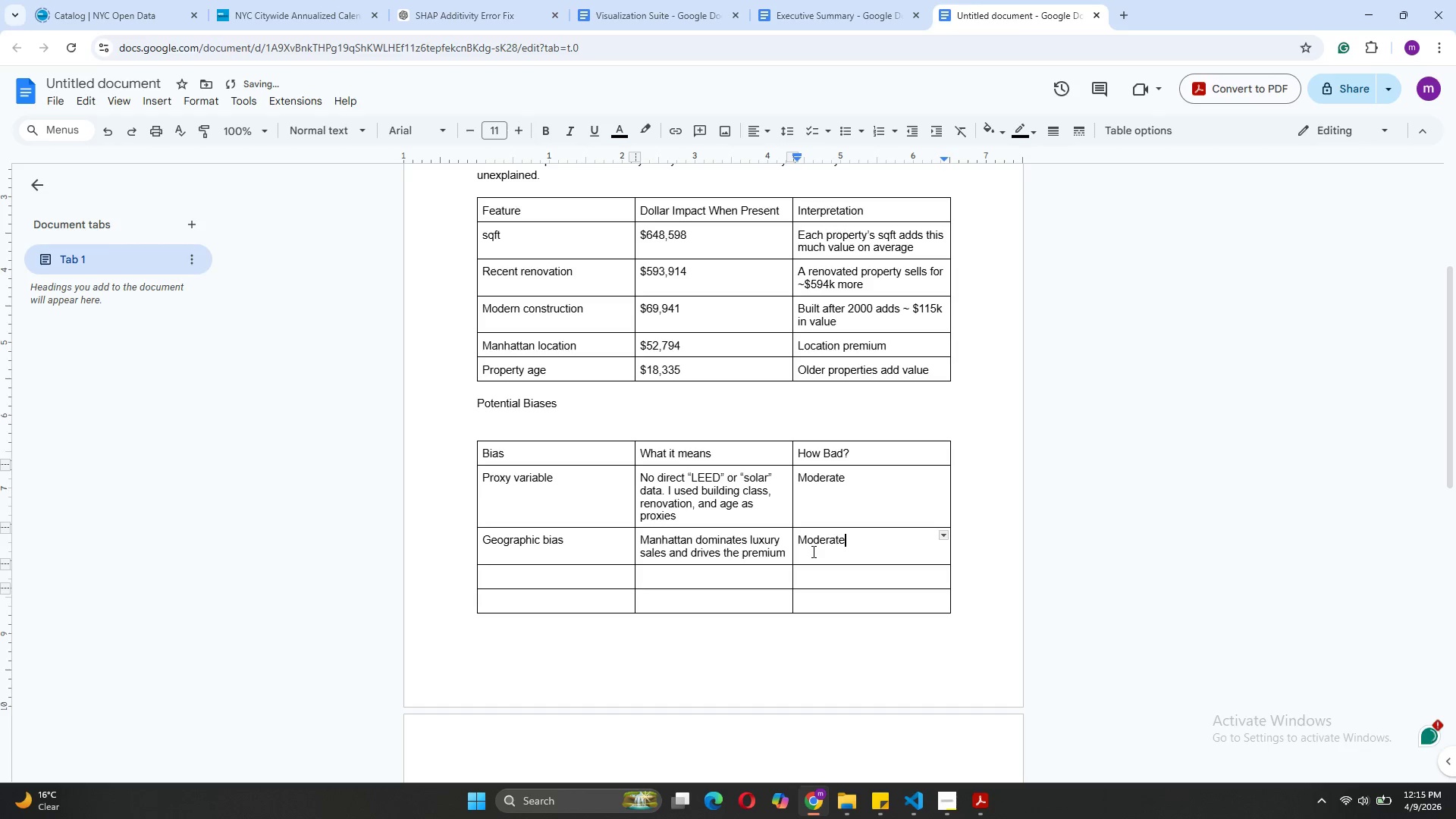 
left_click([584, 578])
 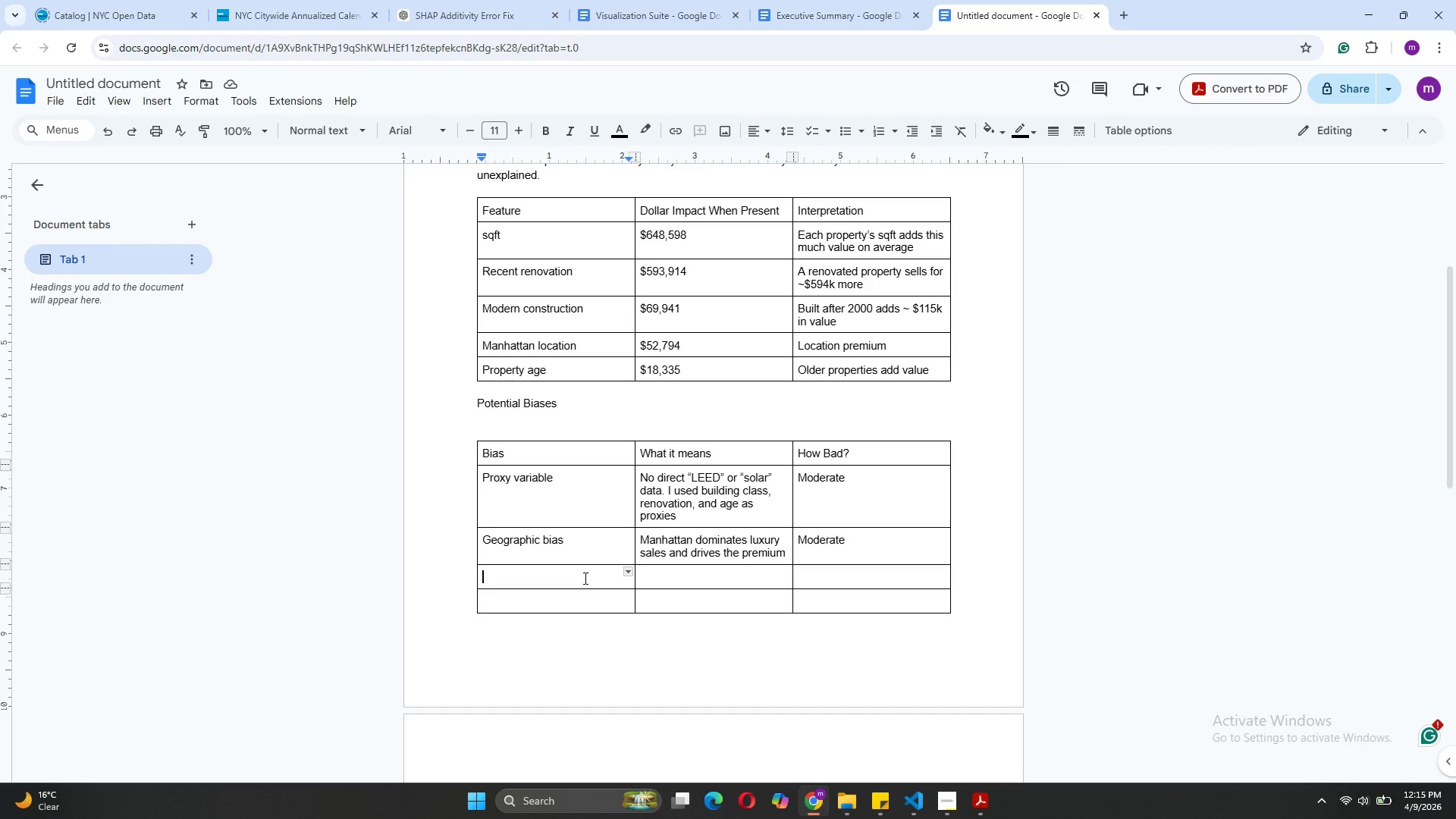 
type(Omitted variables)
 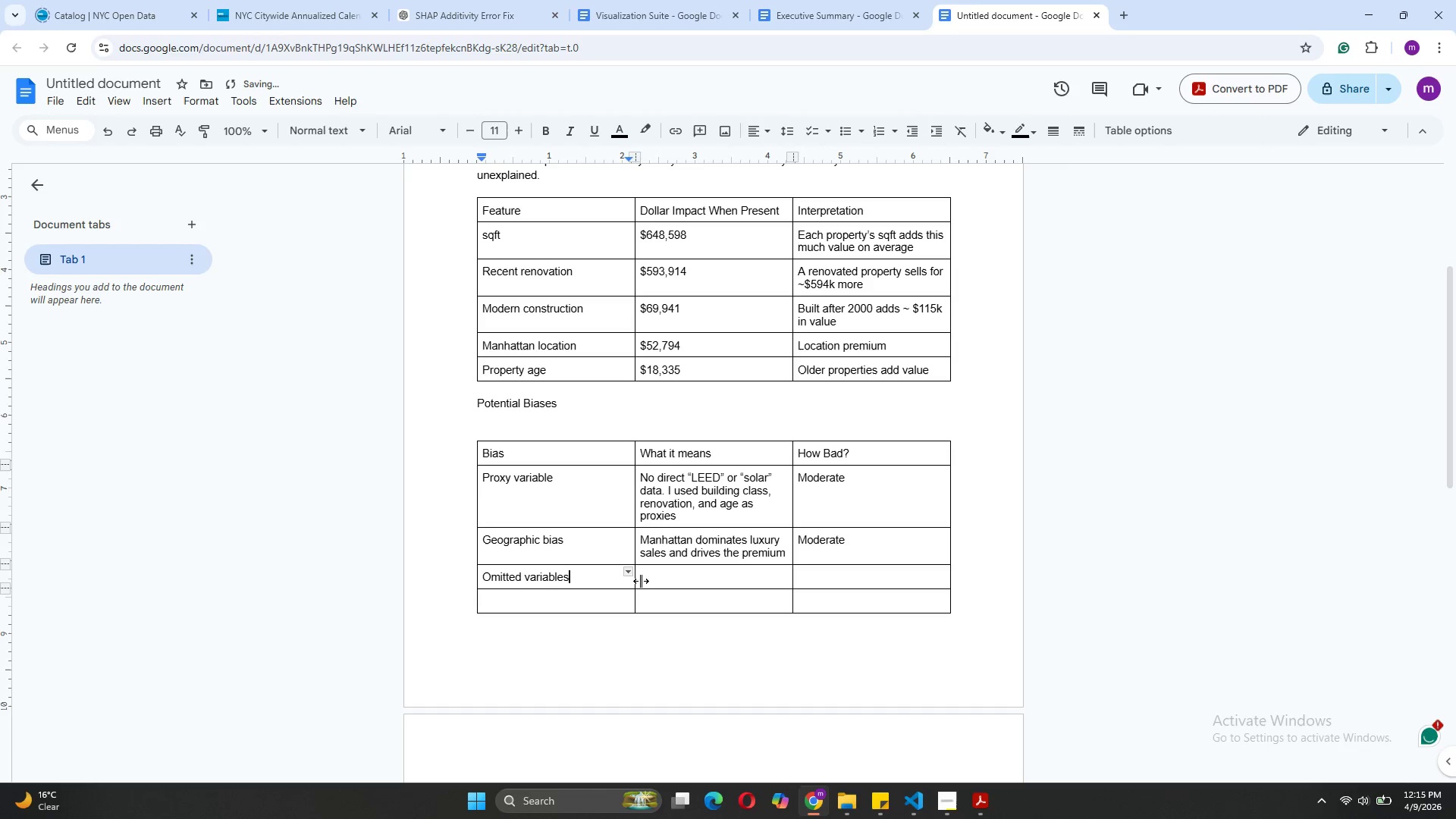 
left_click([653, 577])
 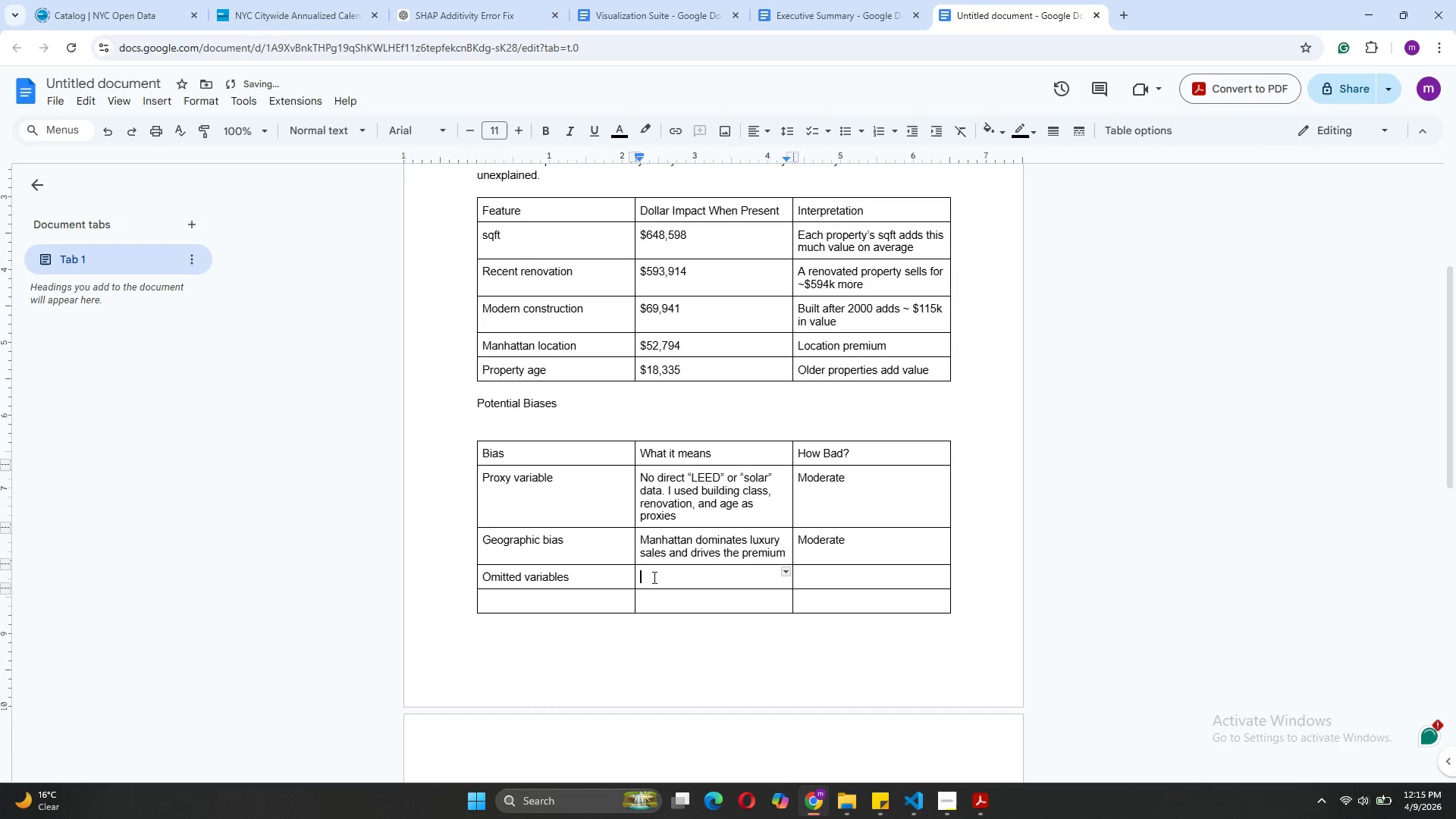 
type(View, floor level, outdoor space not in data - may overstate eco-premium slightly)
 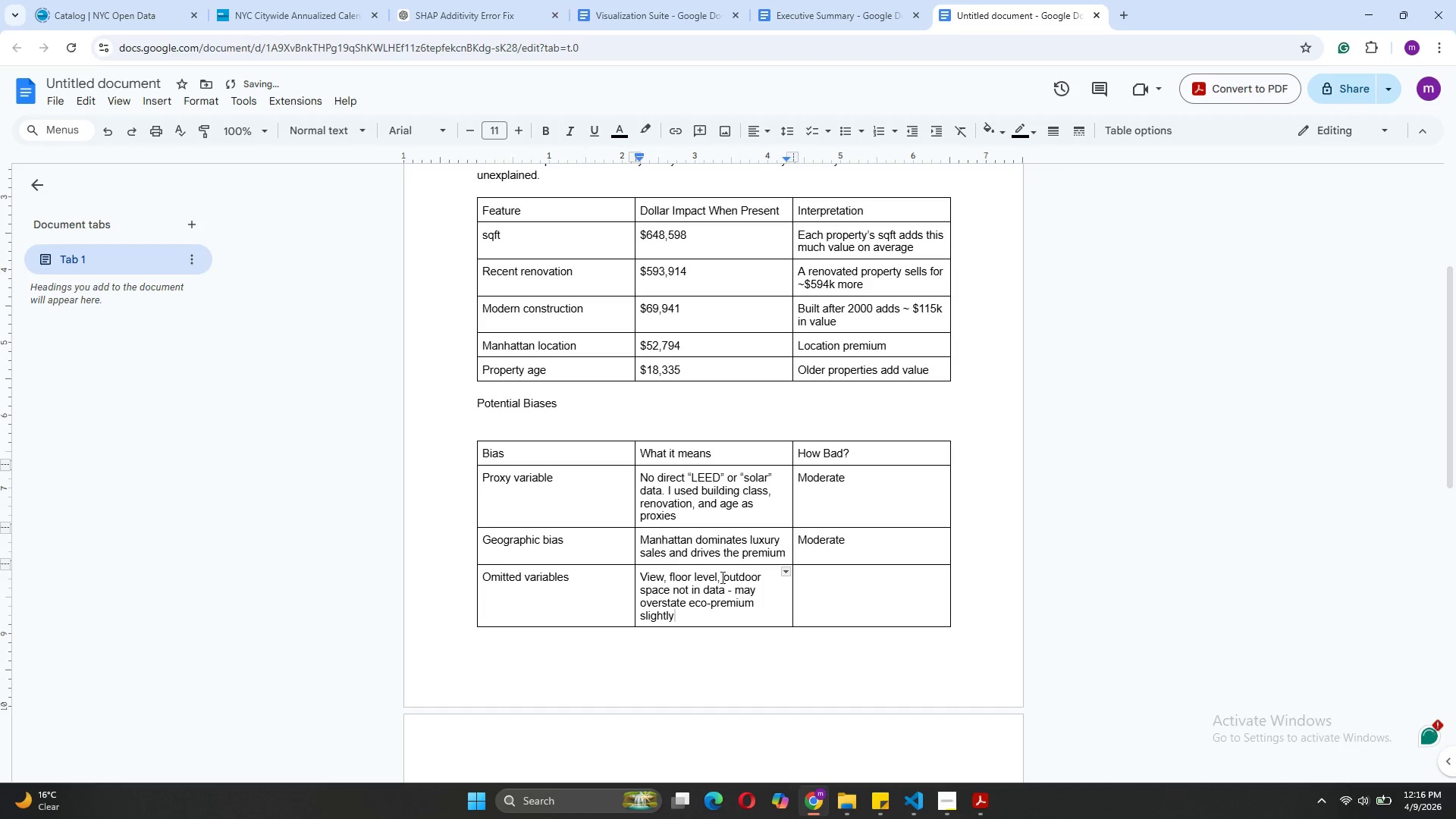 
left_click([824, 623])
 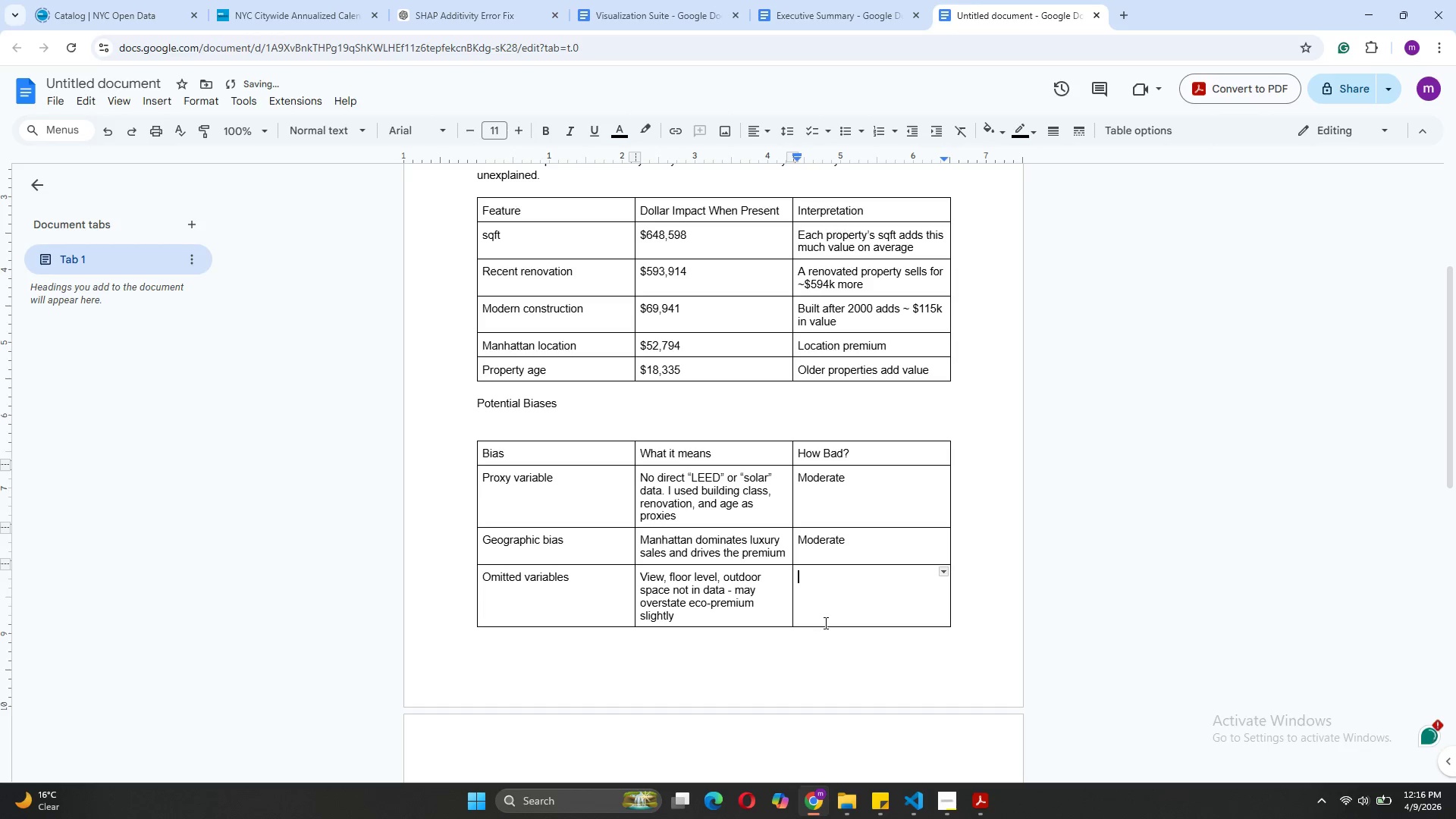 
type(Low )
key(Backspace)
type(=)
key(Backspace)
type(-Moderate)
 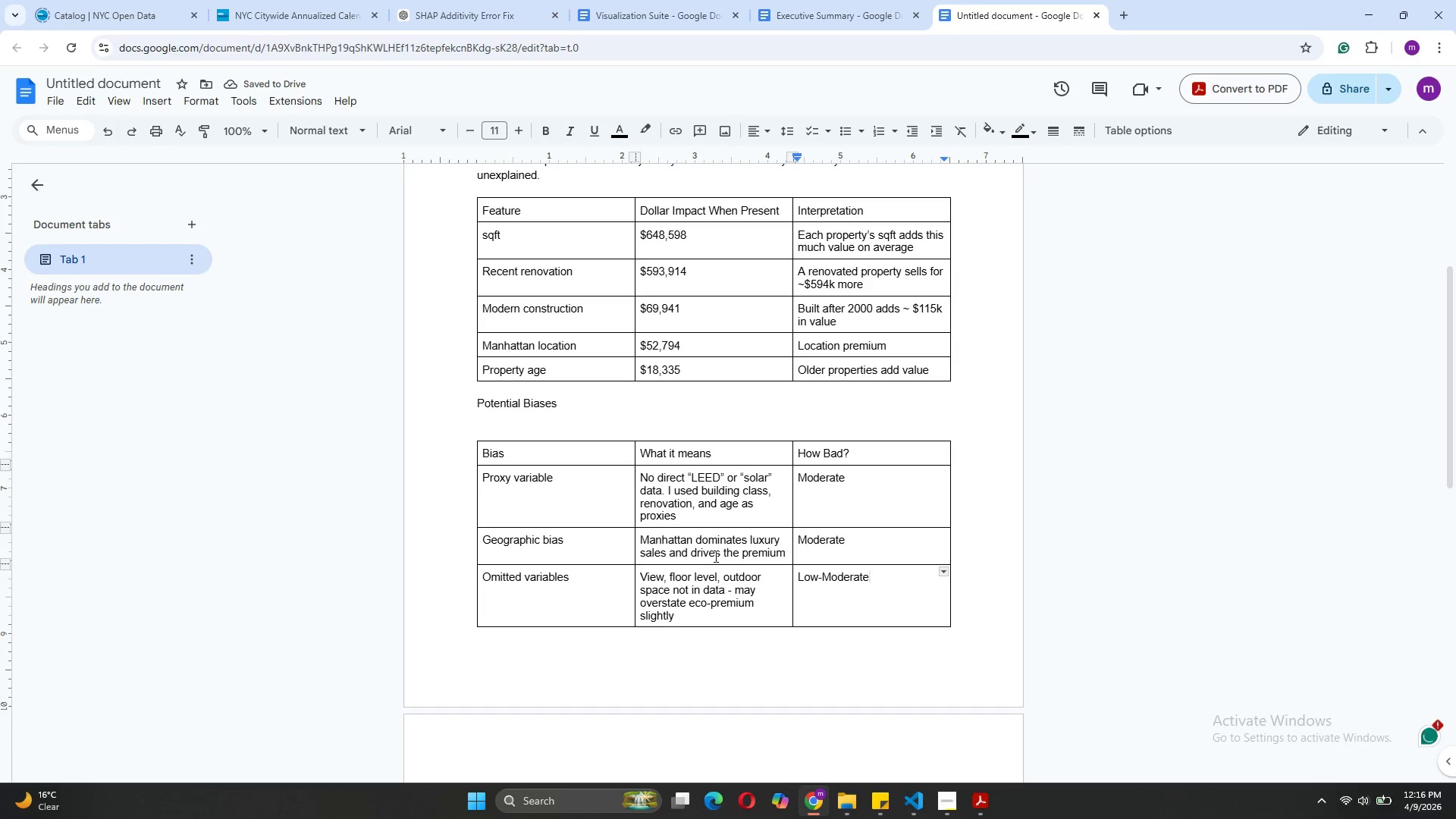 
wait(5.92)
 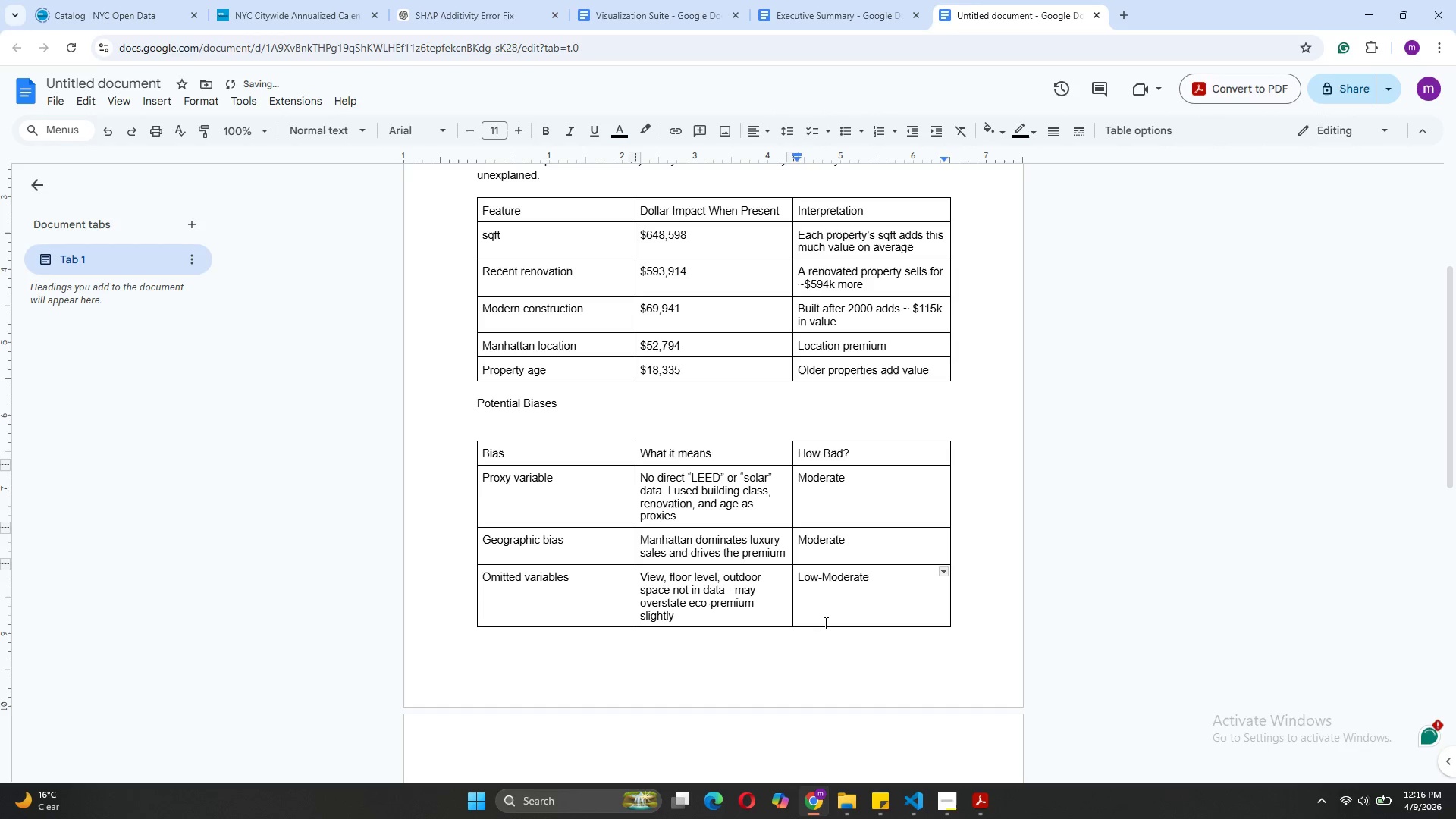 
left_click([552, 647])
 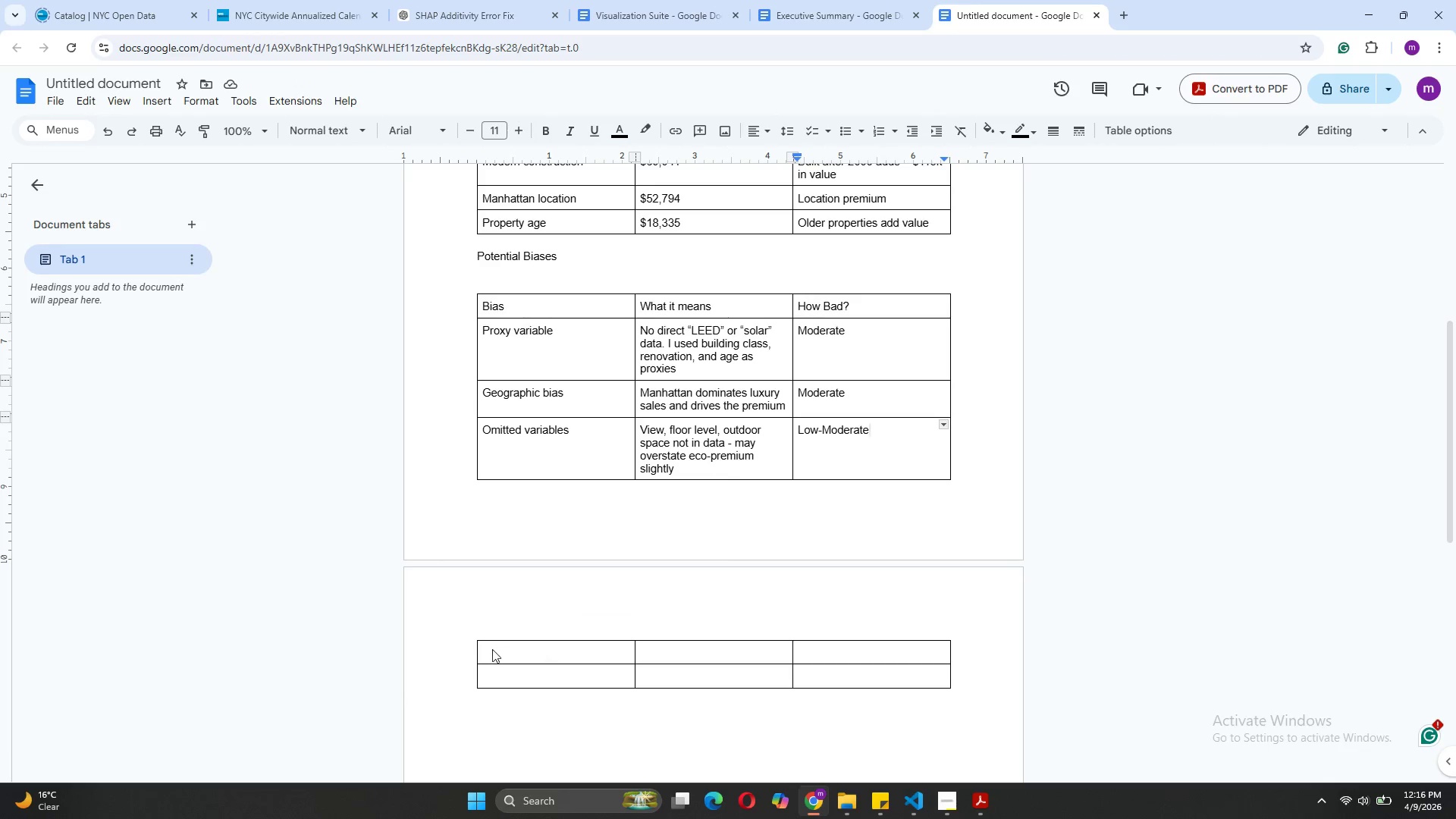 
left_click([492, 649])
 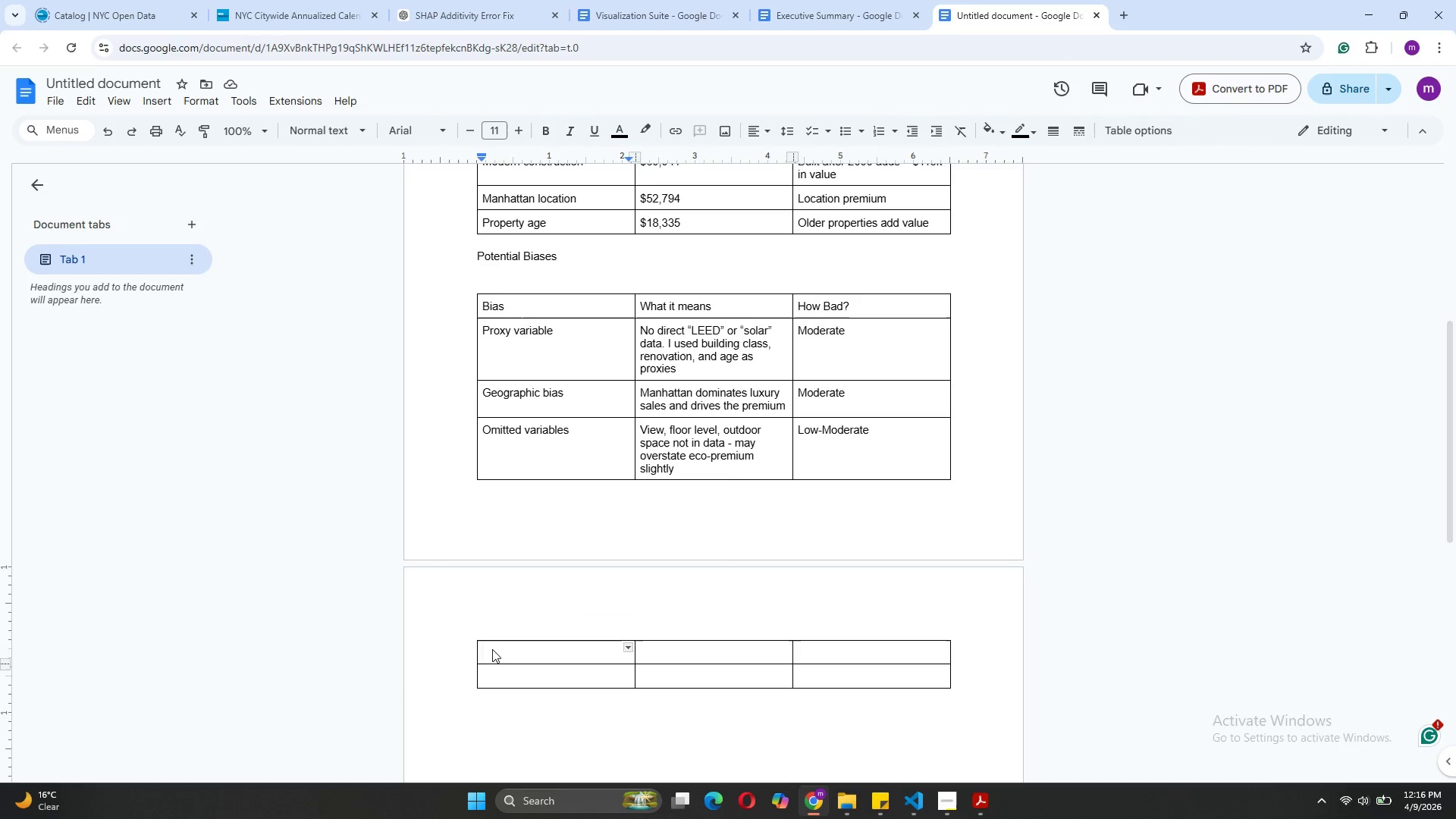 
type(Data Er)
key(Backspace)
key(Backspace)
type(ero)
key(Backspace)
type(rors)
 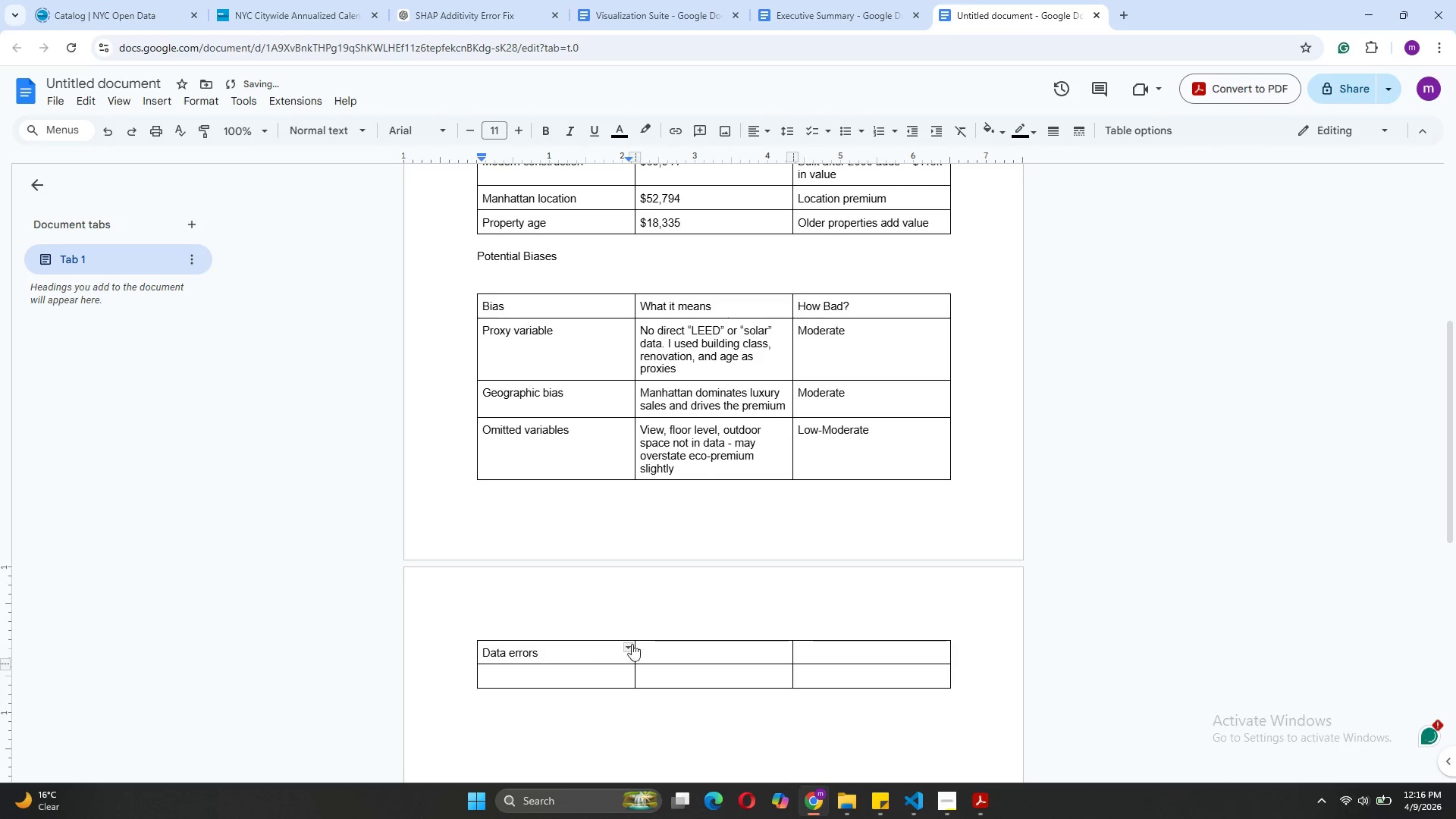 
left_click([662, 642])
 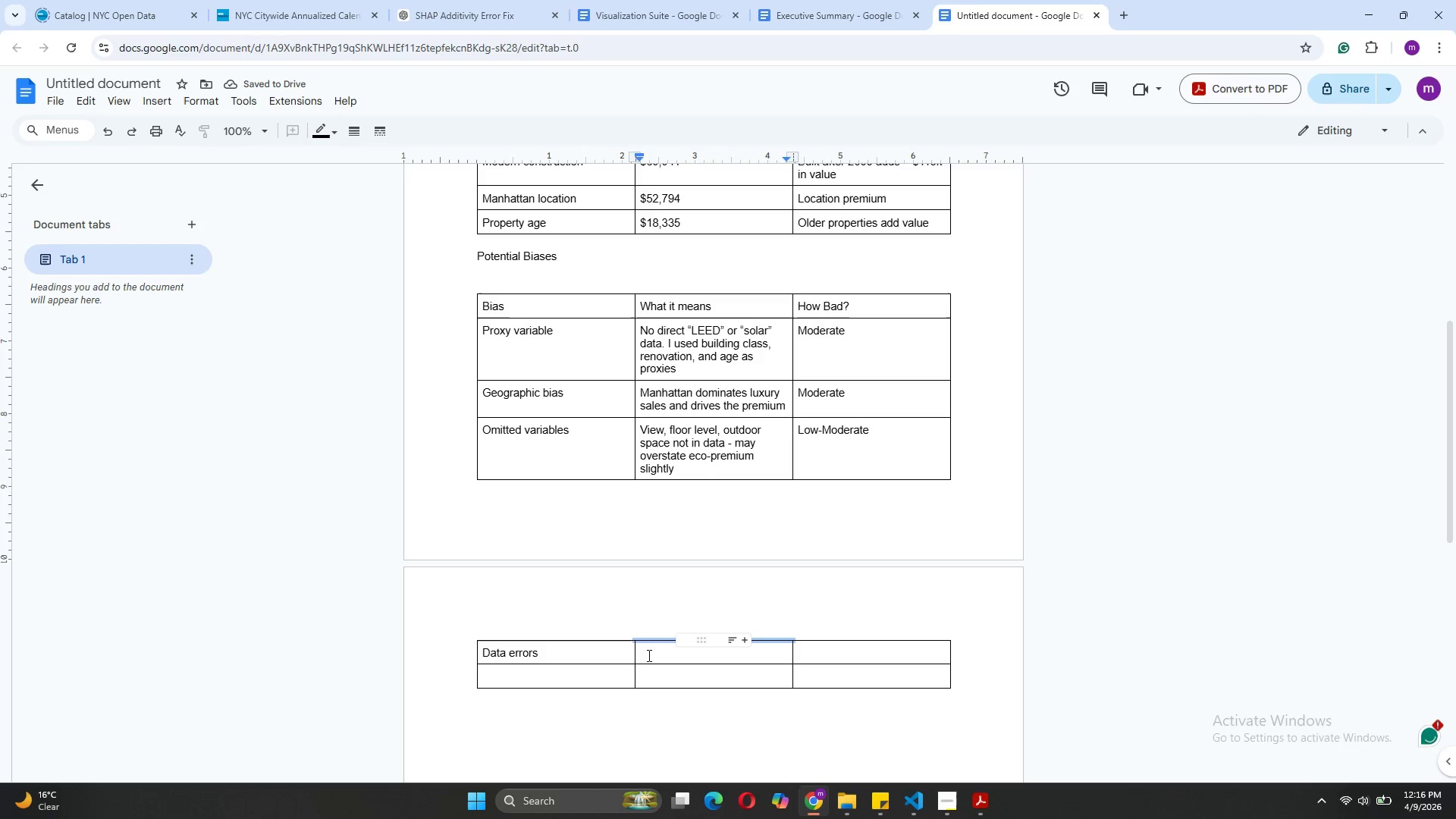 
left_click([648, 655])
 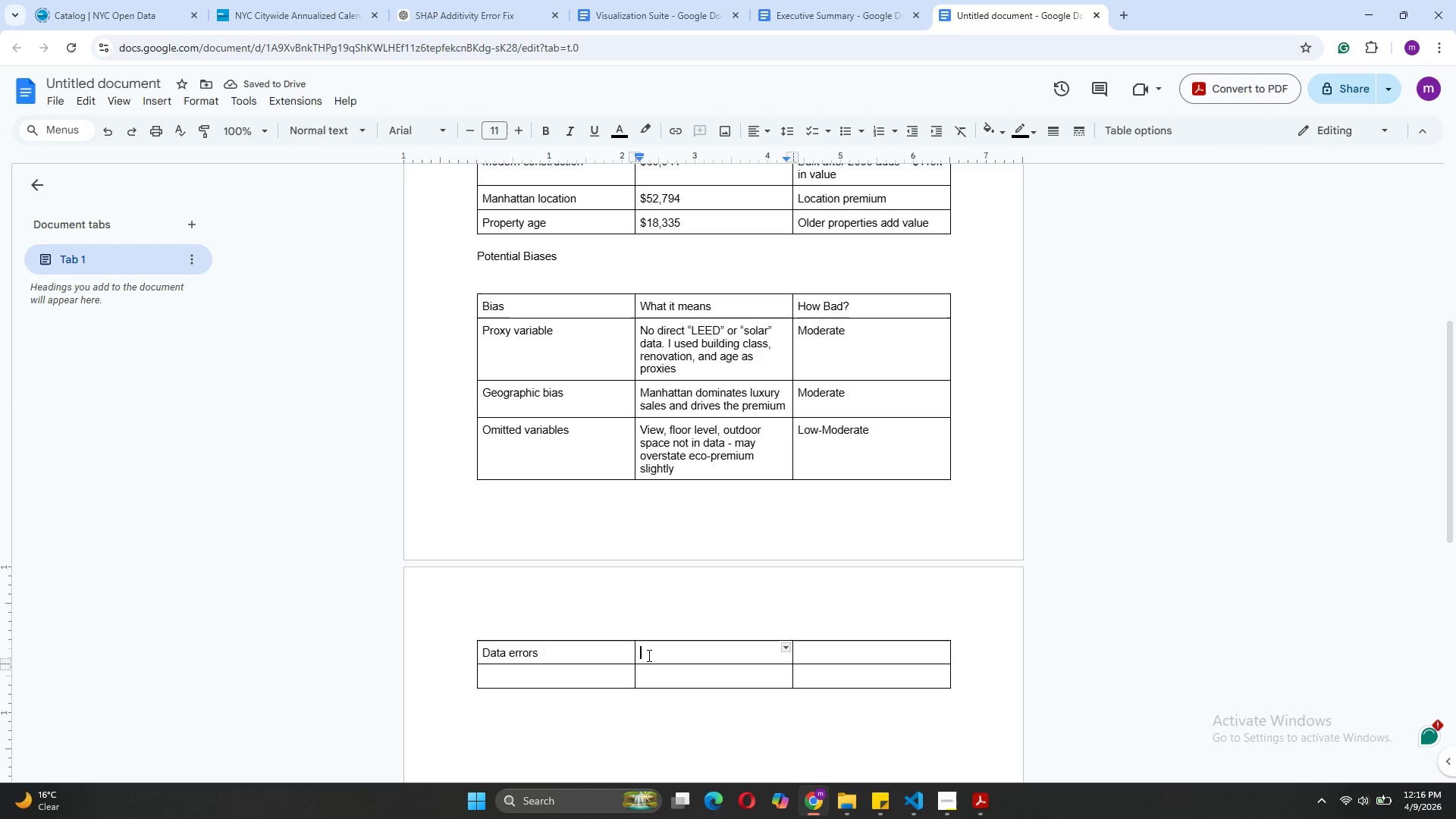 
type(Public data has typos )
 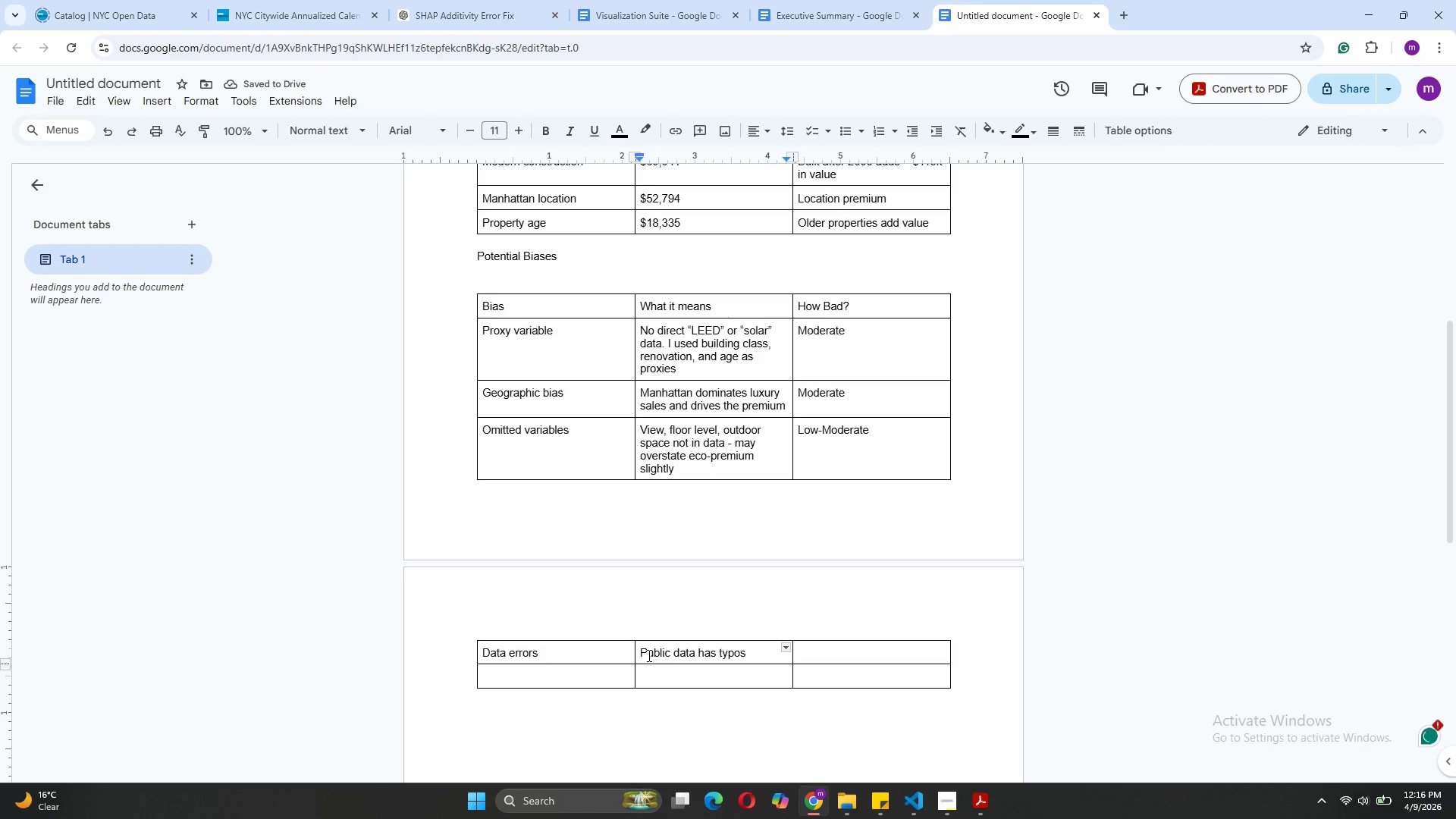 
key(Backspace)
type( )
key(Backspace)
type(- I cleane)
 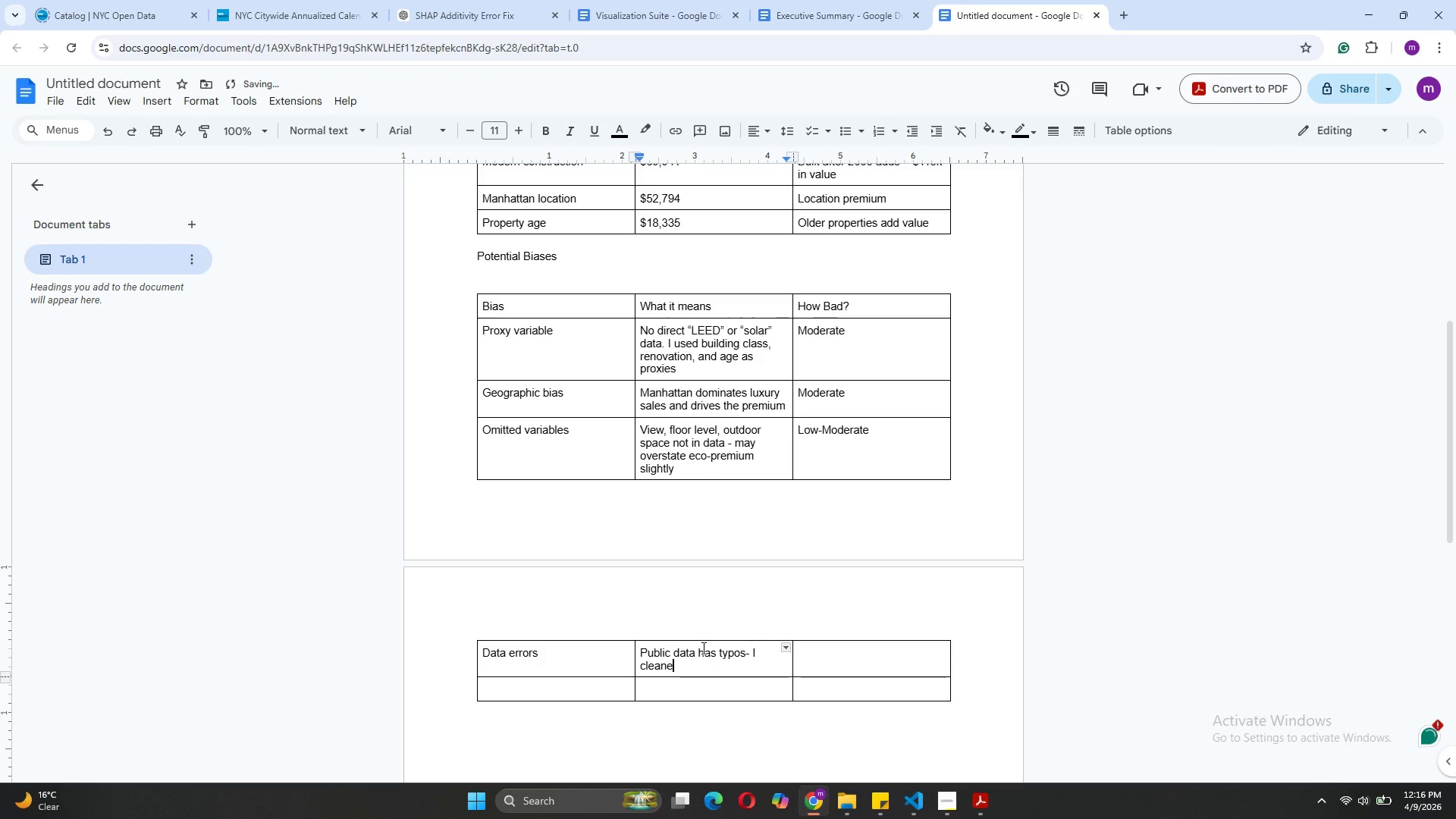 
type(d aggressively)
 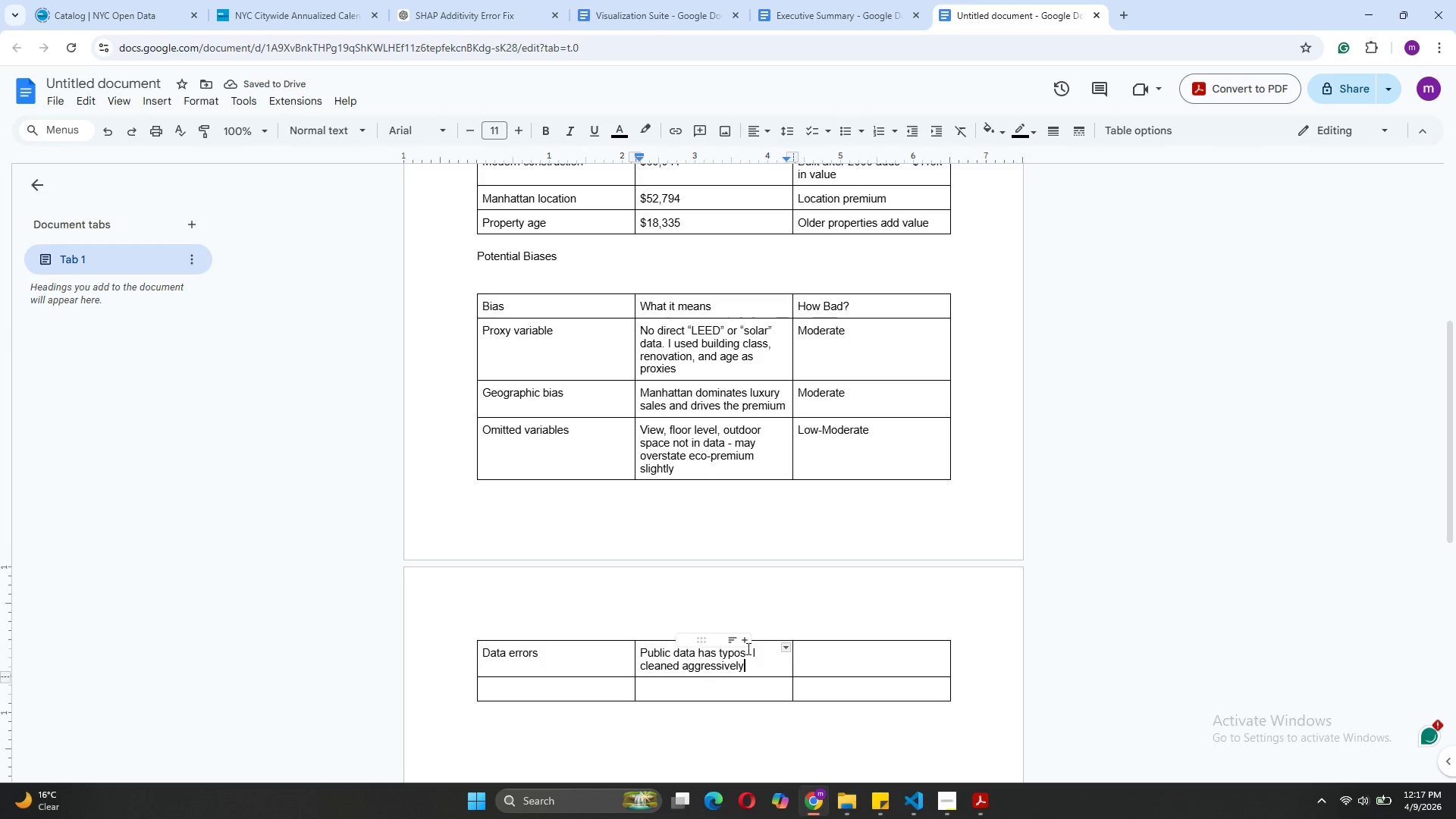 
left_click([745, 652])
 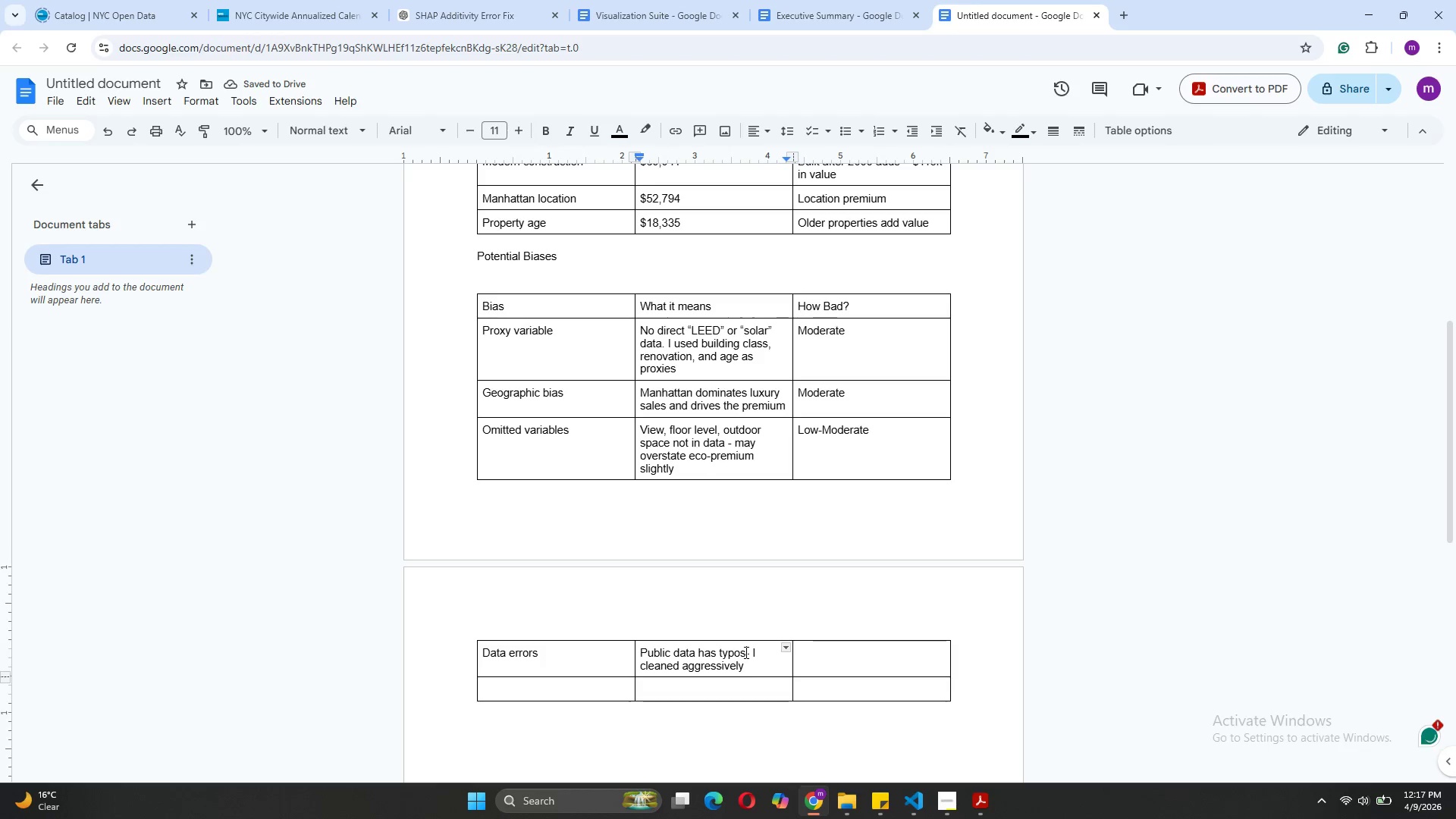 
key(Space)
 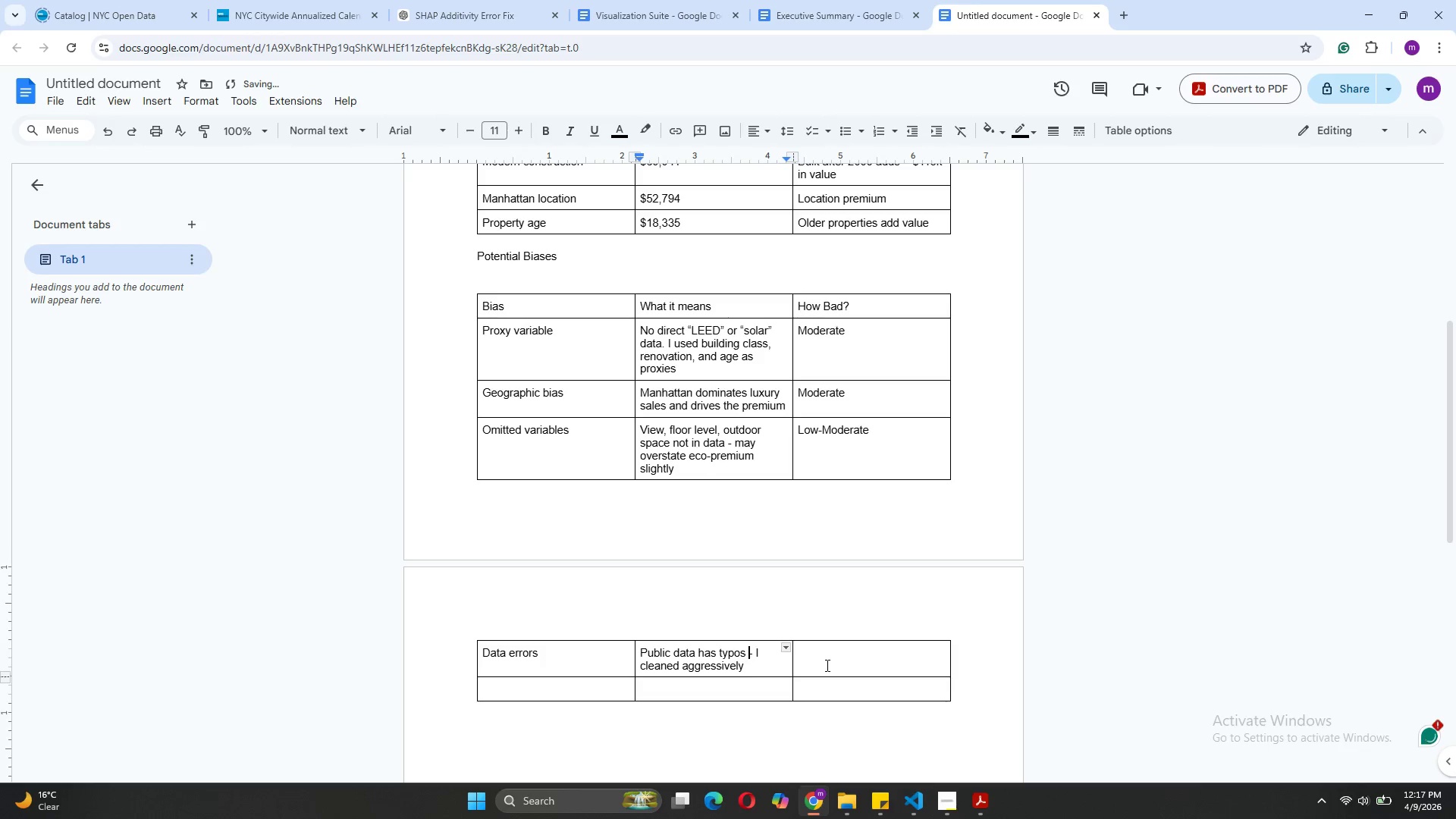 
left_click([826, 665])
 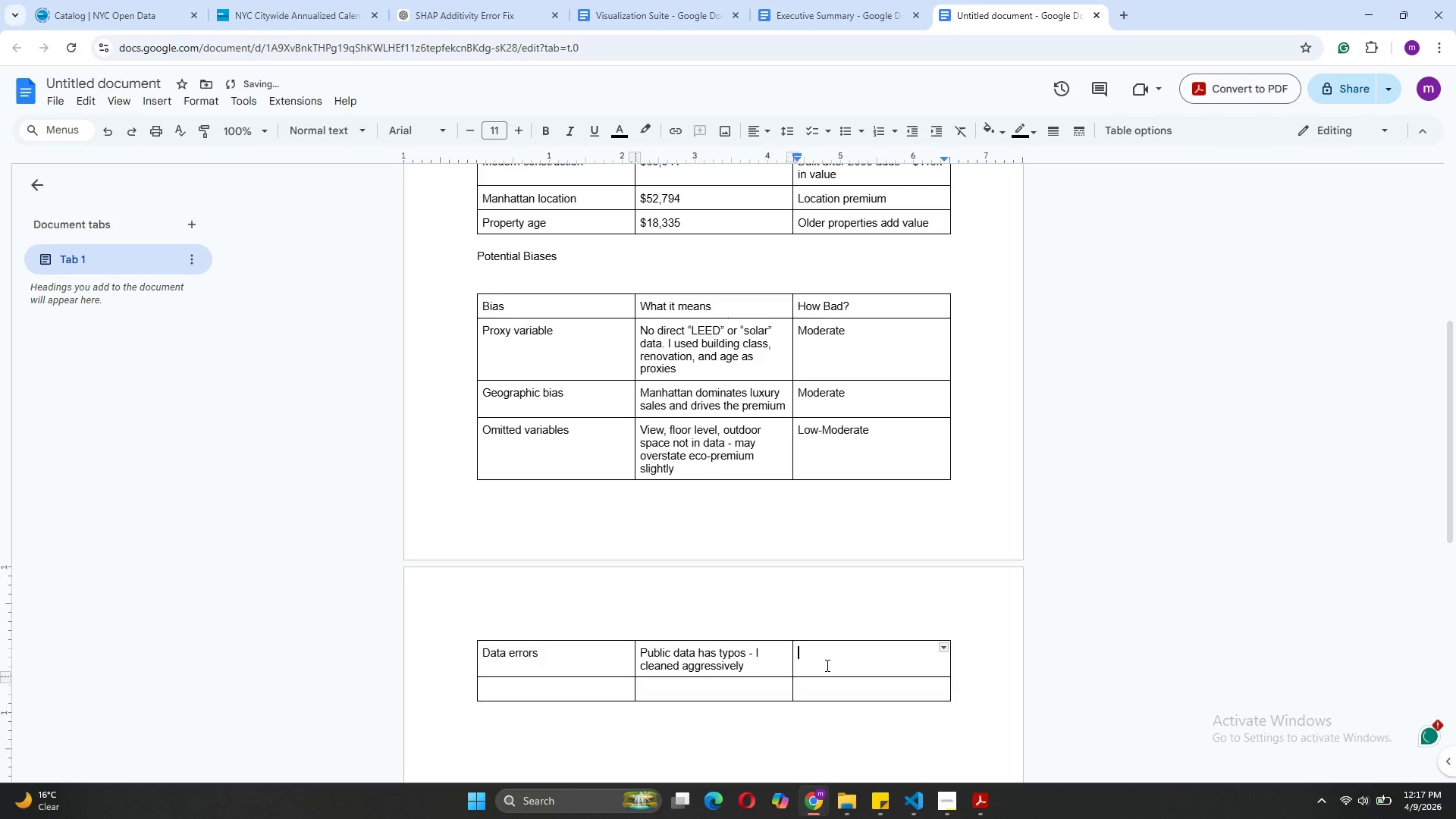 
type(Mitigated)
 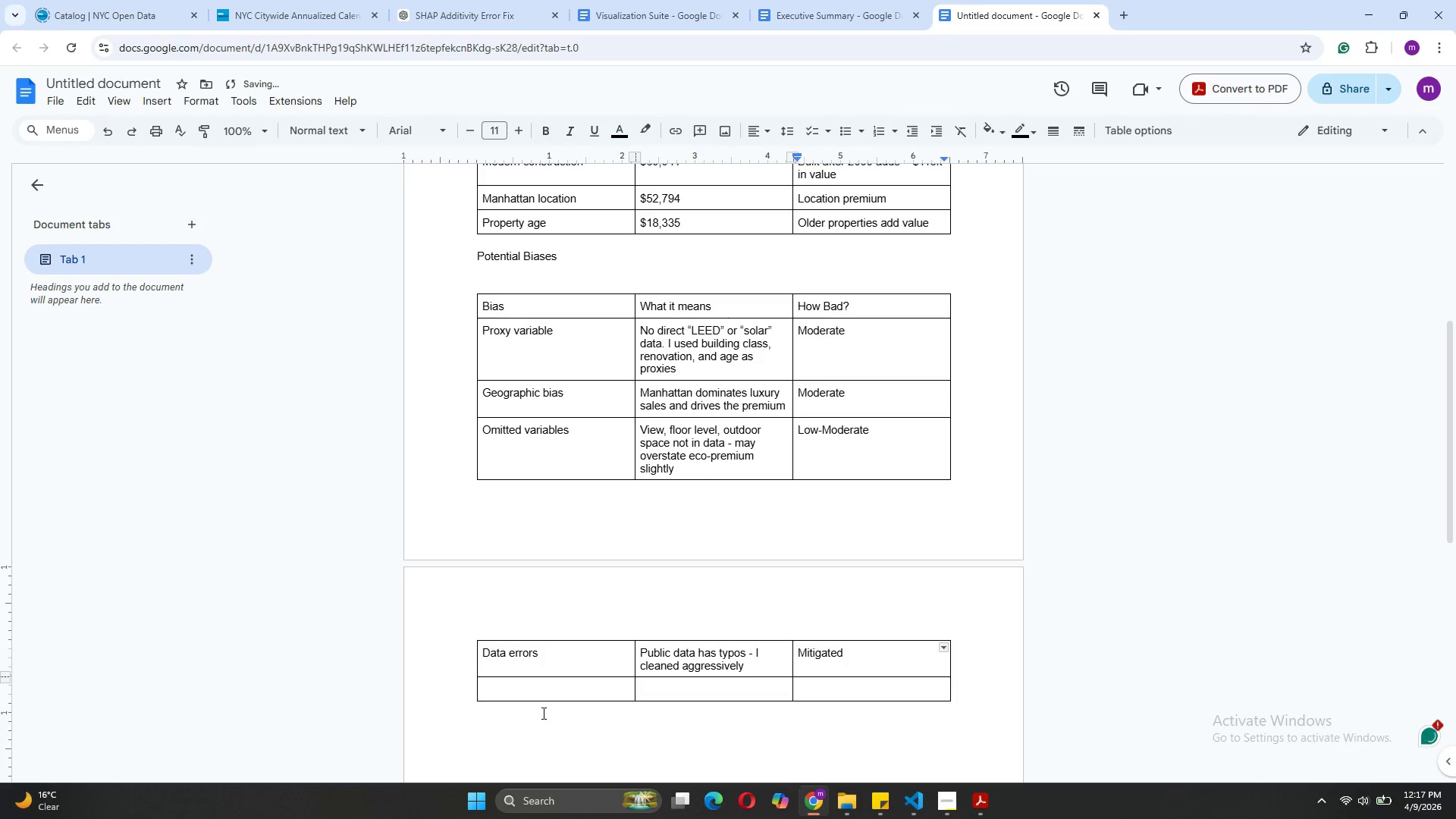 
left_click([526, 689])
 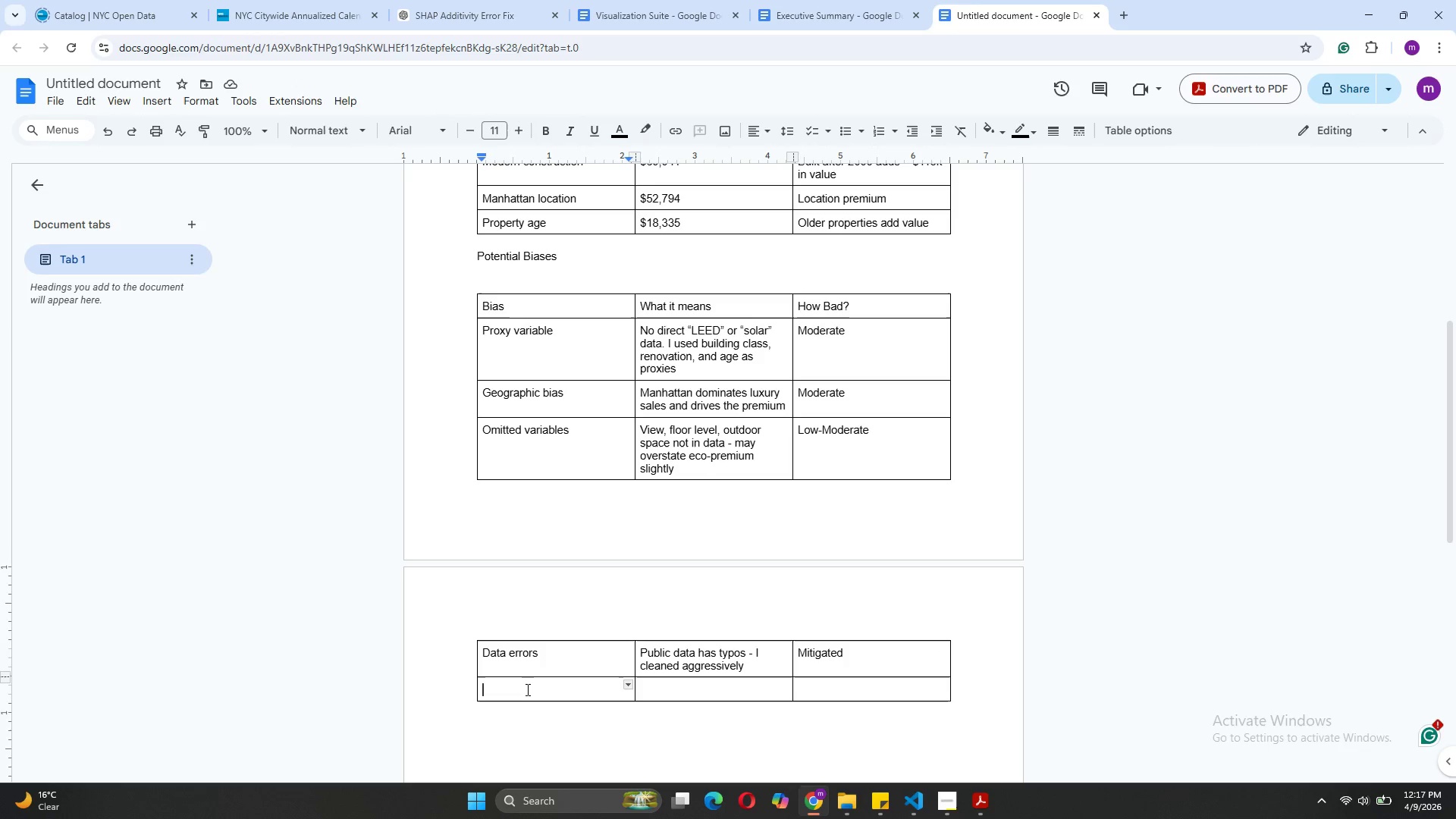 
wait(8.09)
 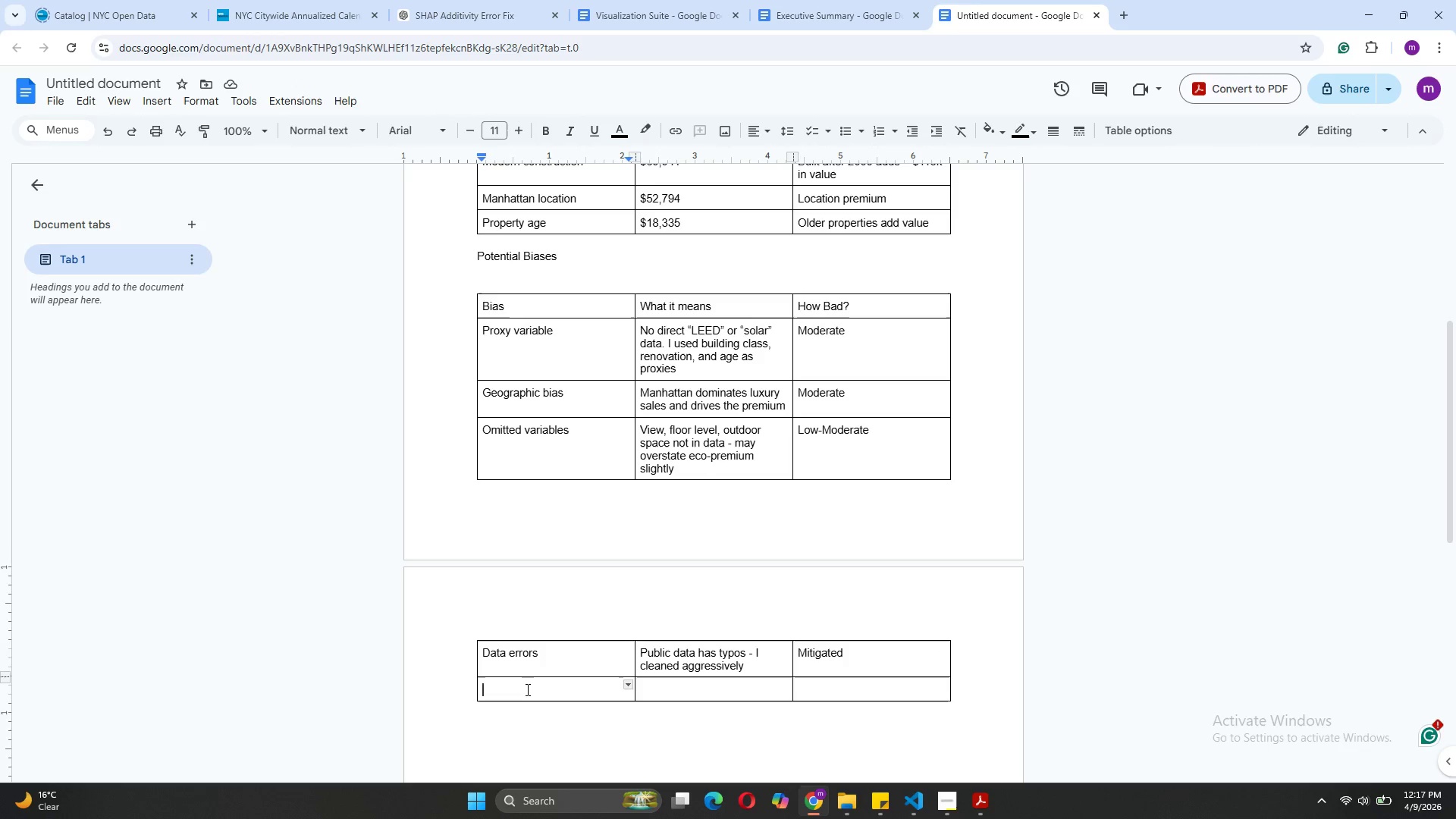 
type(Small samples)
 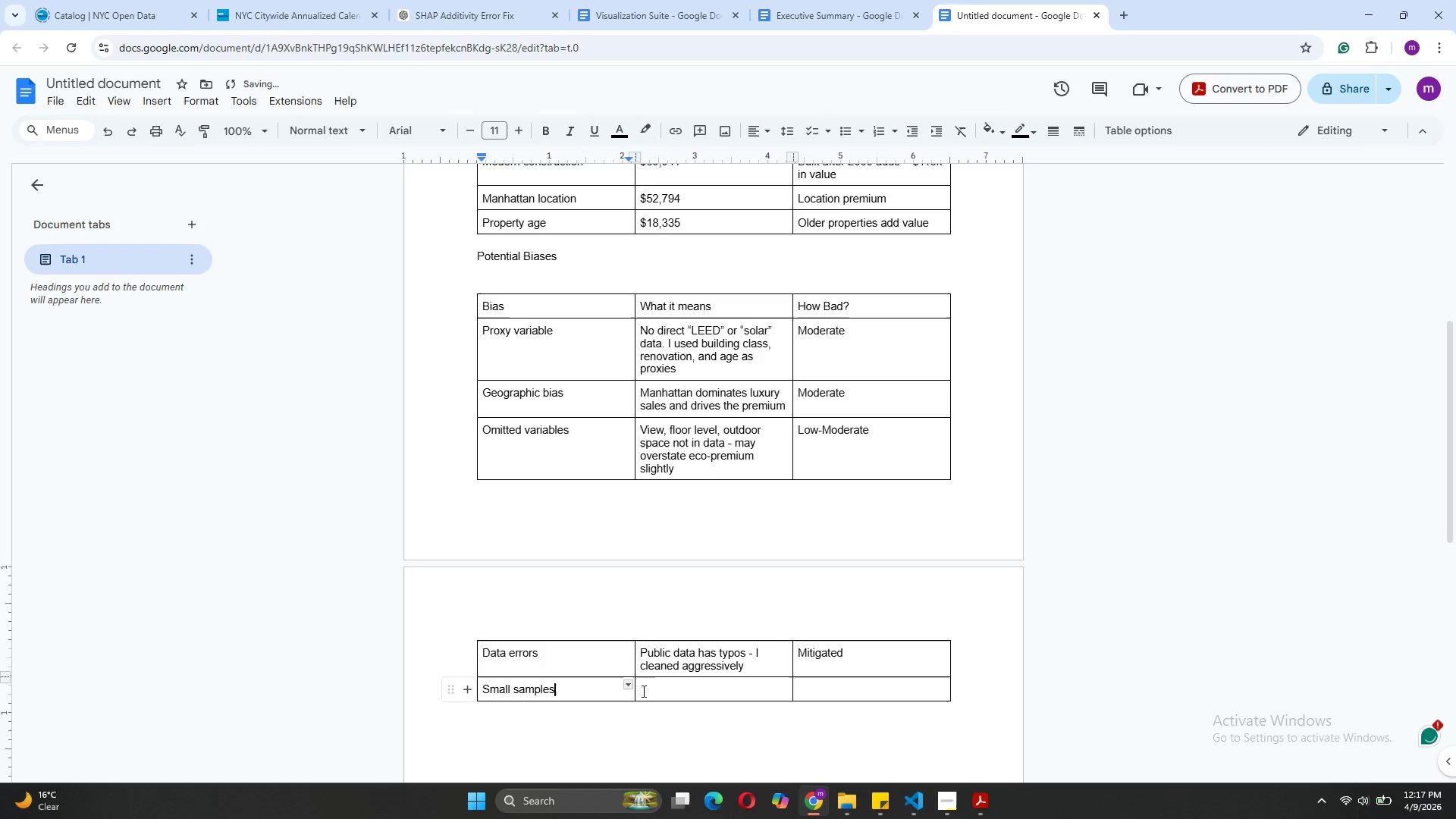 
left_click([656, 690])
 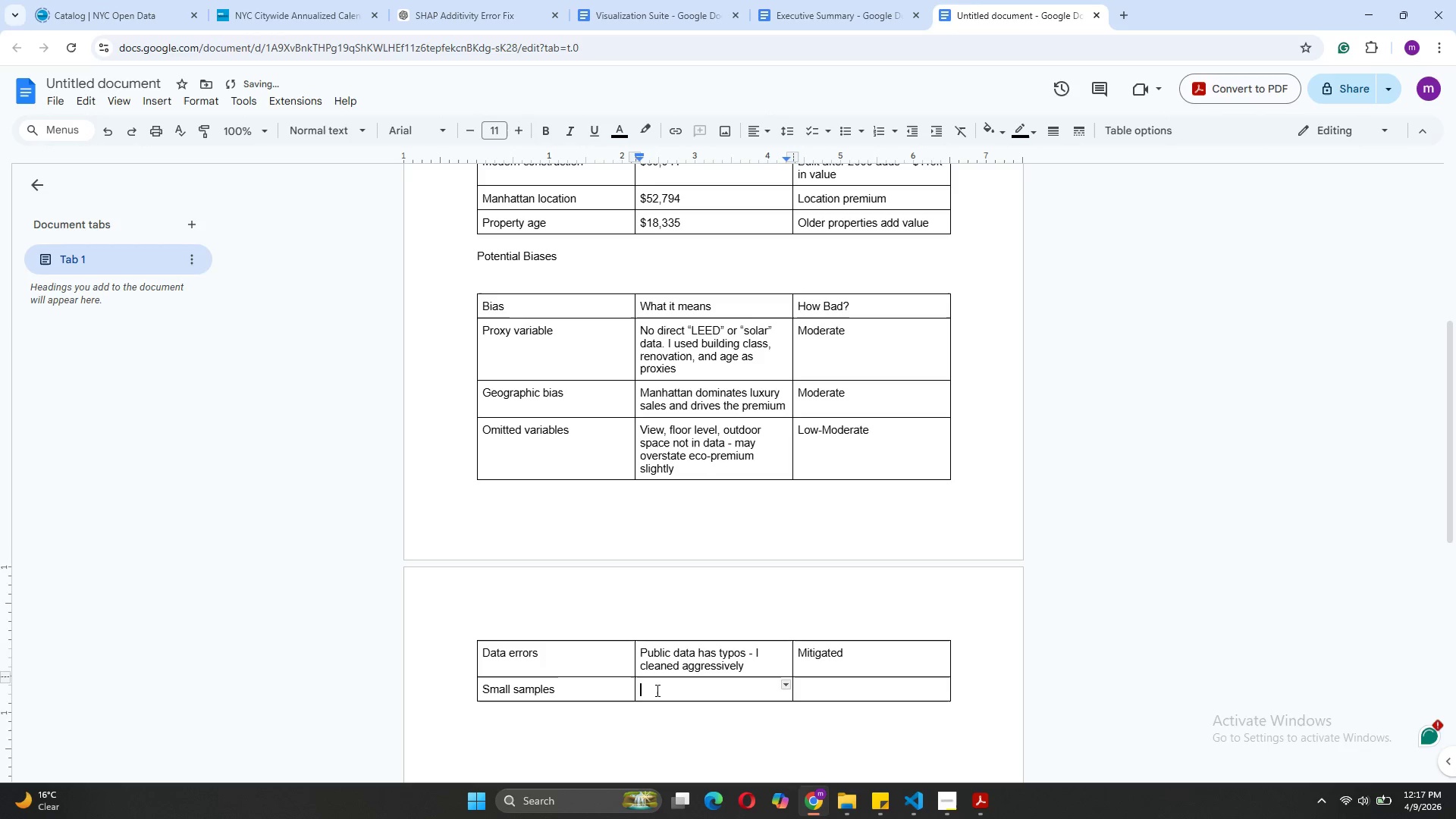 
type(Outer boroughs have few eco-properties)
 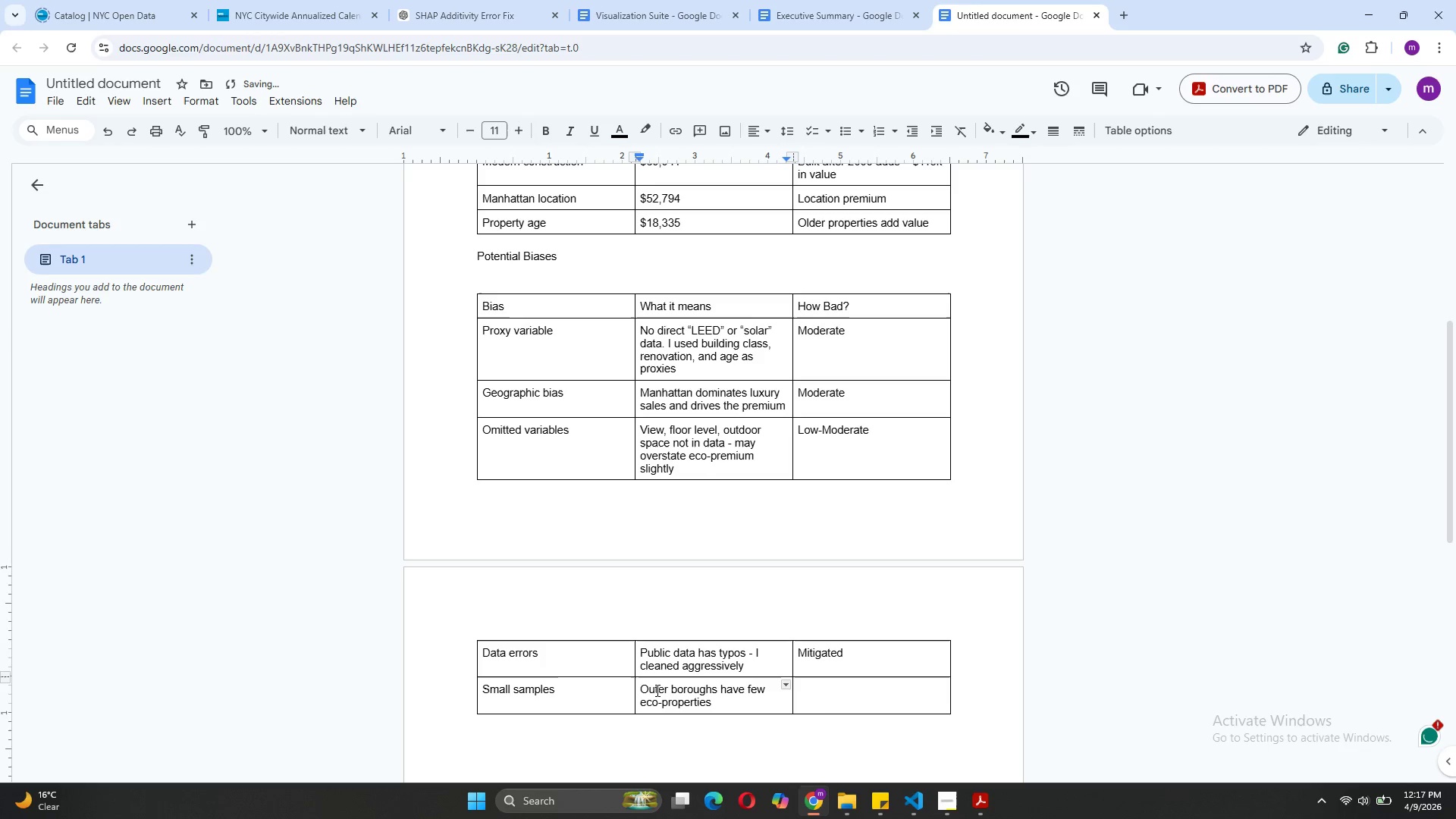 
left_click([827, 708])
 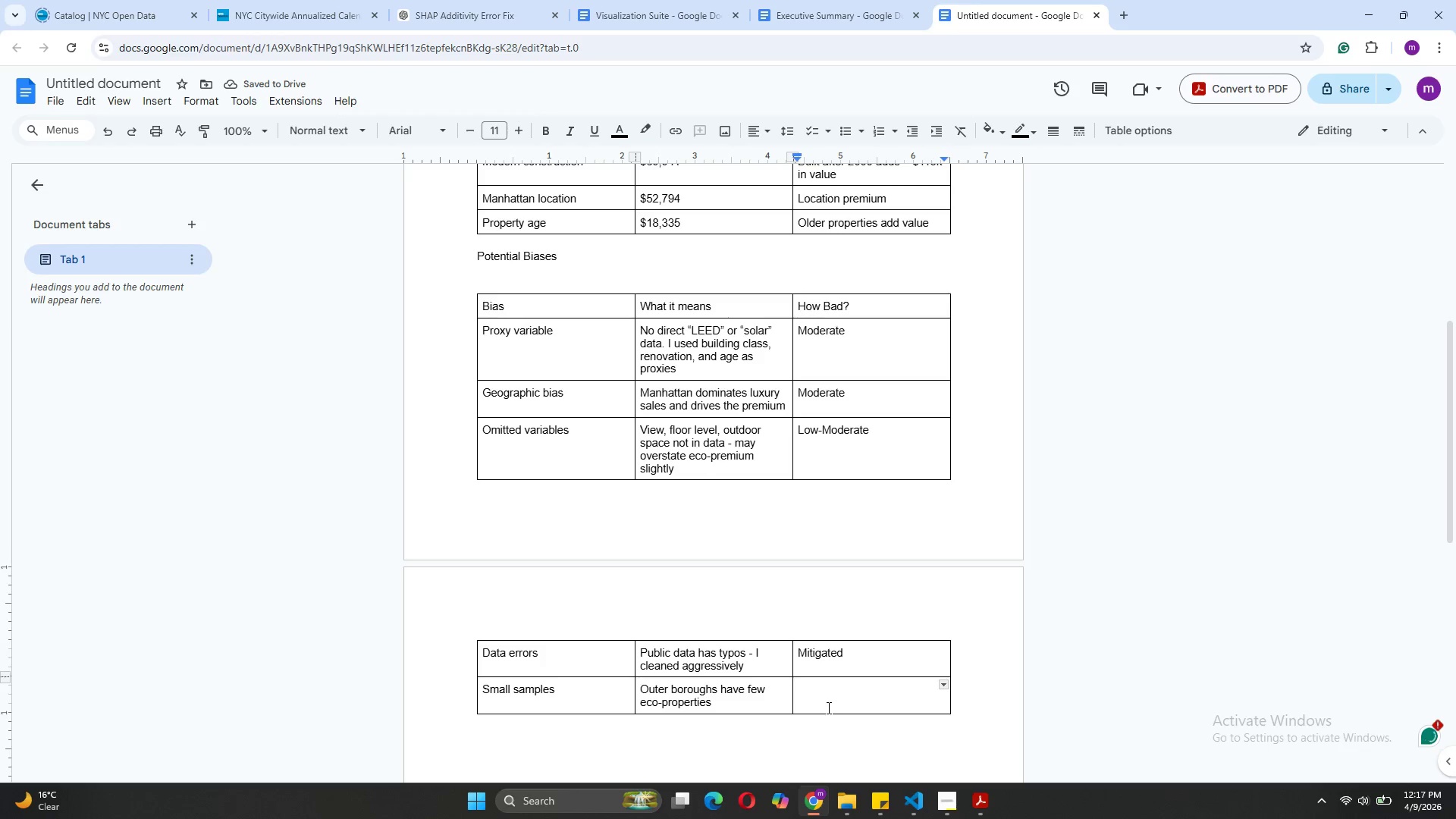 
type(low for Bronx/Staten o)
key(Backspace)
type(island)
 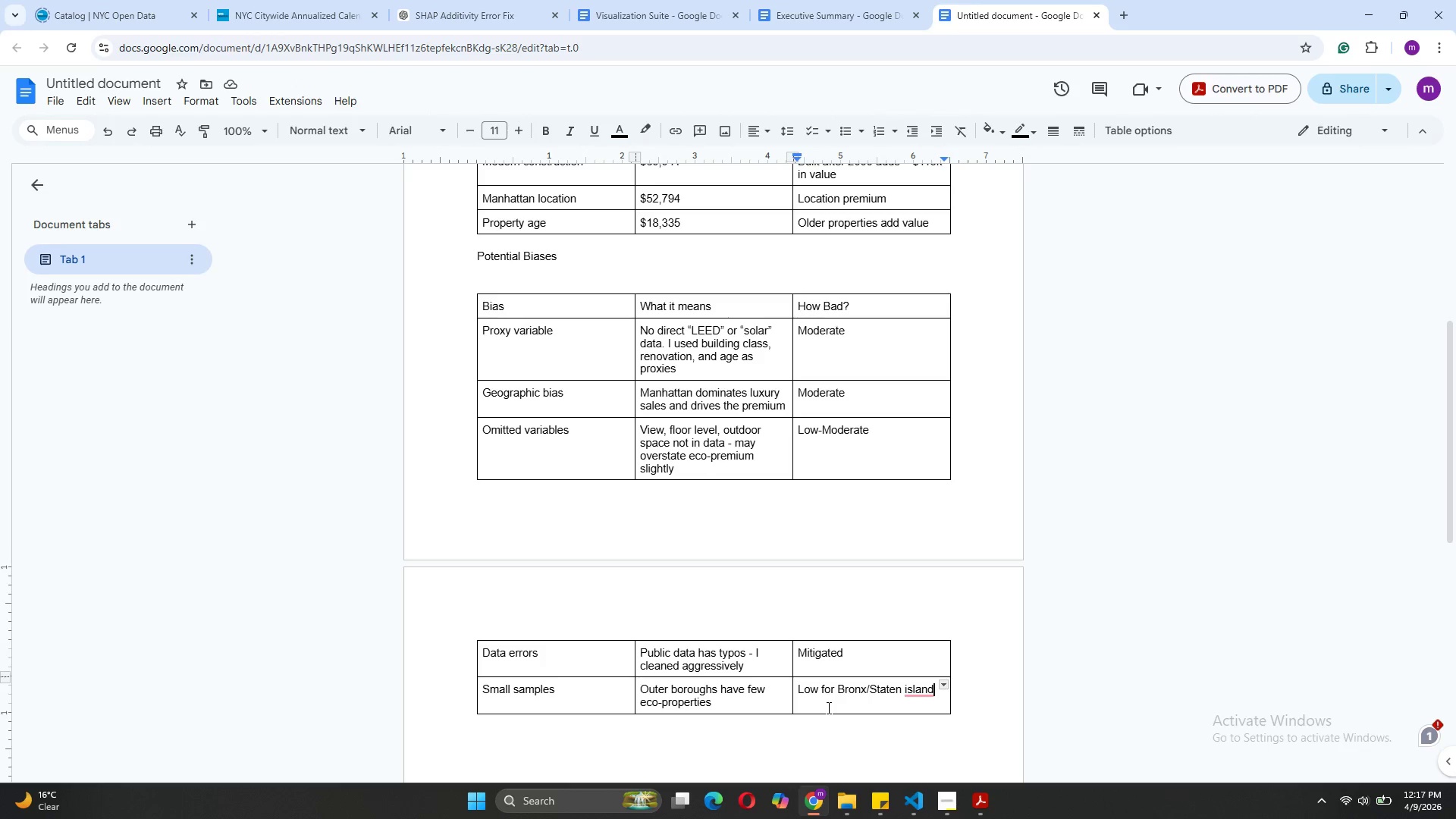 
wait(13.28)
 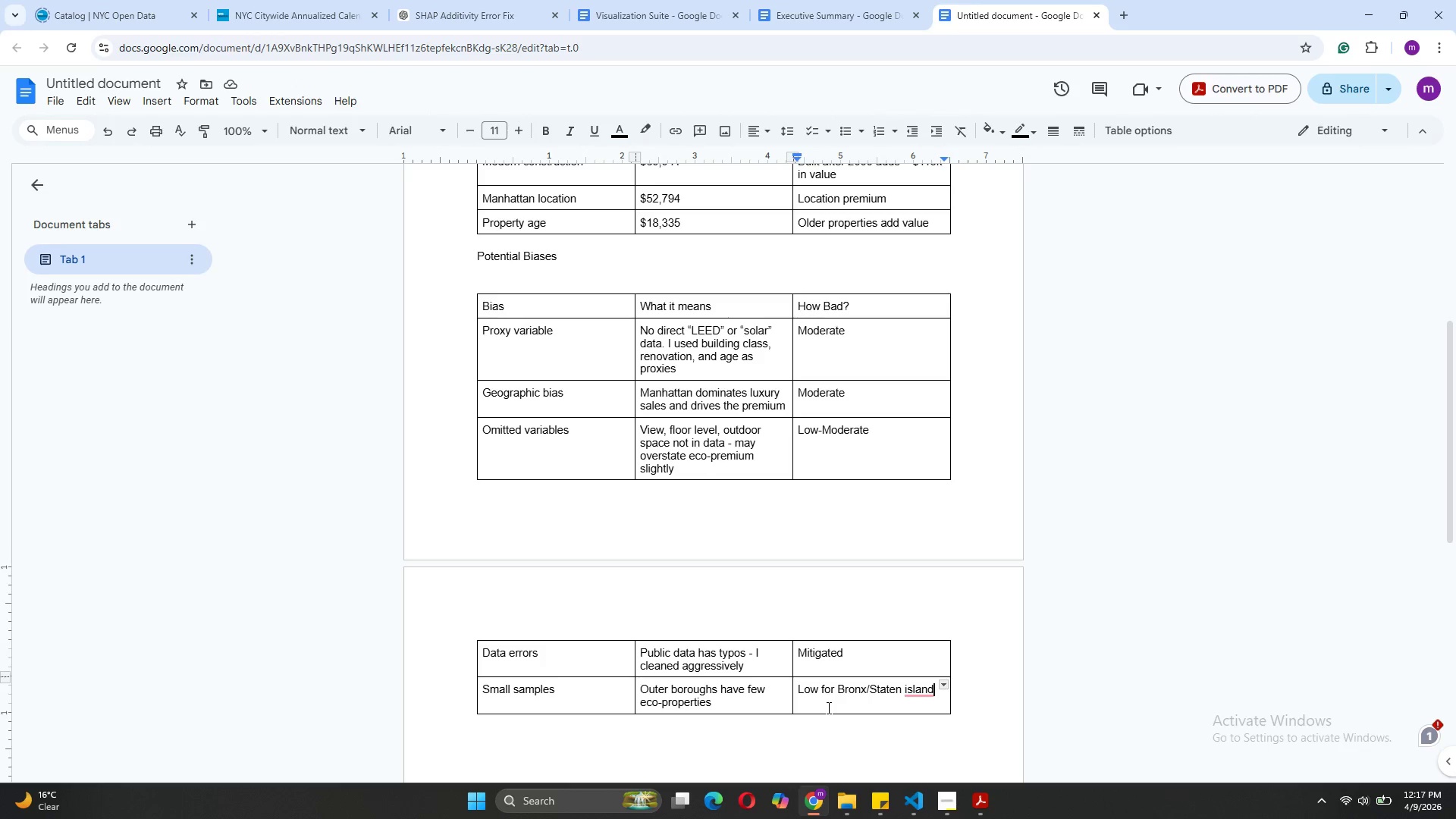 
left_click([908, 297])
 